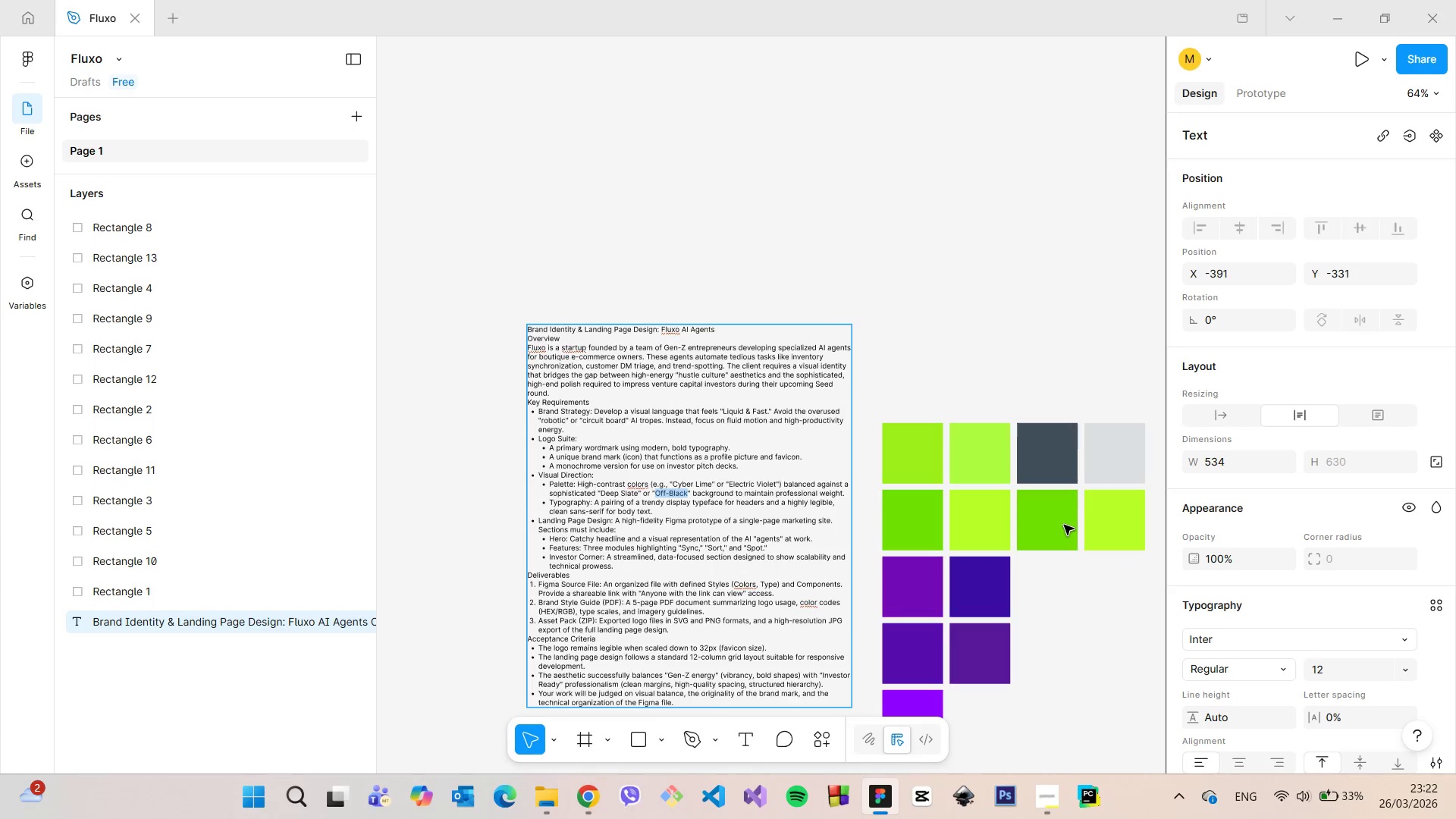 
scroll: coordinate [1144, 596], scroll_direction: up, amount: 1.0
 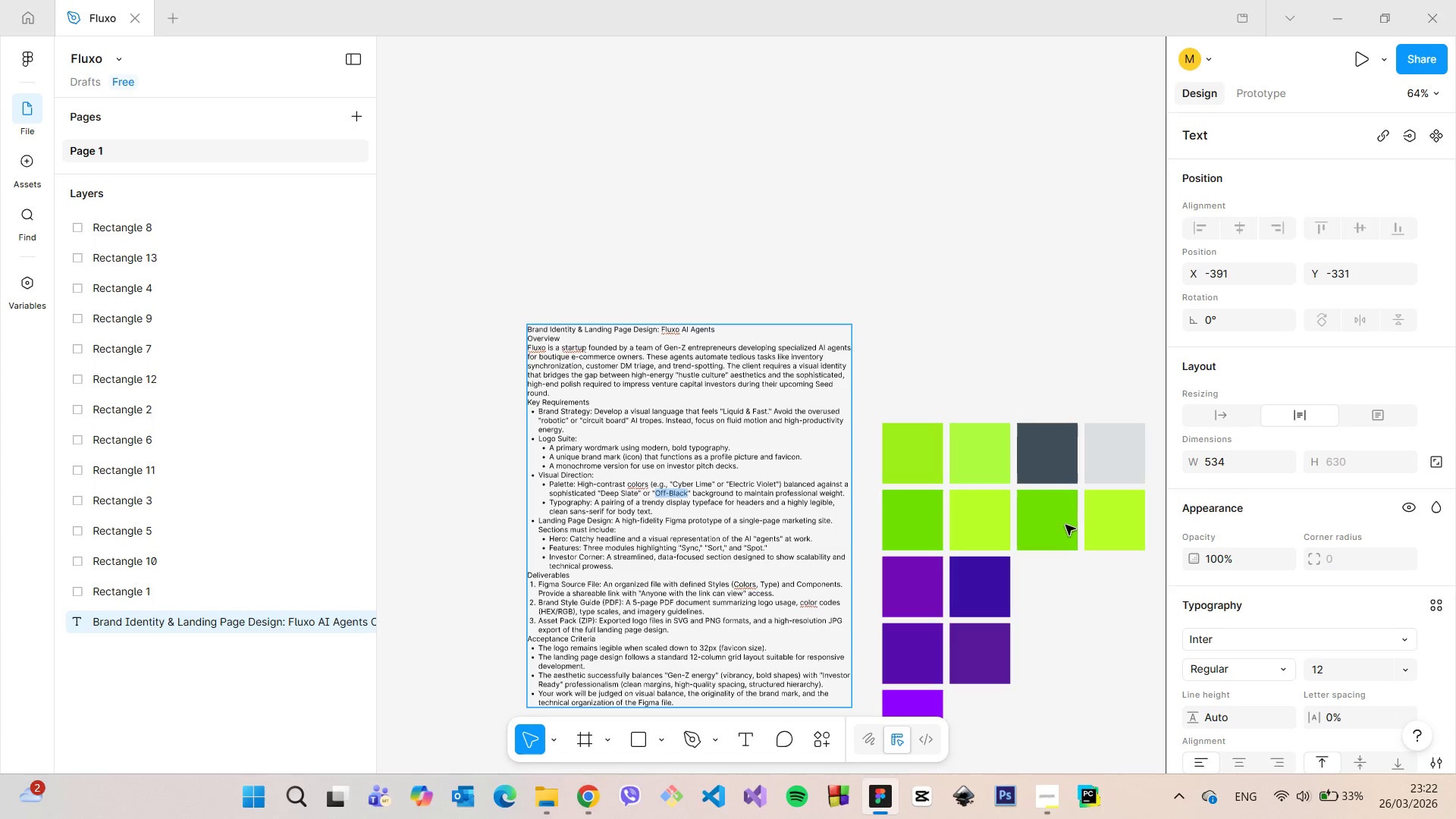 
double_click([1064, 525])
 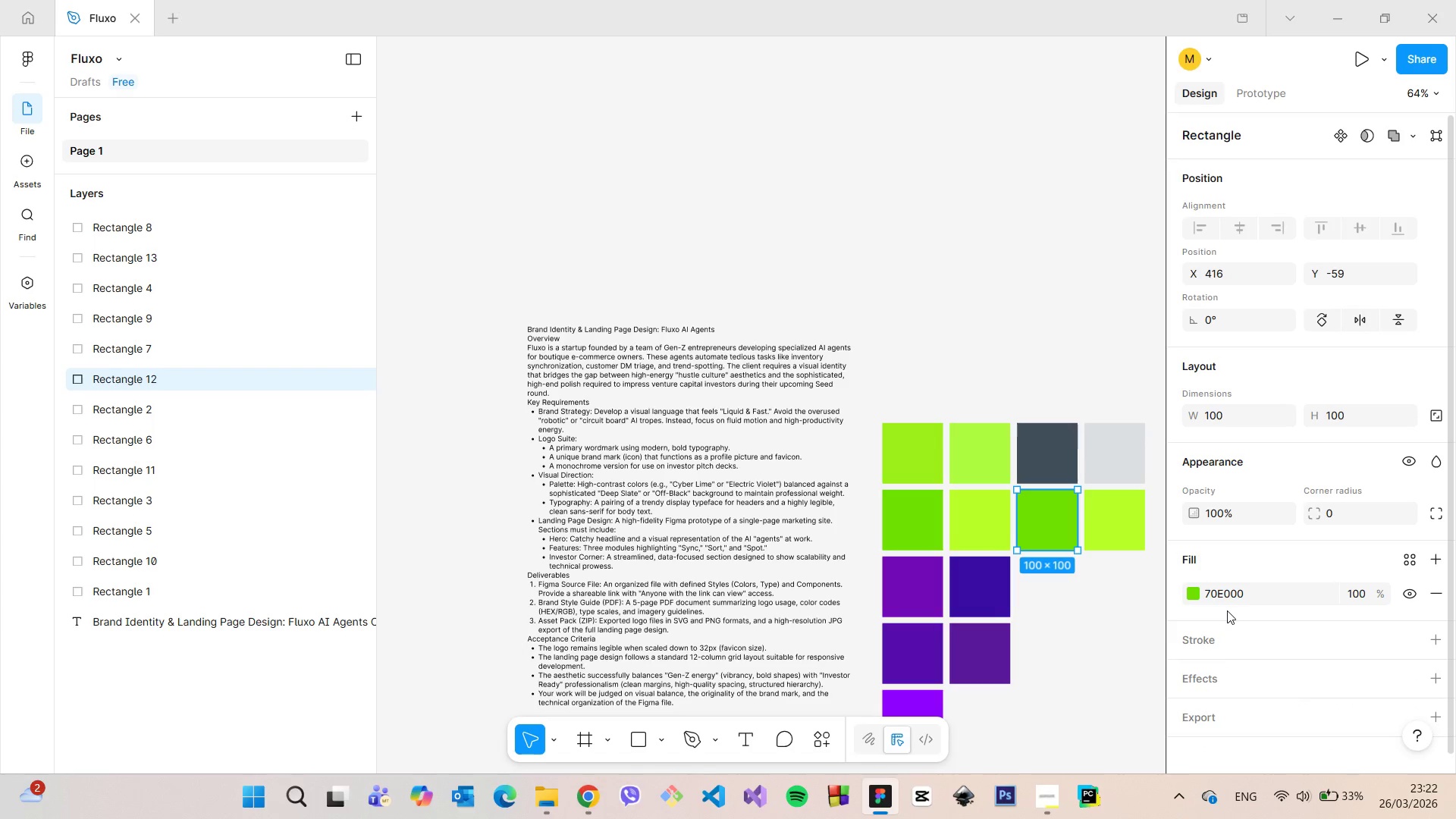 
left_click([1232, 597])
 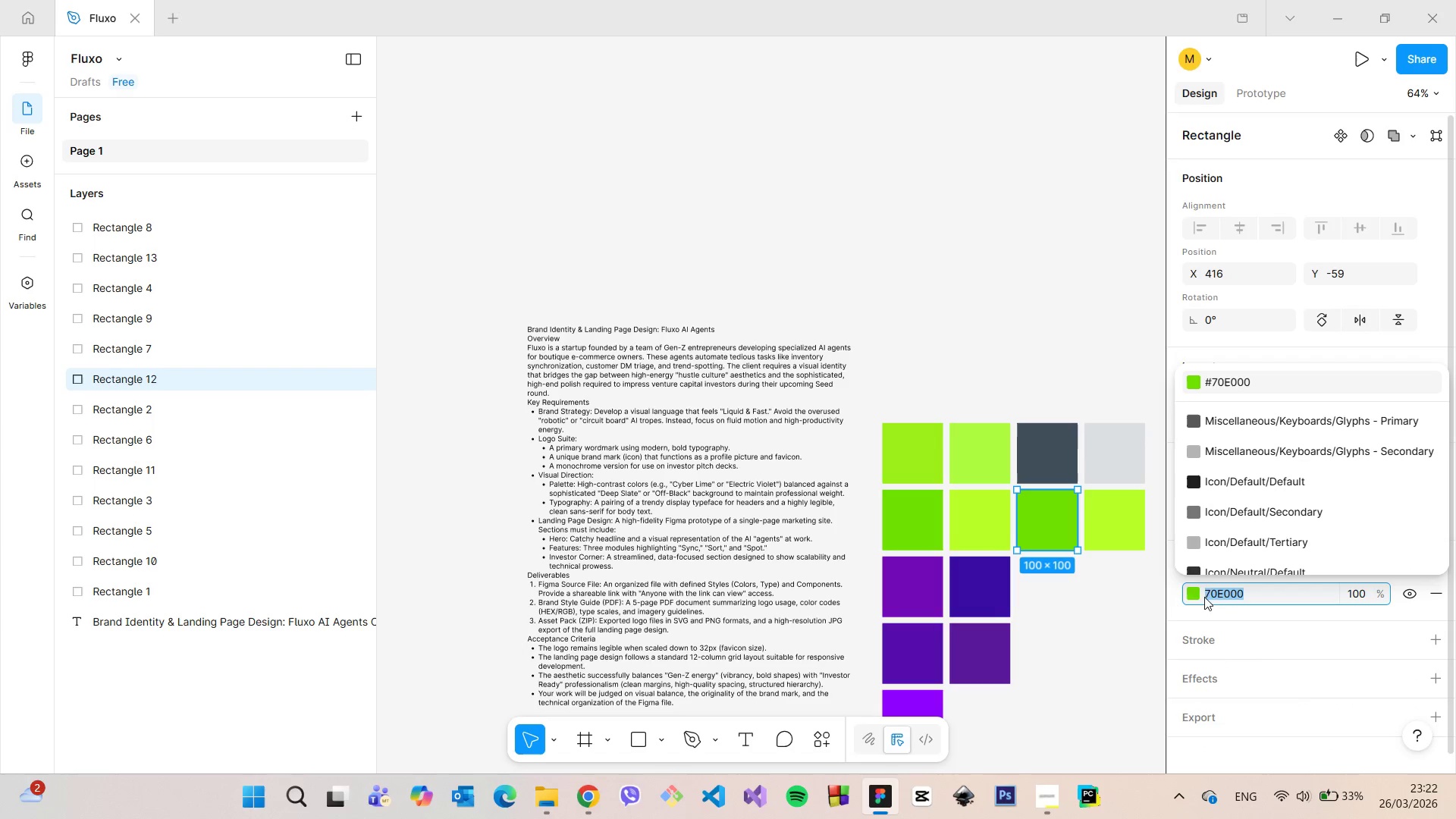 
key(Control+V)
 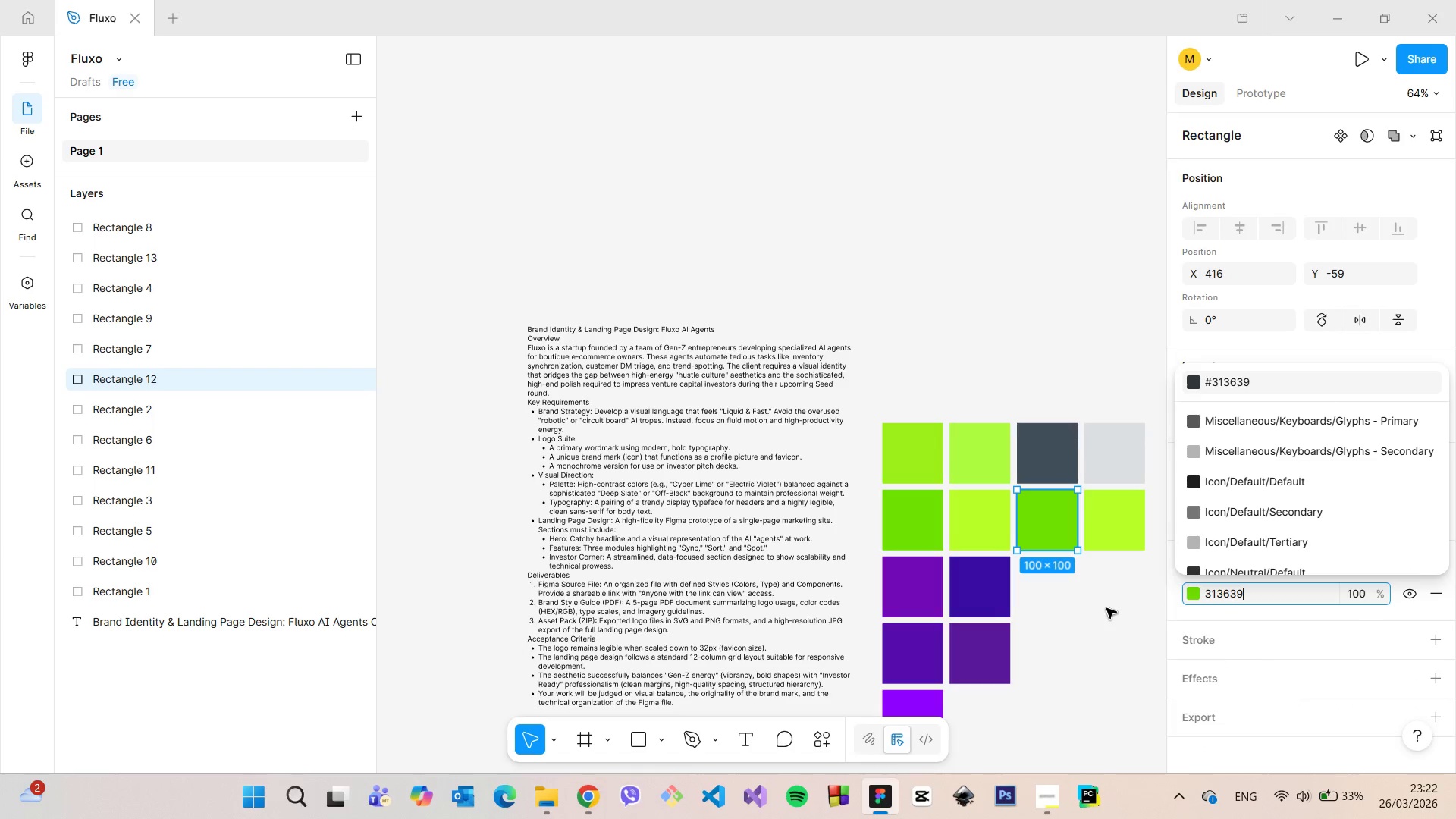 
left_click([1106, 608])
 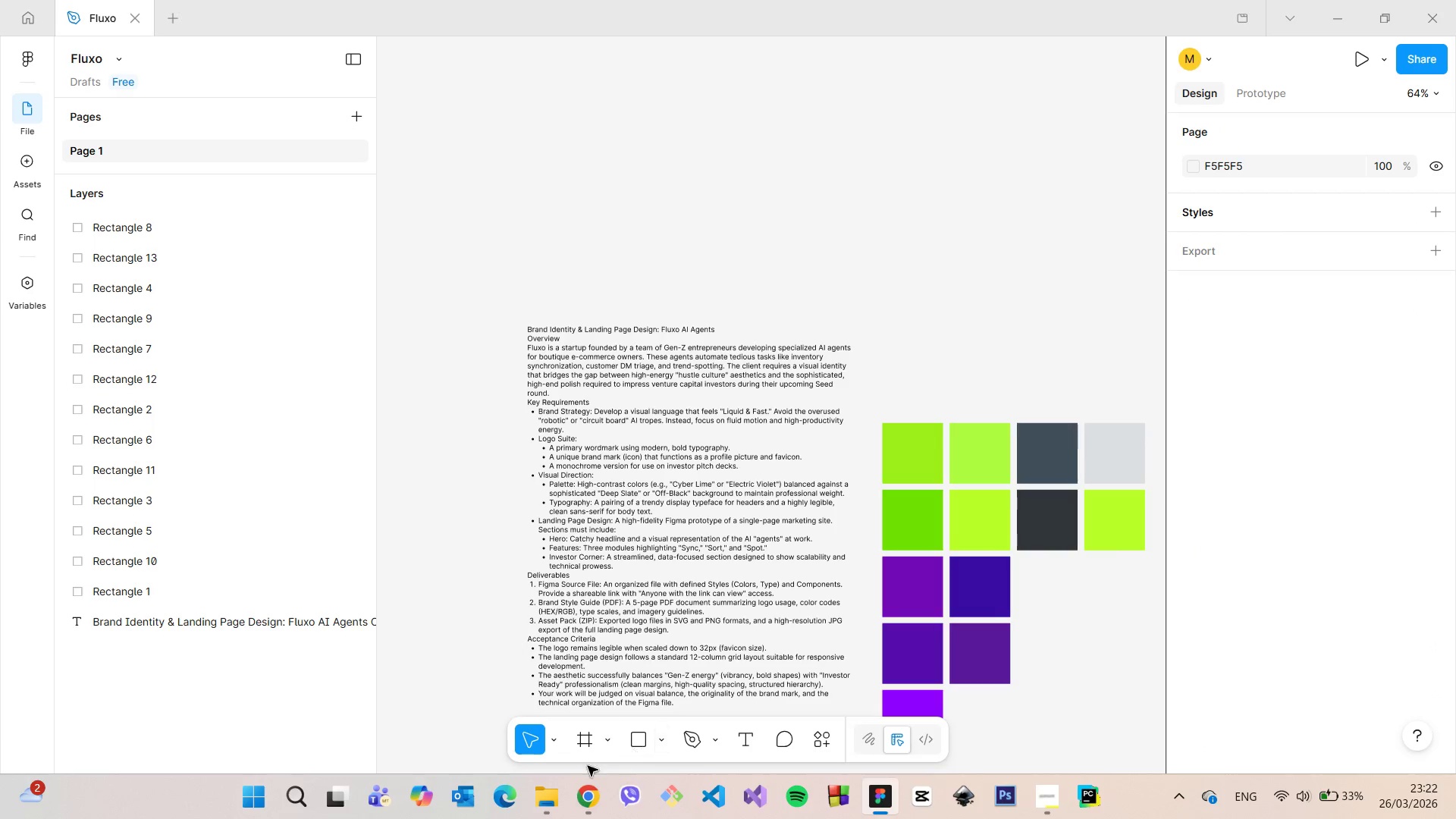 
left_click([584, 783])
 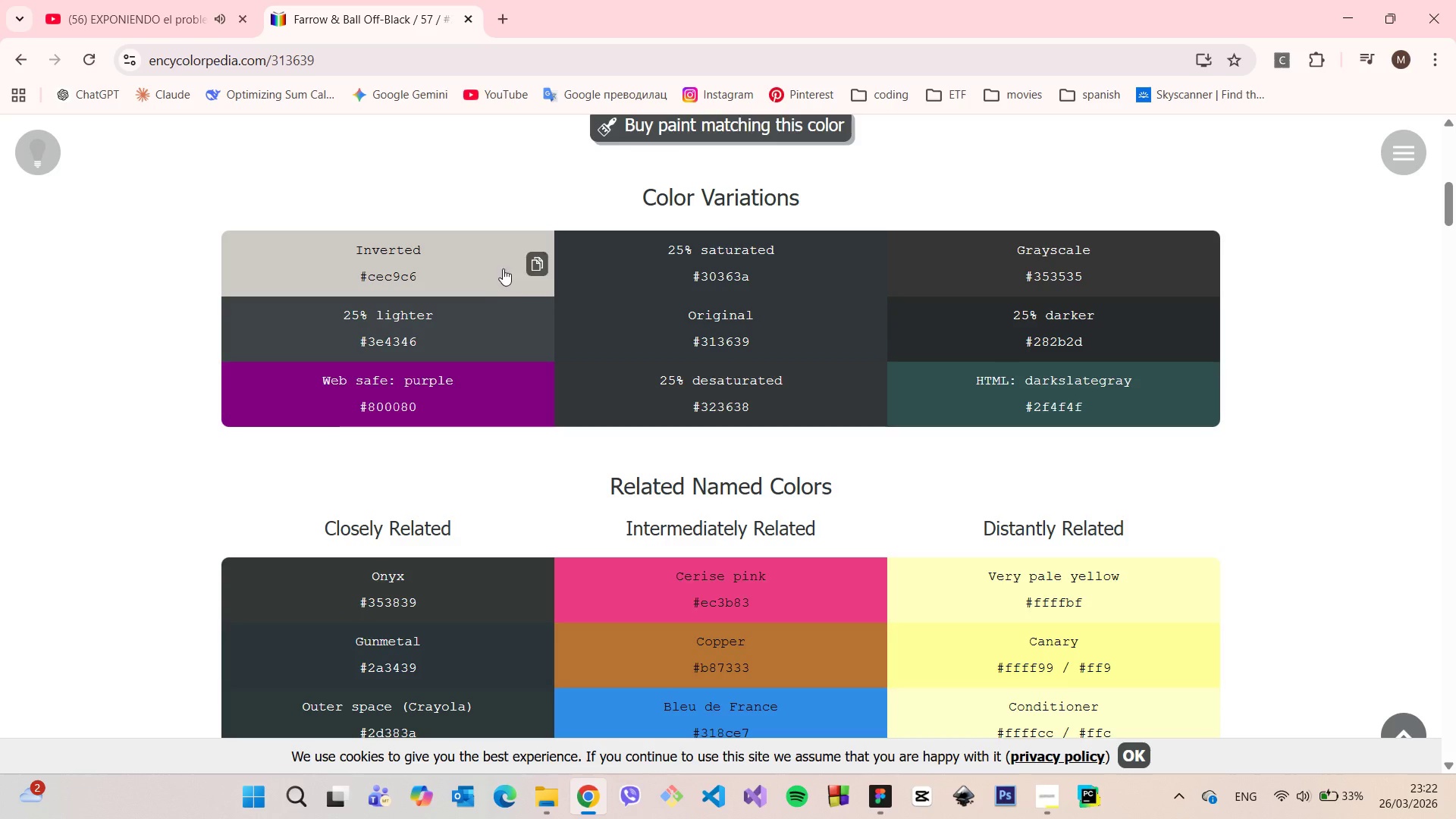 
scroll: coordinate [511, 289], scroll_direction: up, amount: 11.0
 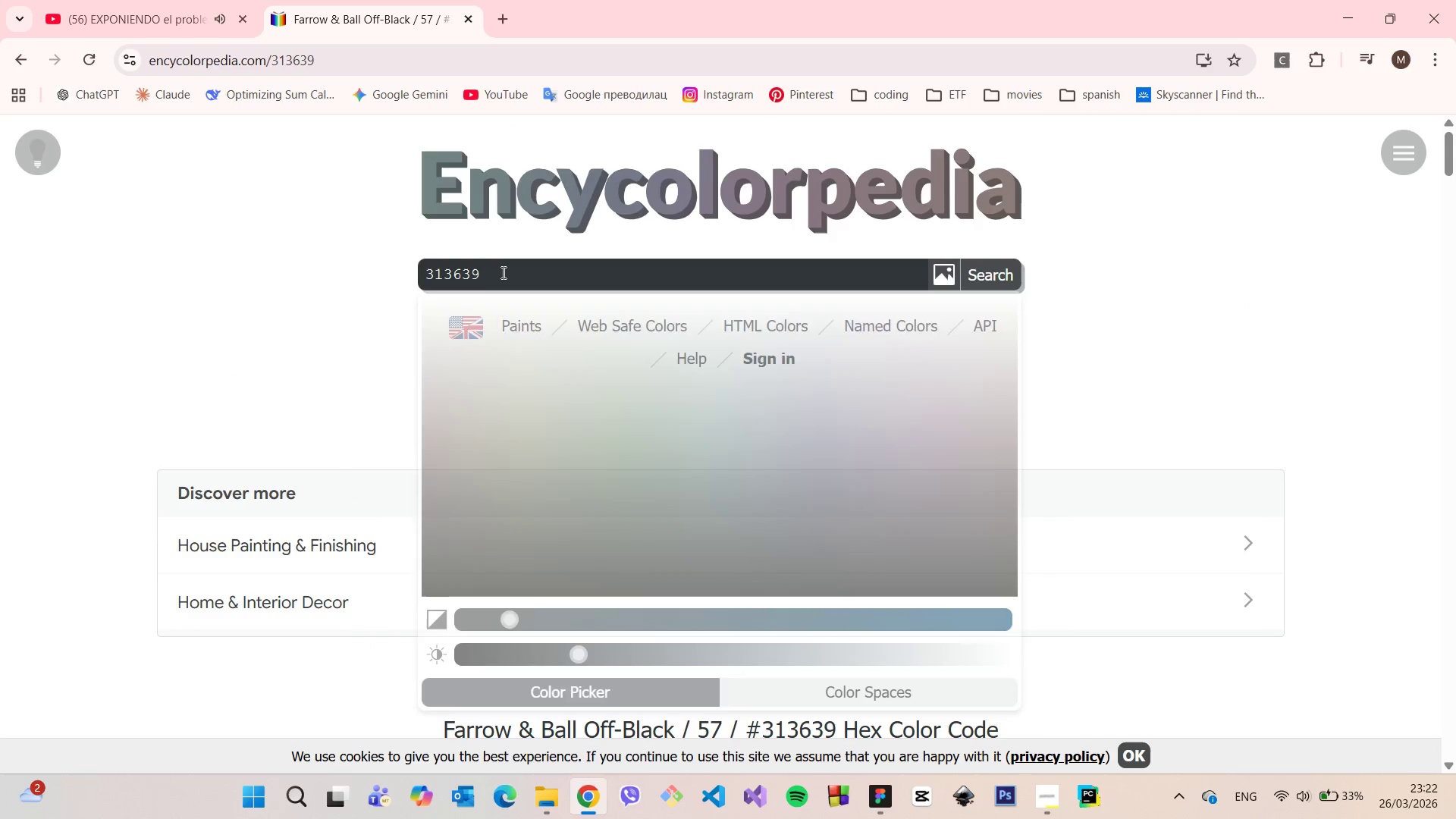 
double_click([502, 272])
 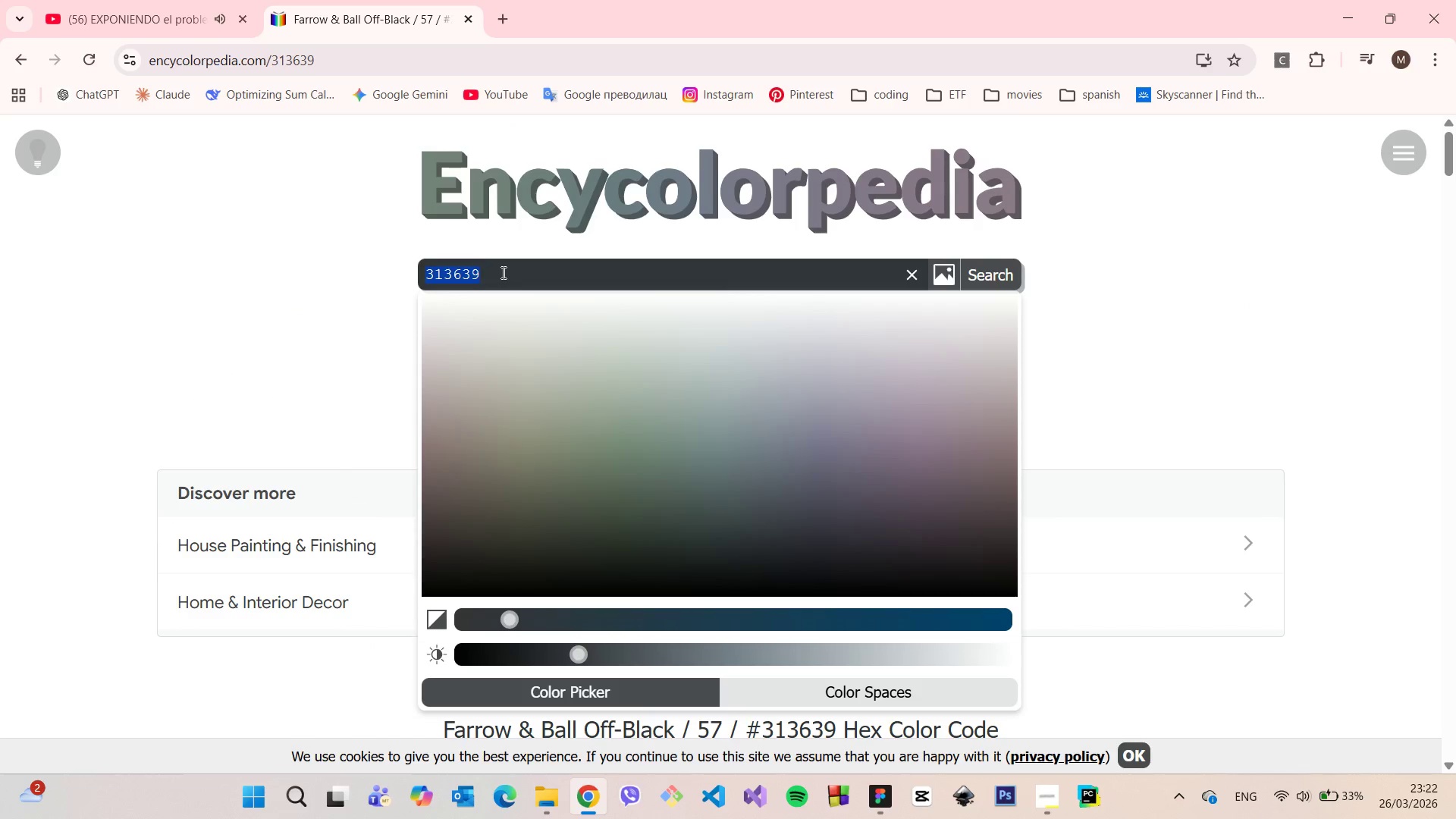 
type(neon)
 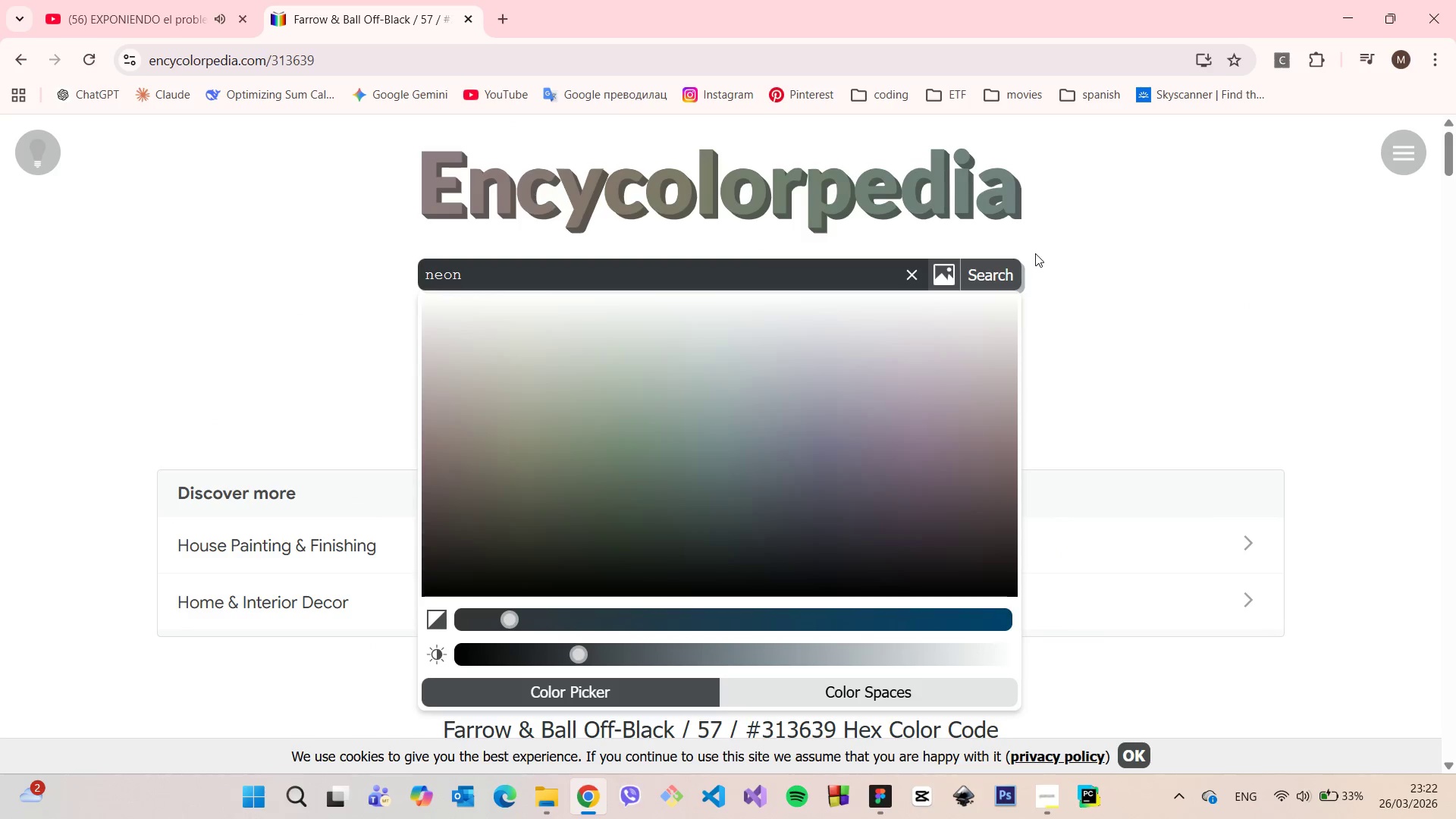 
left_click([1035, 254])
 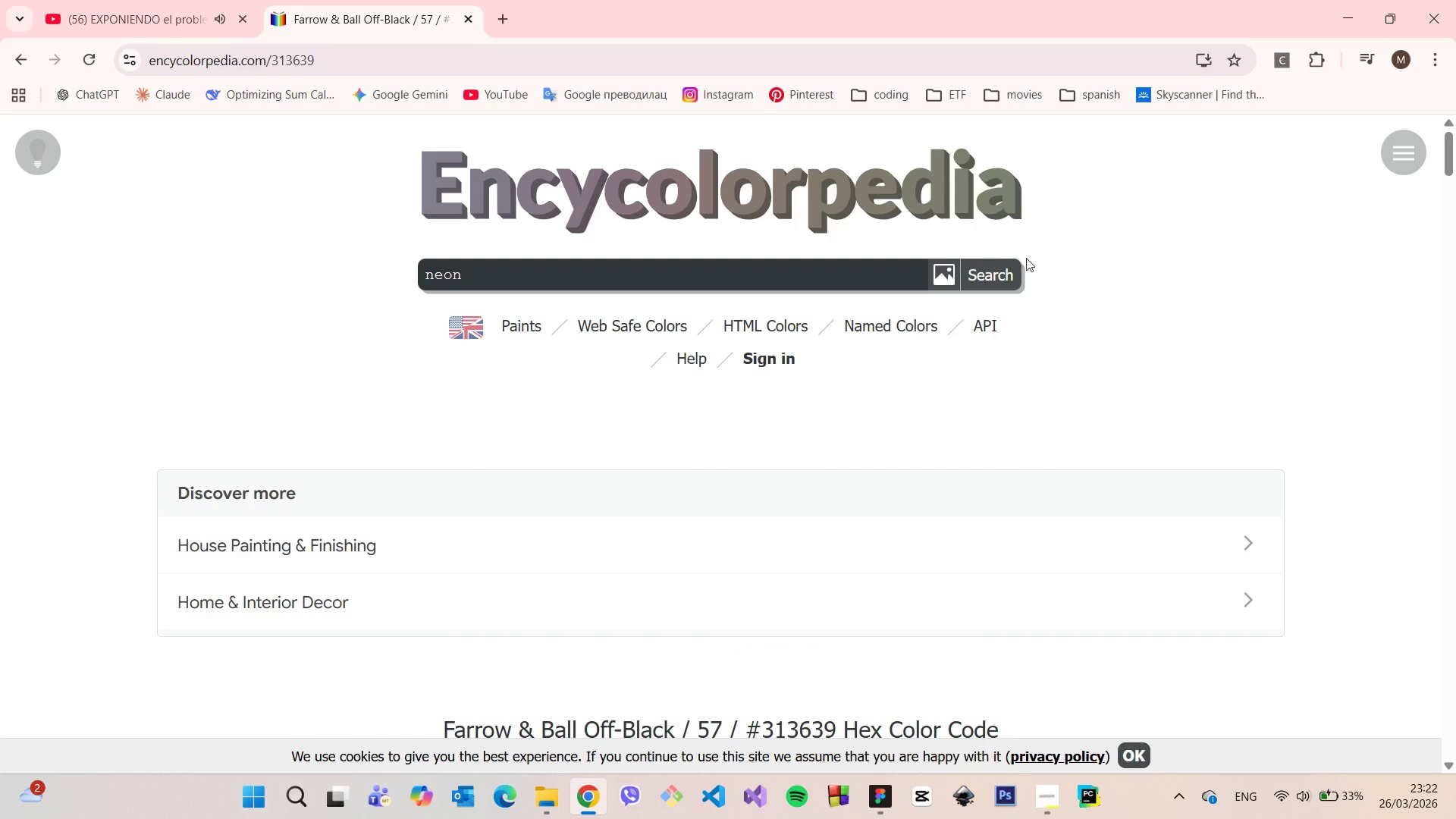 
left_click([1003, 268])
 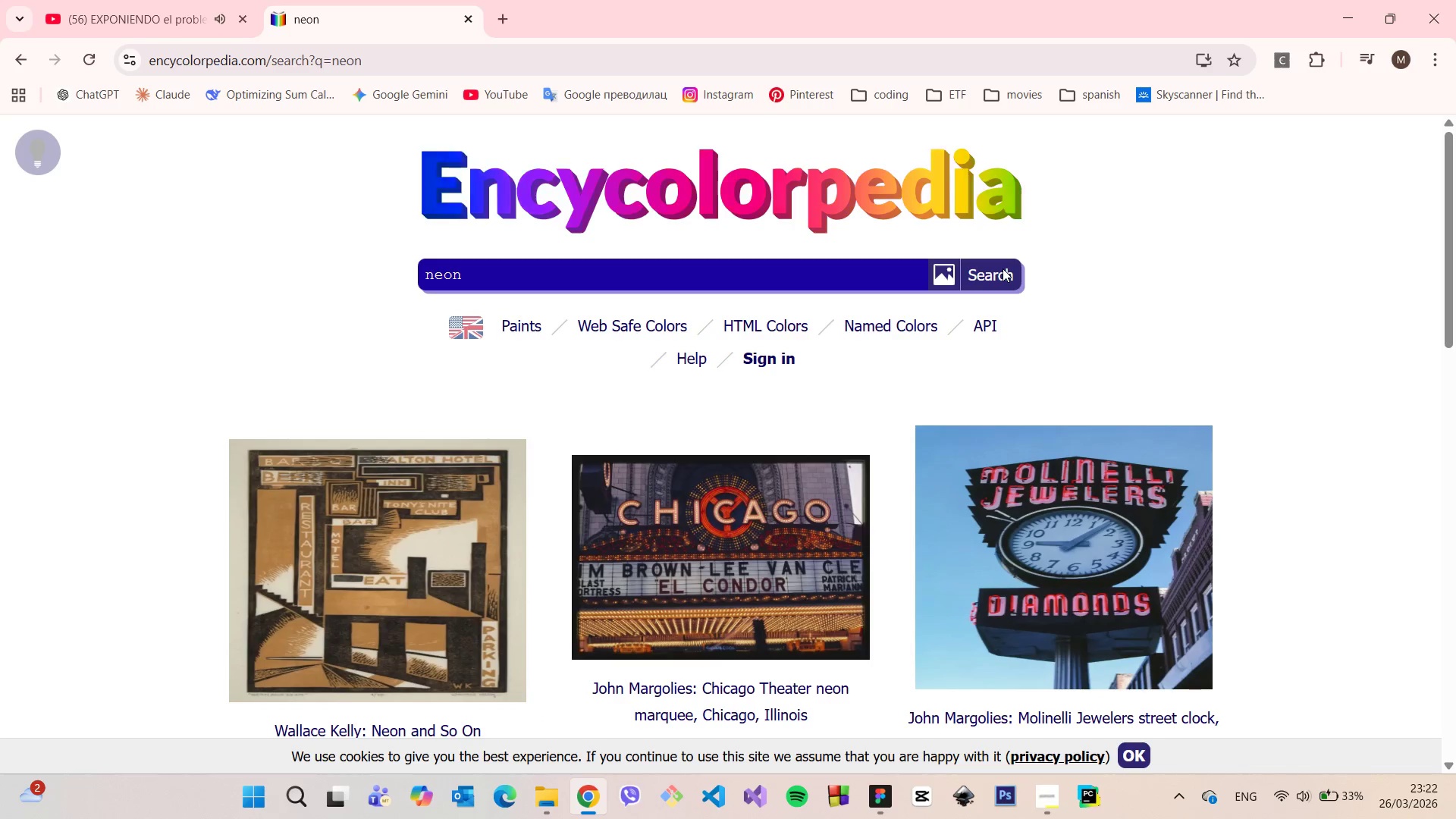 
scroll: coordinate [504, 362], scroll_direction: down, amount: 6.0
 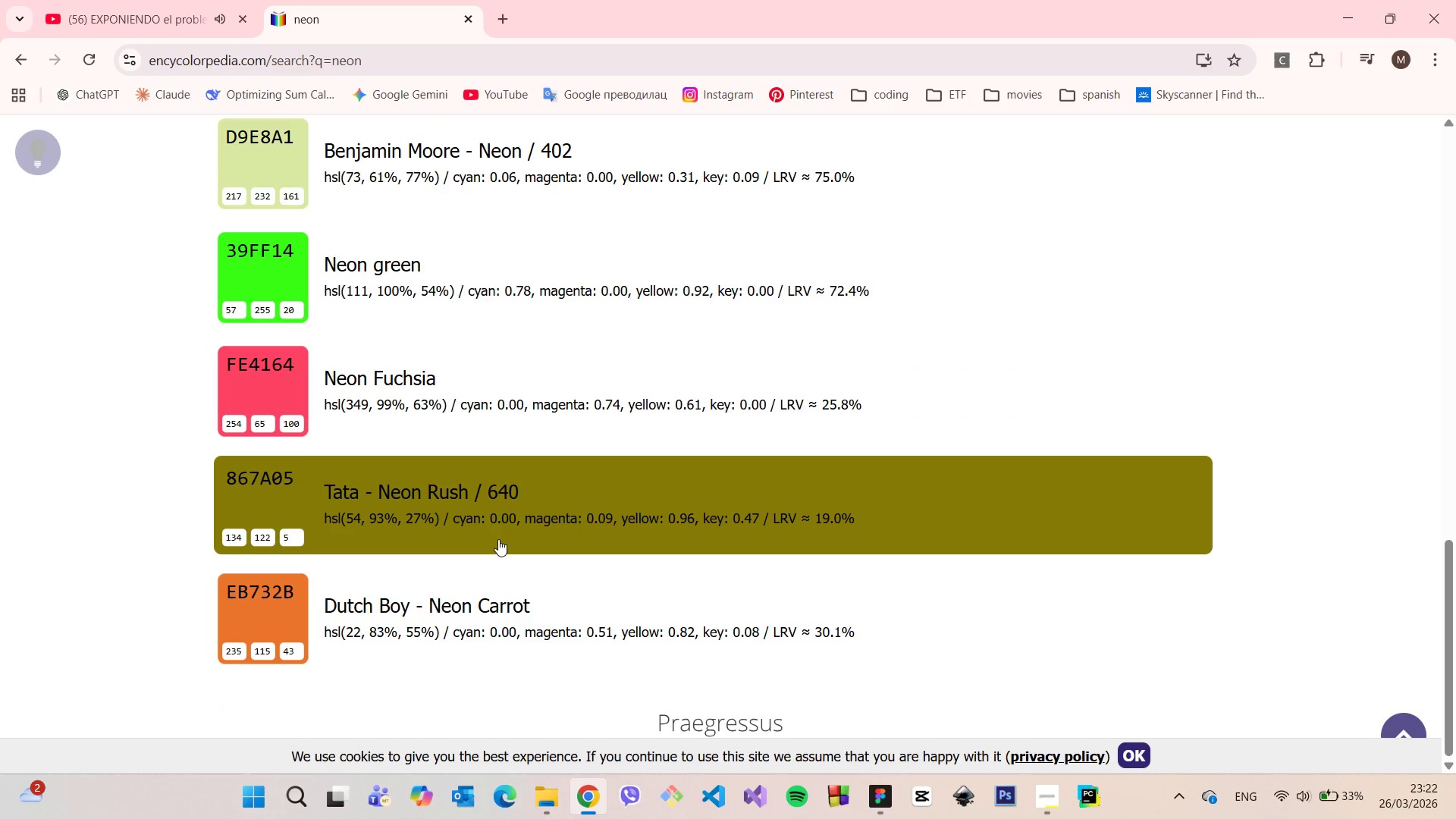 
left_click([484, 403])
 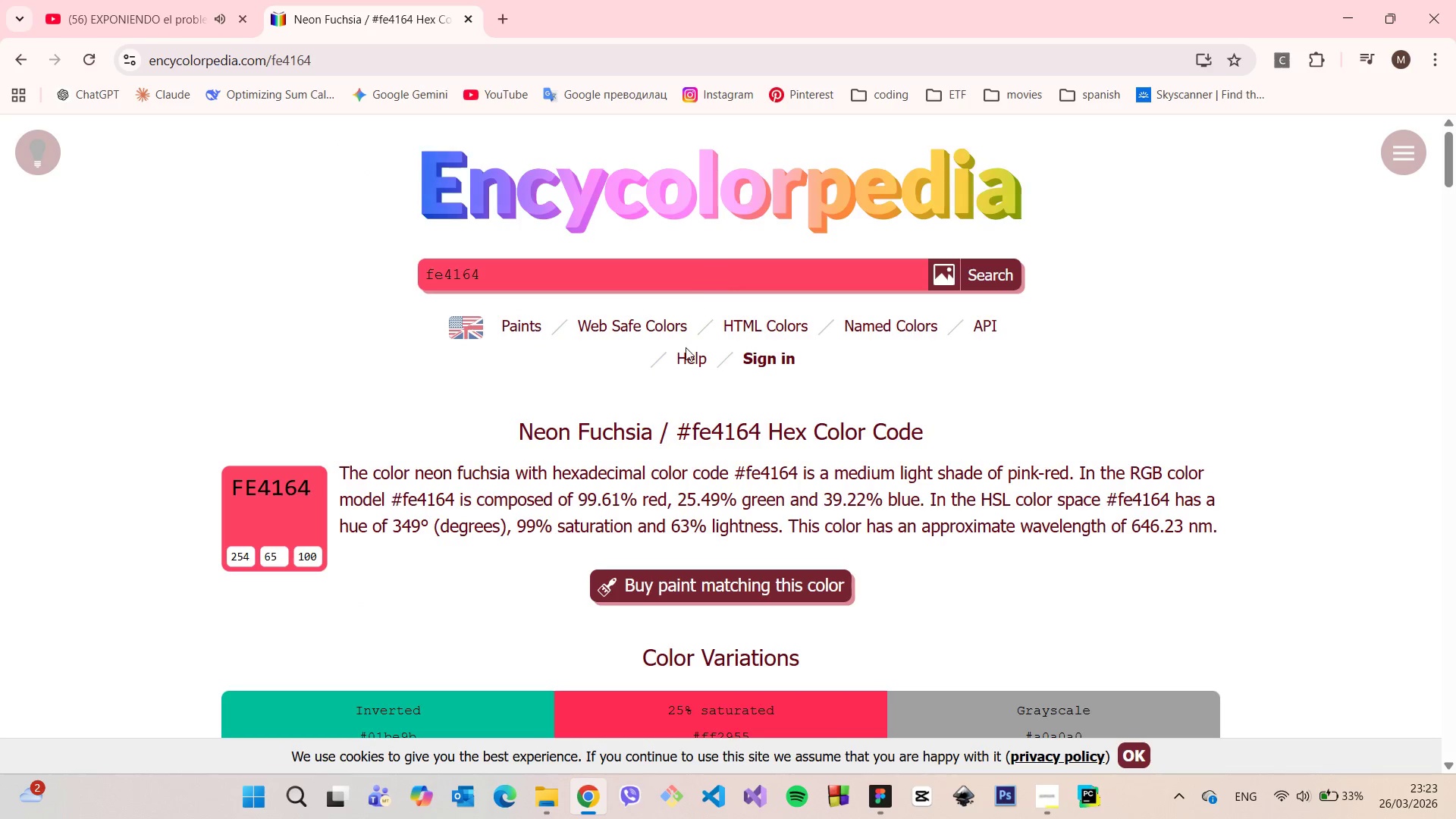 
left_click_drag(start_coordinate=[763, 433], to_coordinate=[684, 428])
 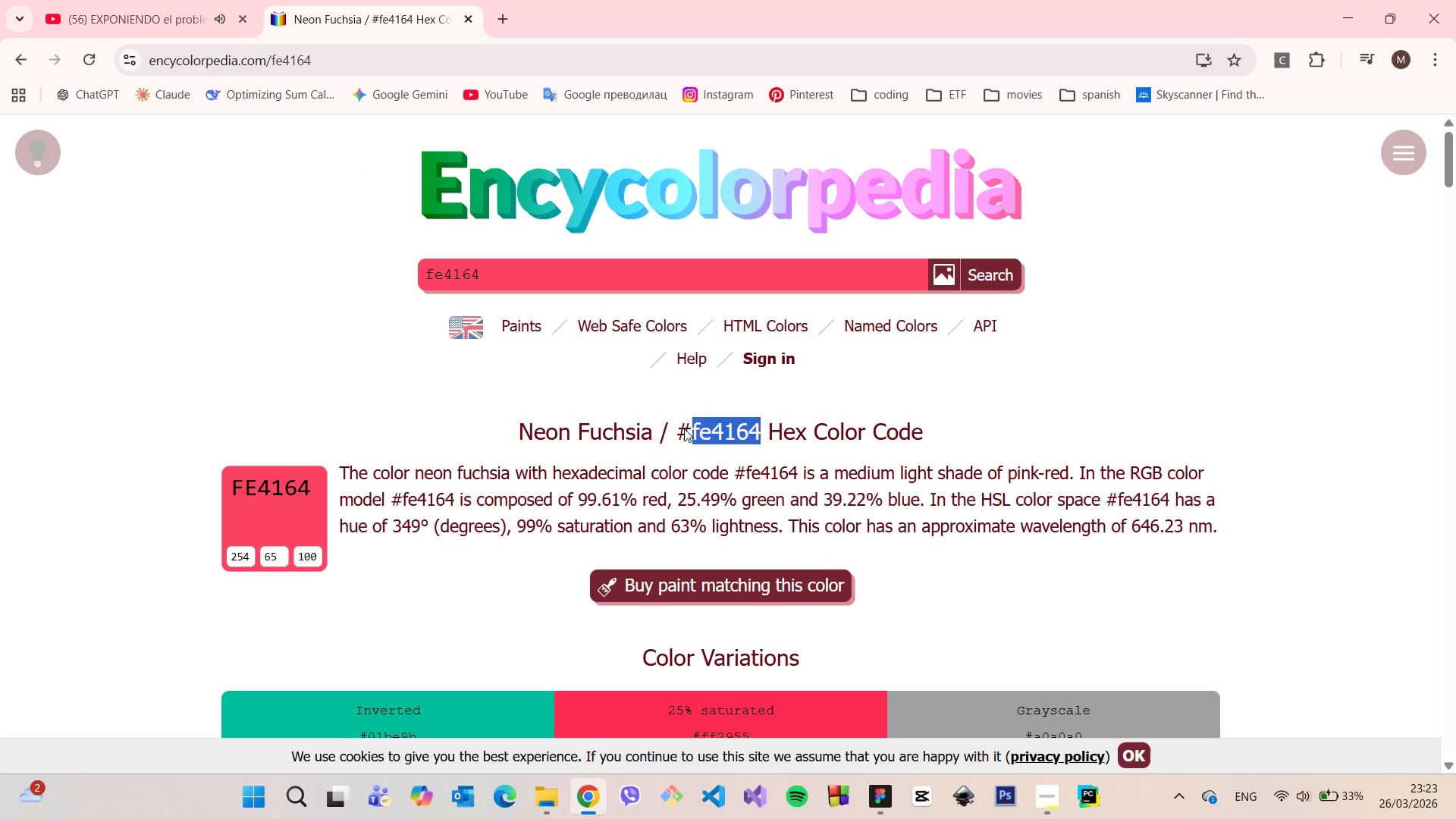 
key(Control+C)
 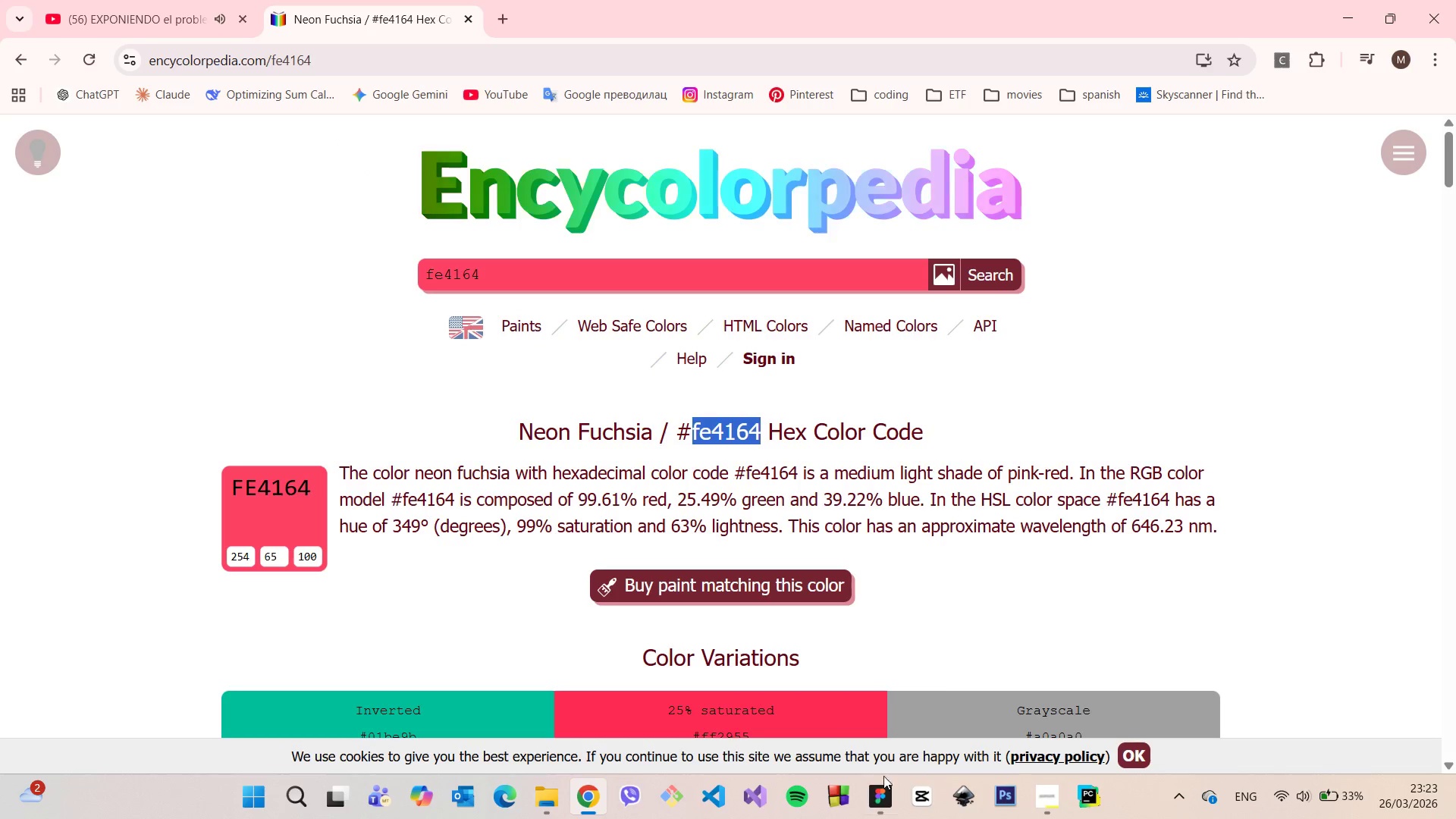 
left_click([874, 789])
 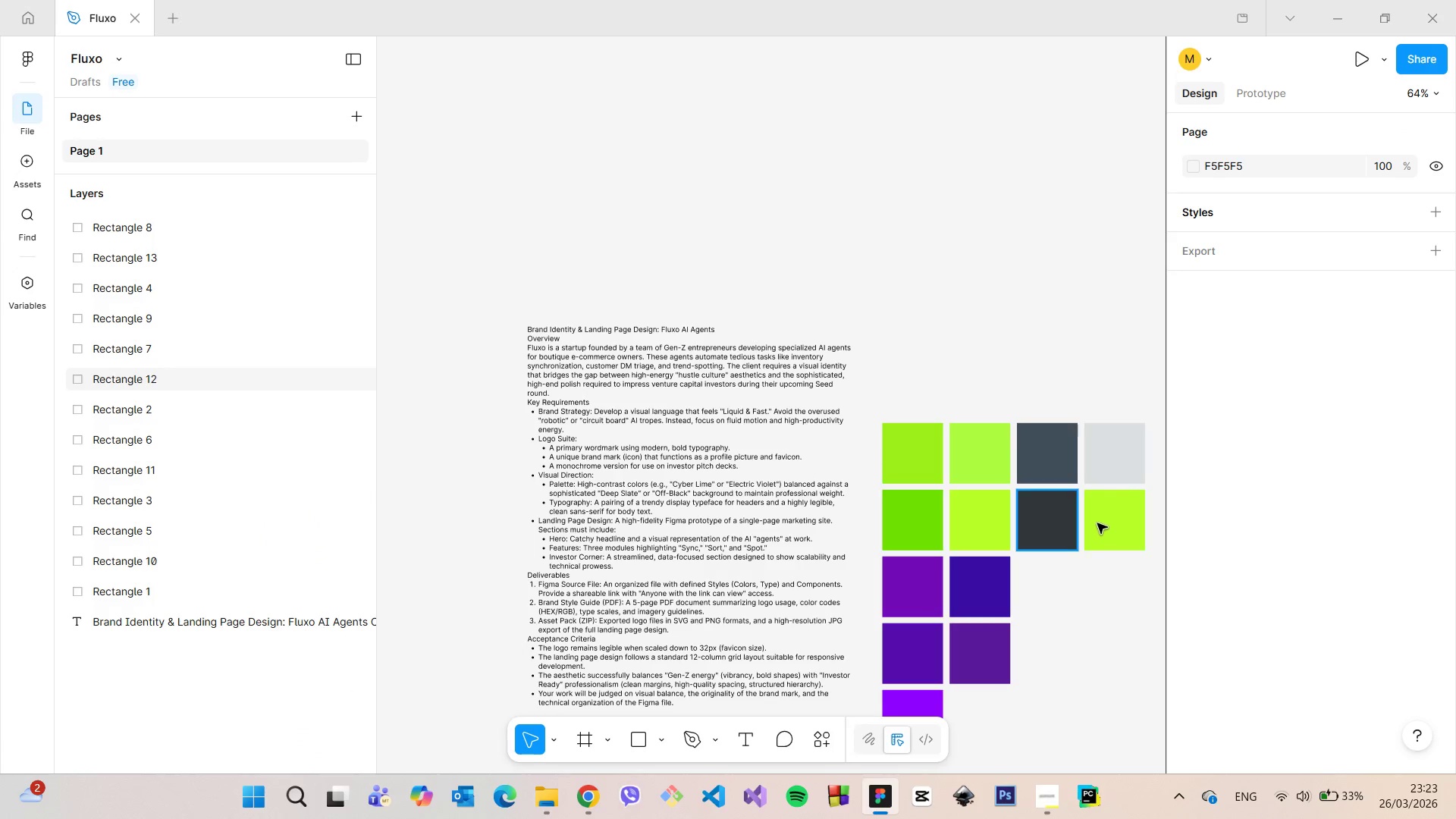 
left_click([1098, 523])
 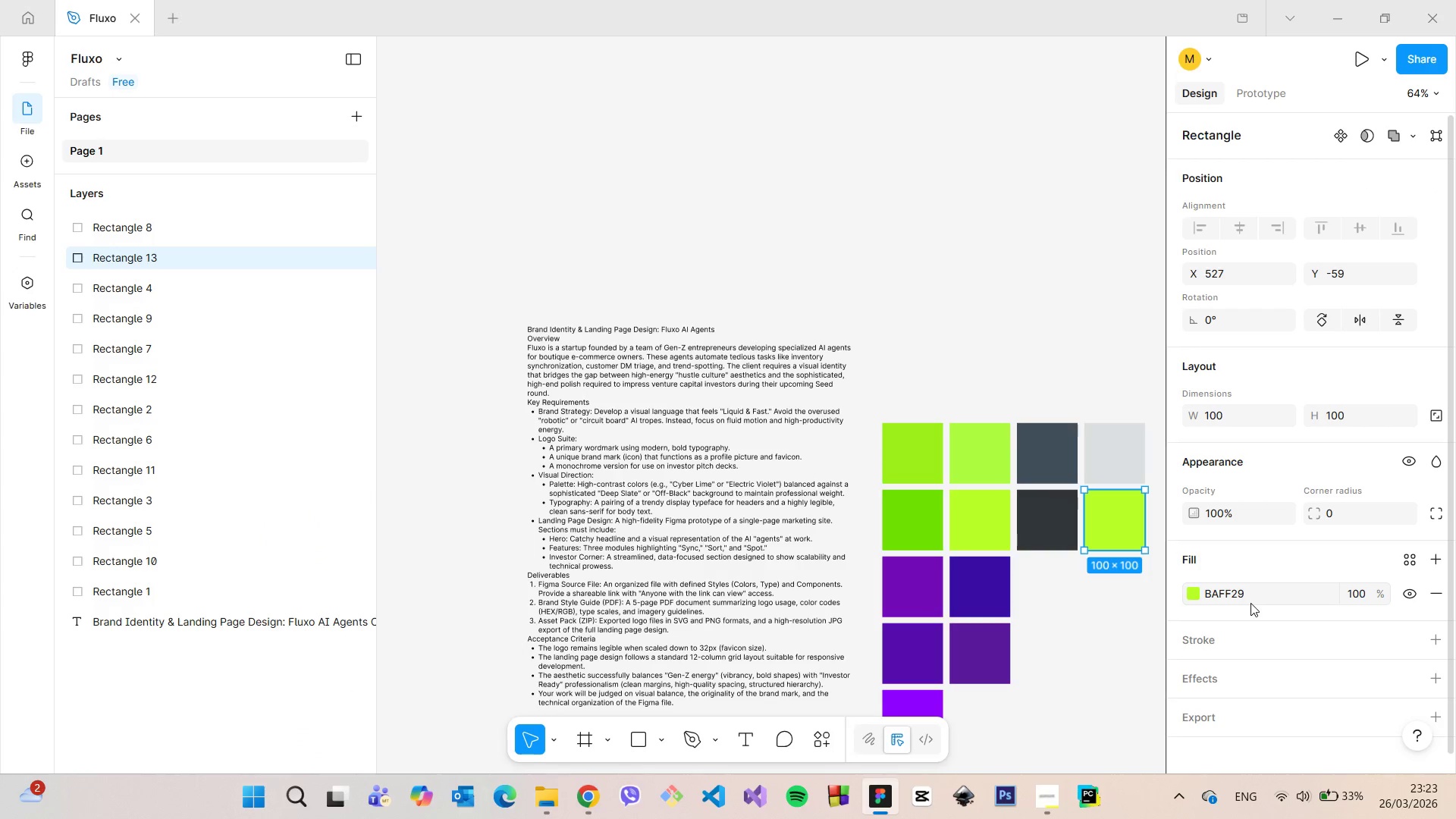 
left_click([1244, 595])
 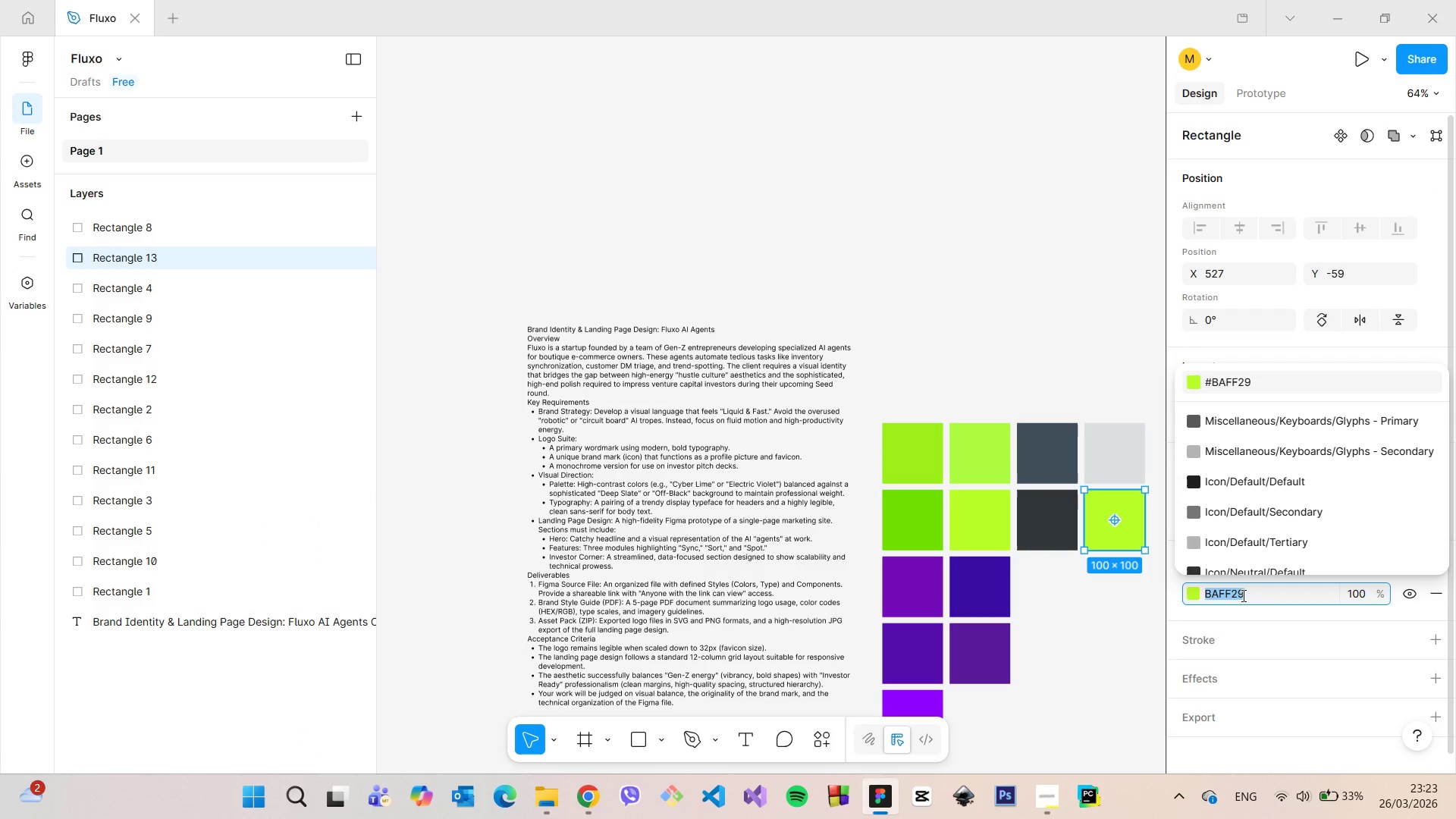 
key(Control+V)
 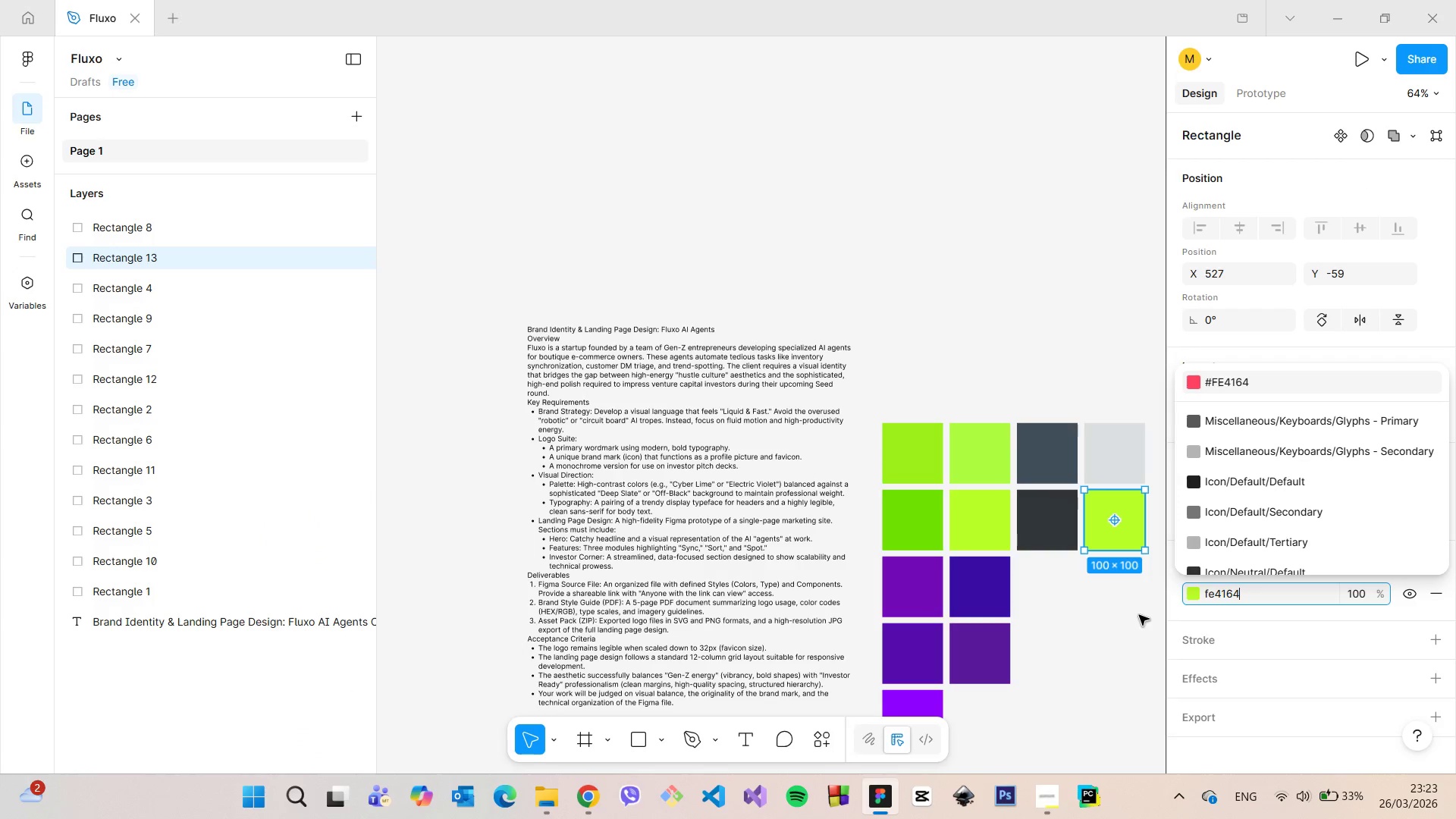 
left_click([1139, 615])
 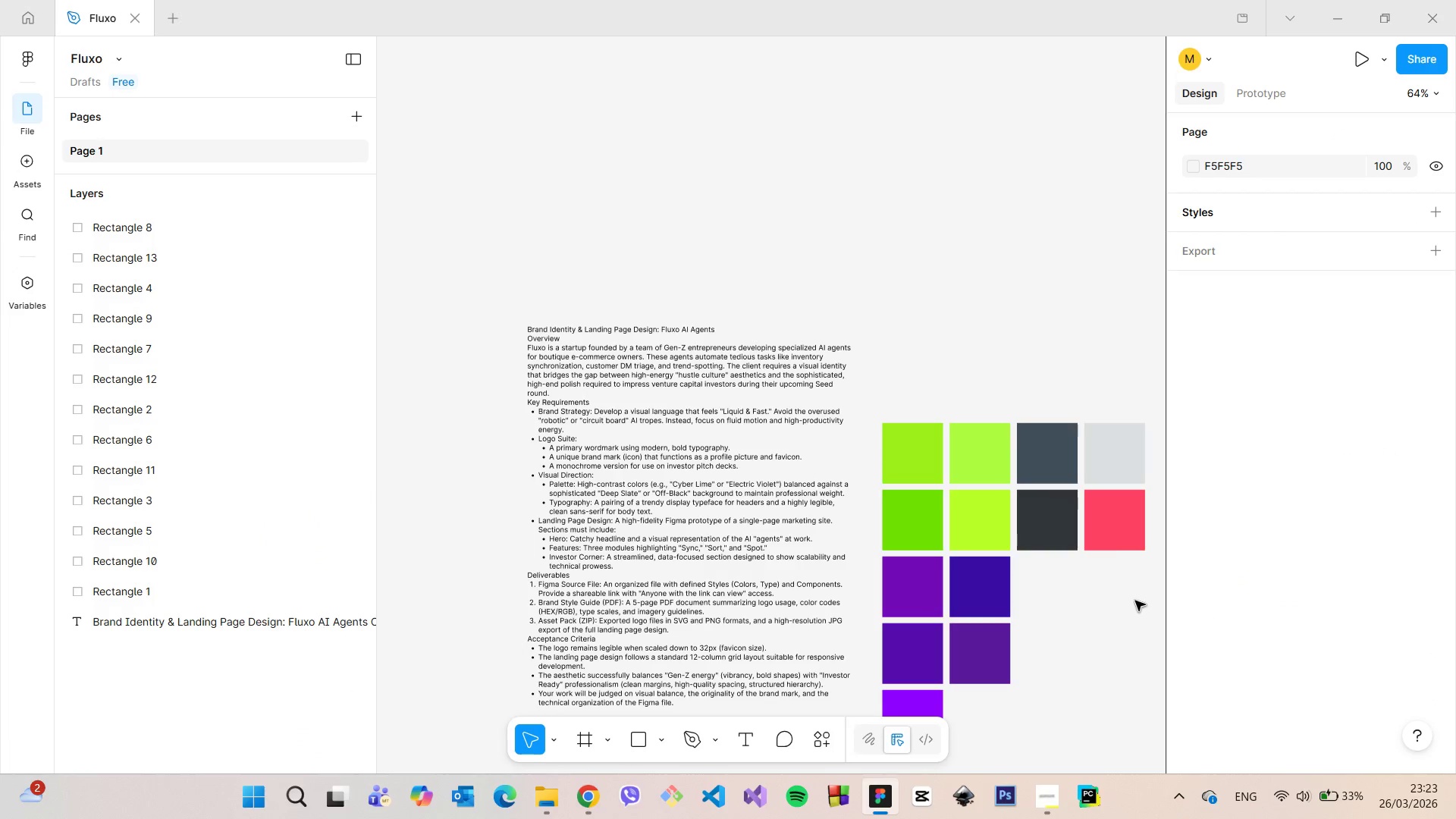 
left_click([1106, 531])
 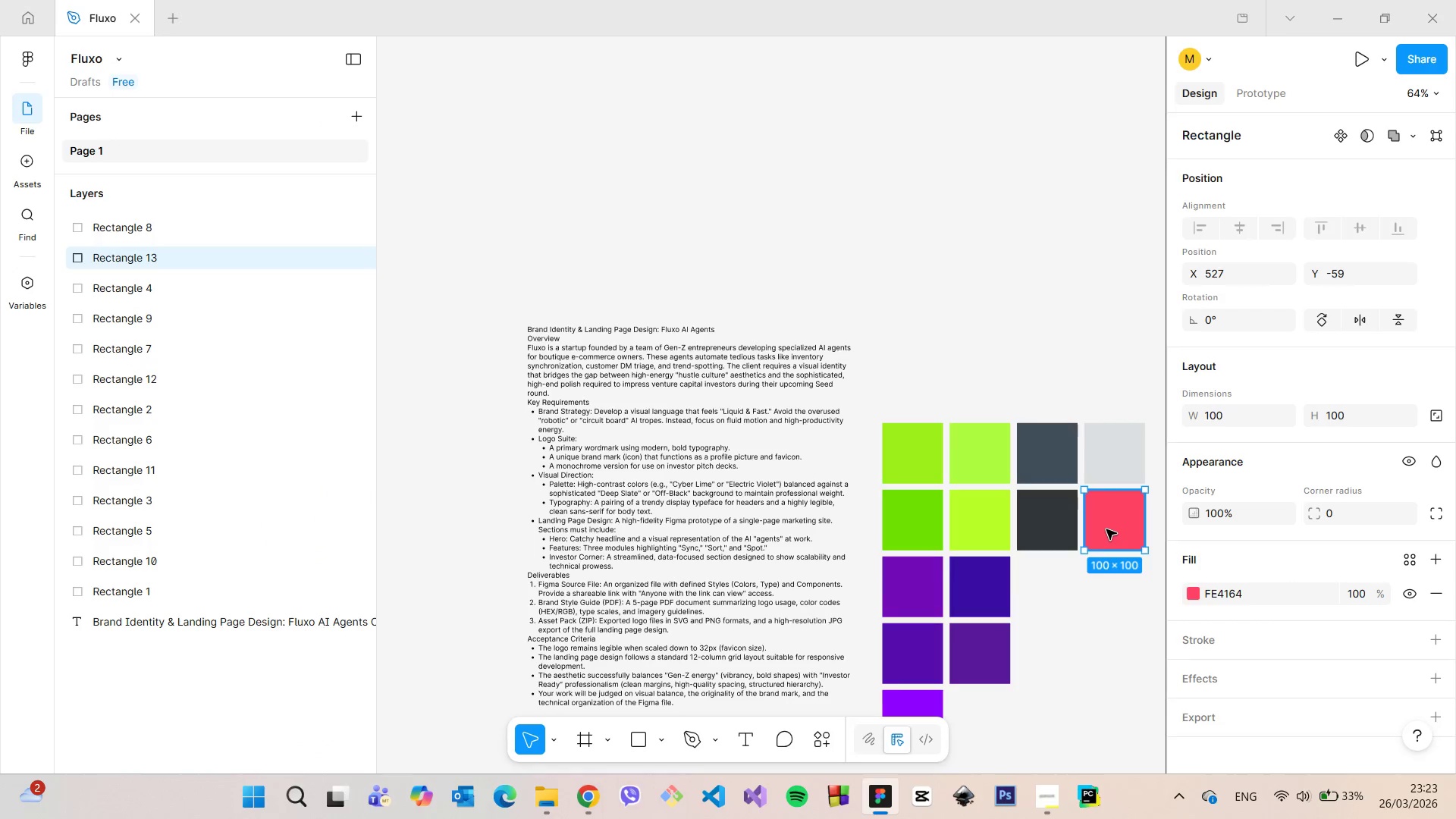 
key(Backspace)
 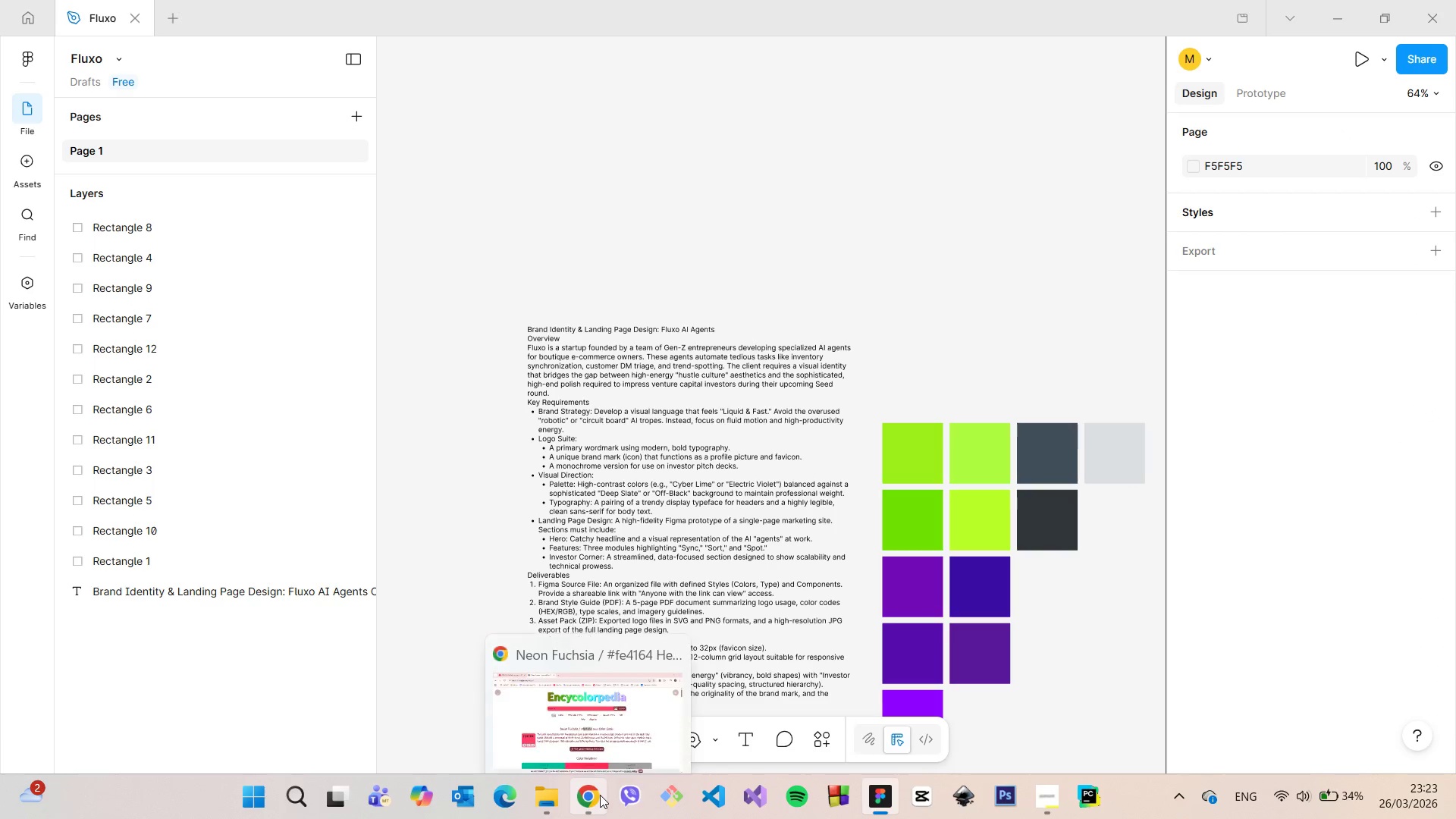 
left_click([600, 795])
 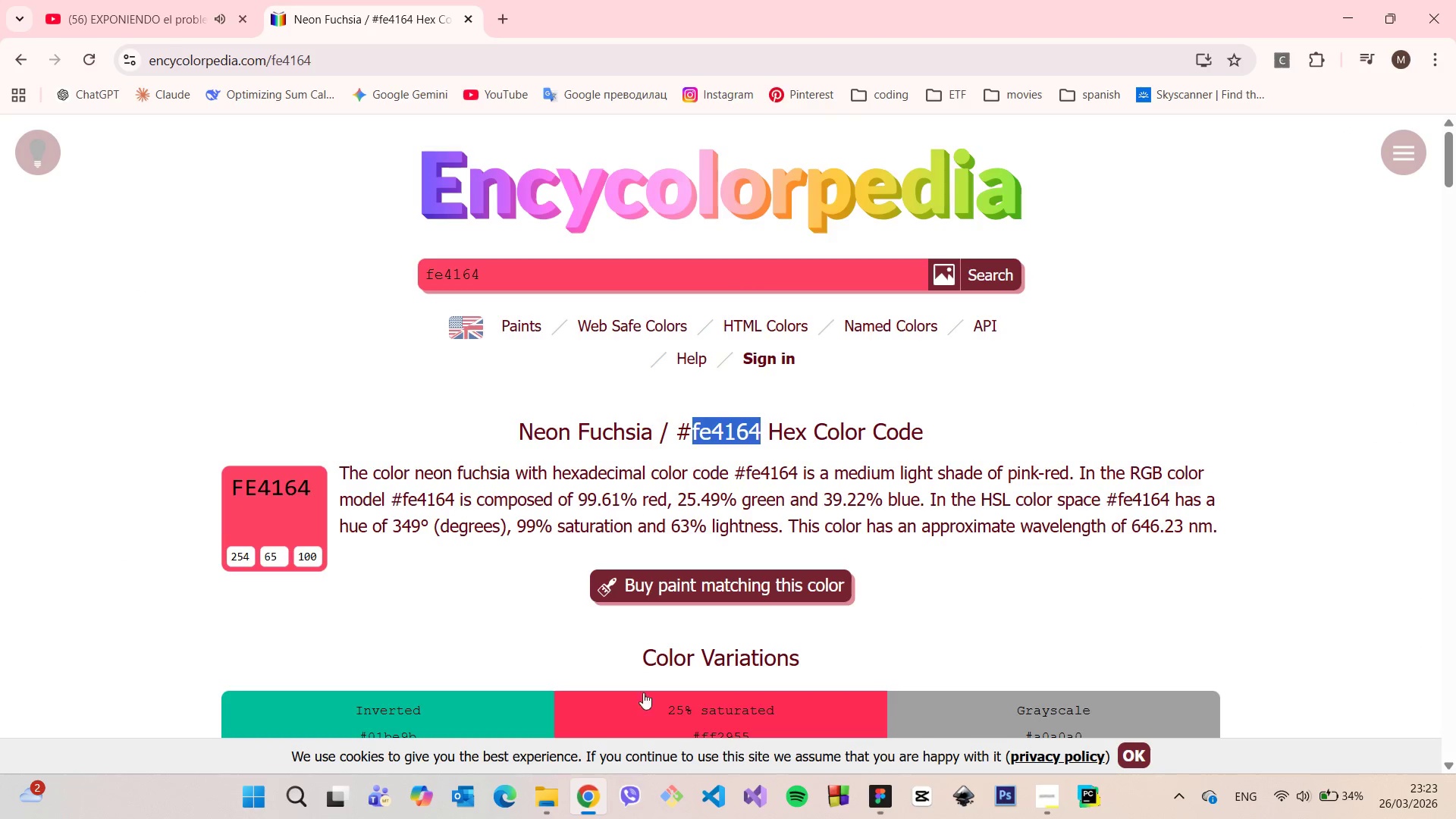 
scroll: coordinate [720, 574], scroll_direction: down, amount: 18.0
 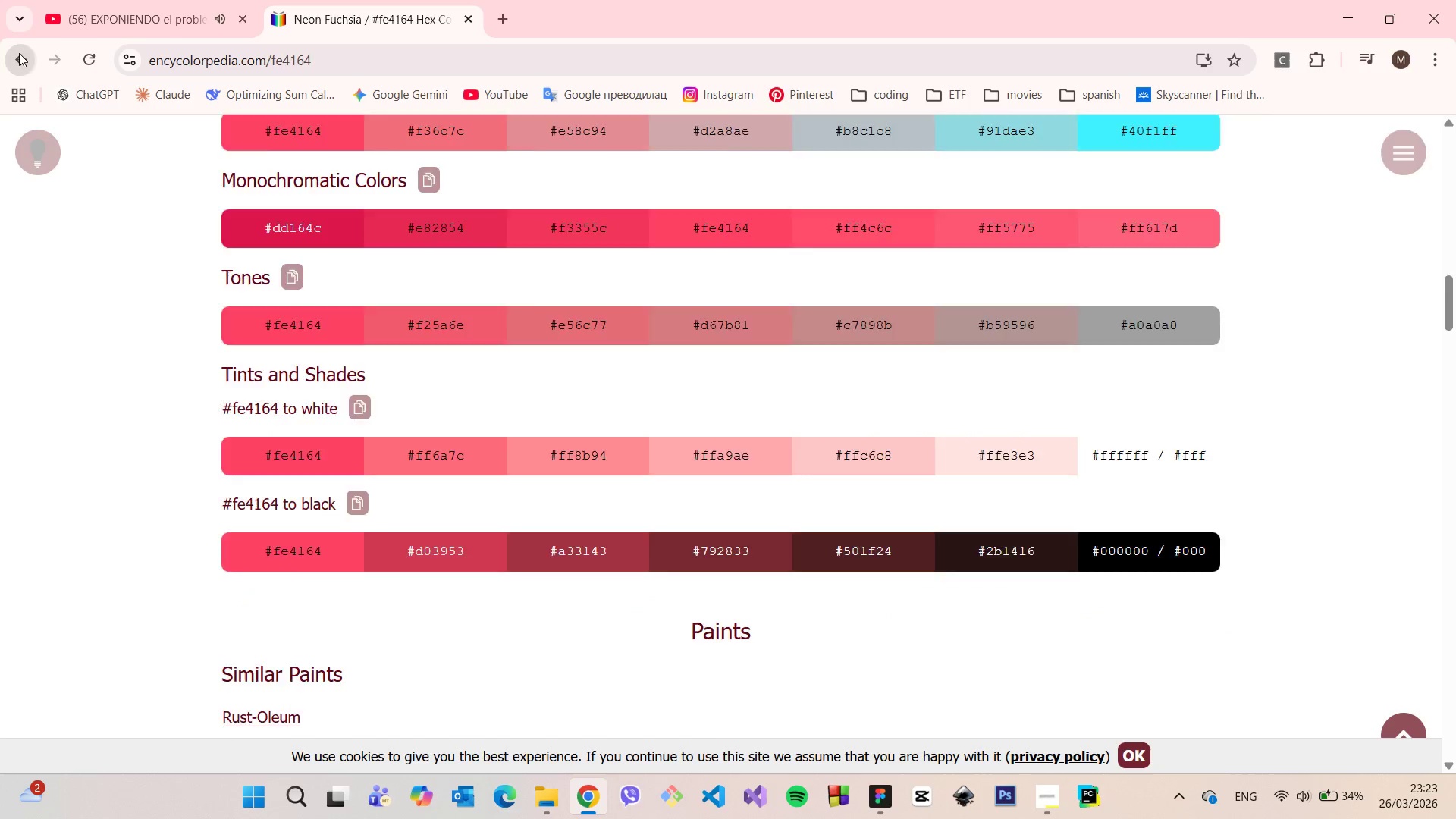 
left_click([19, 53])
 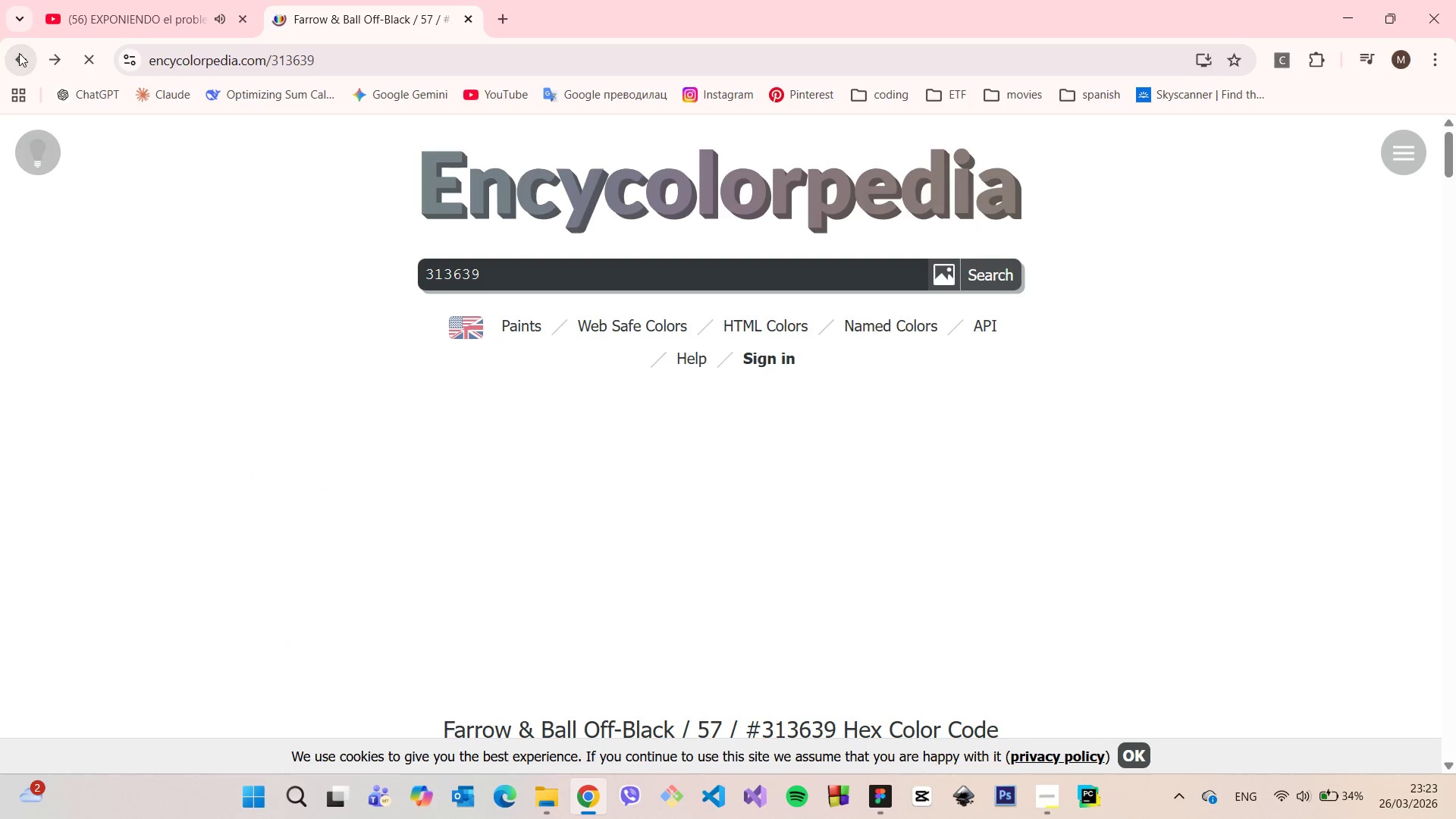 
left_click([19, 53])
 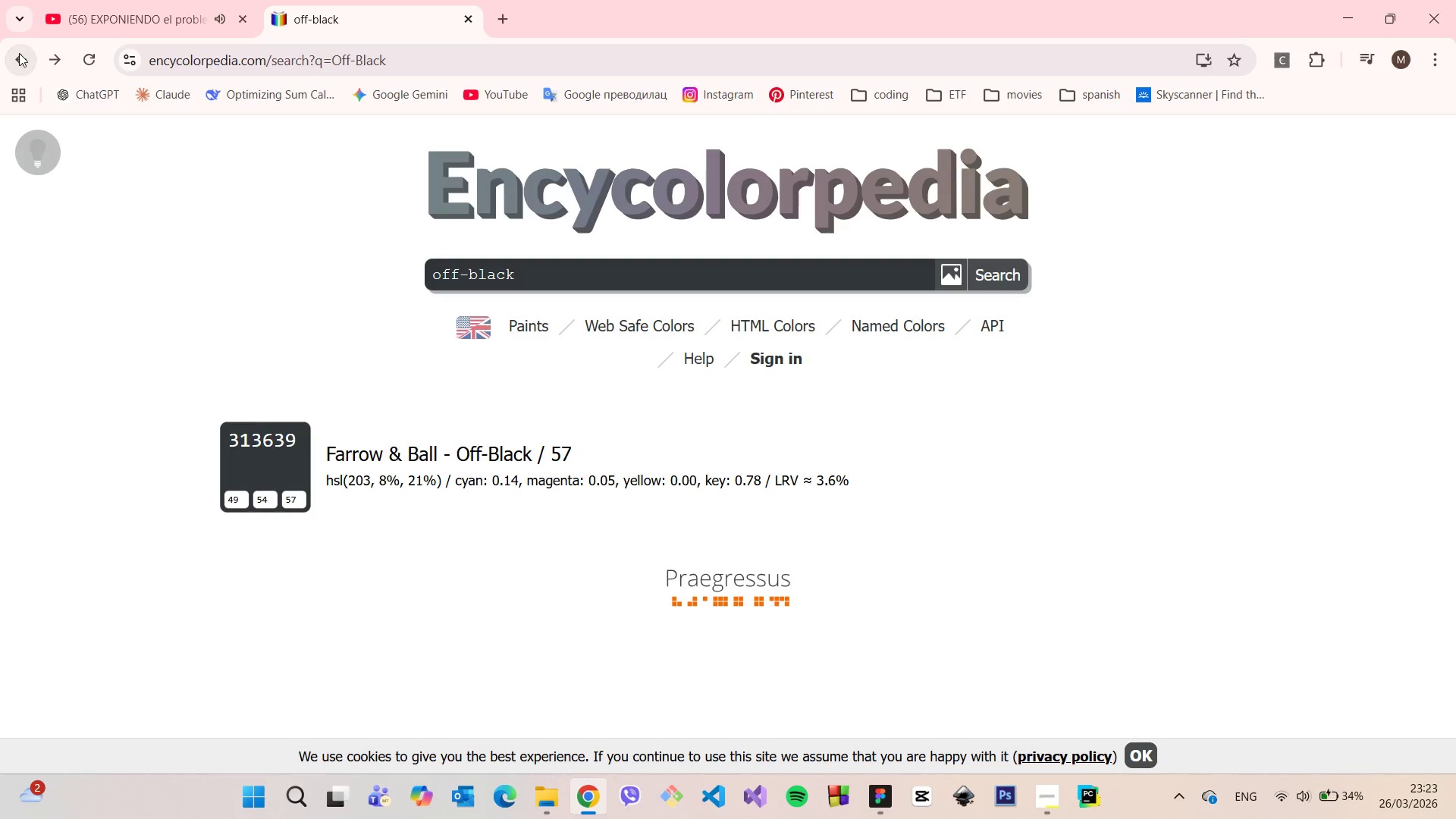 
left_click([19, 53])
 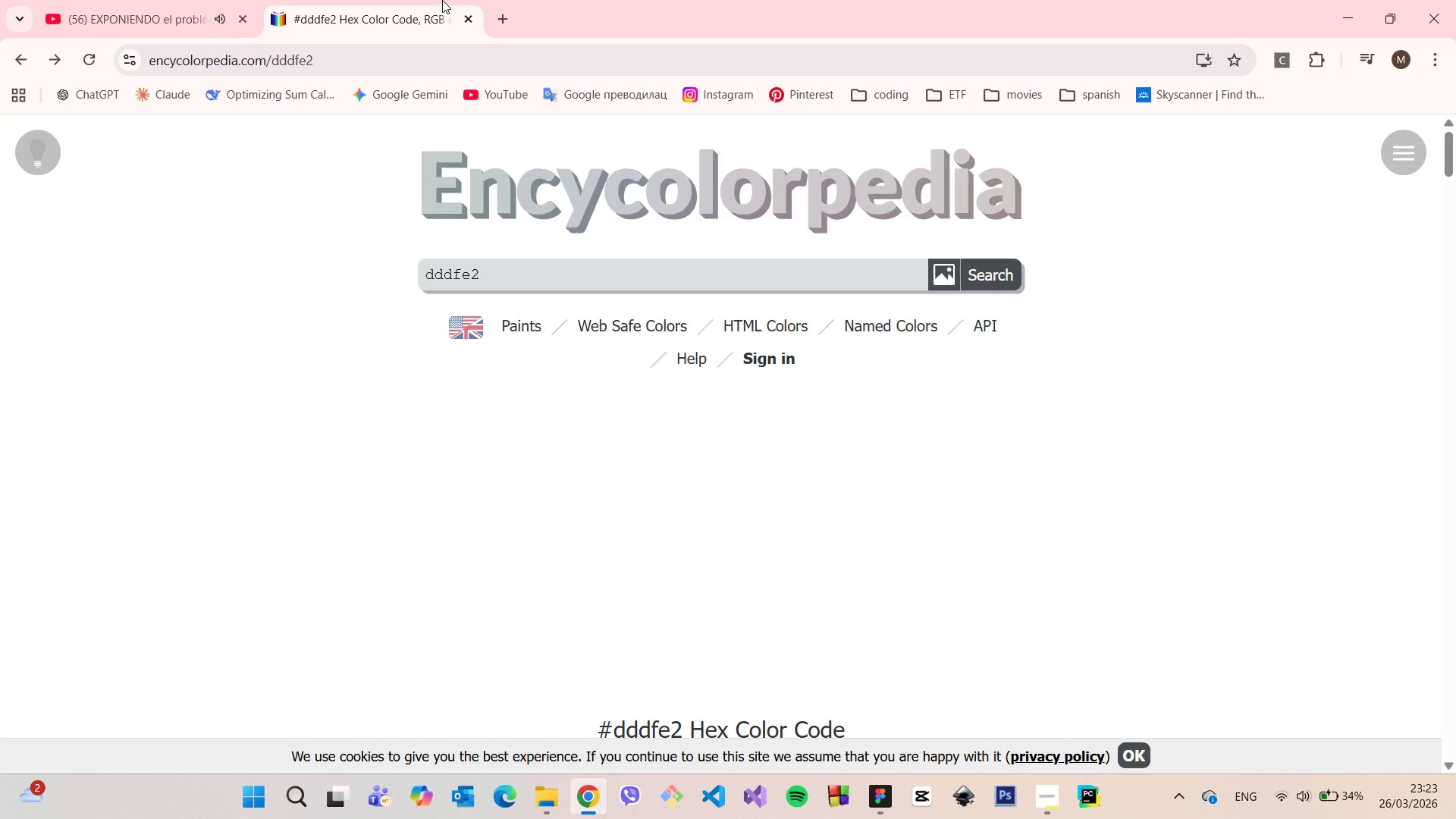 
left_click([501, 5])
 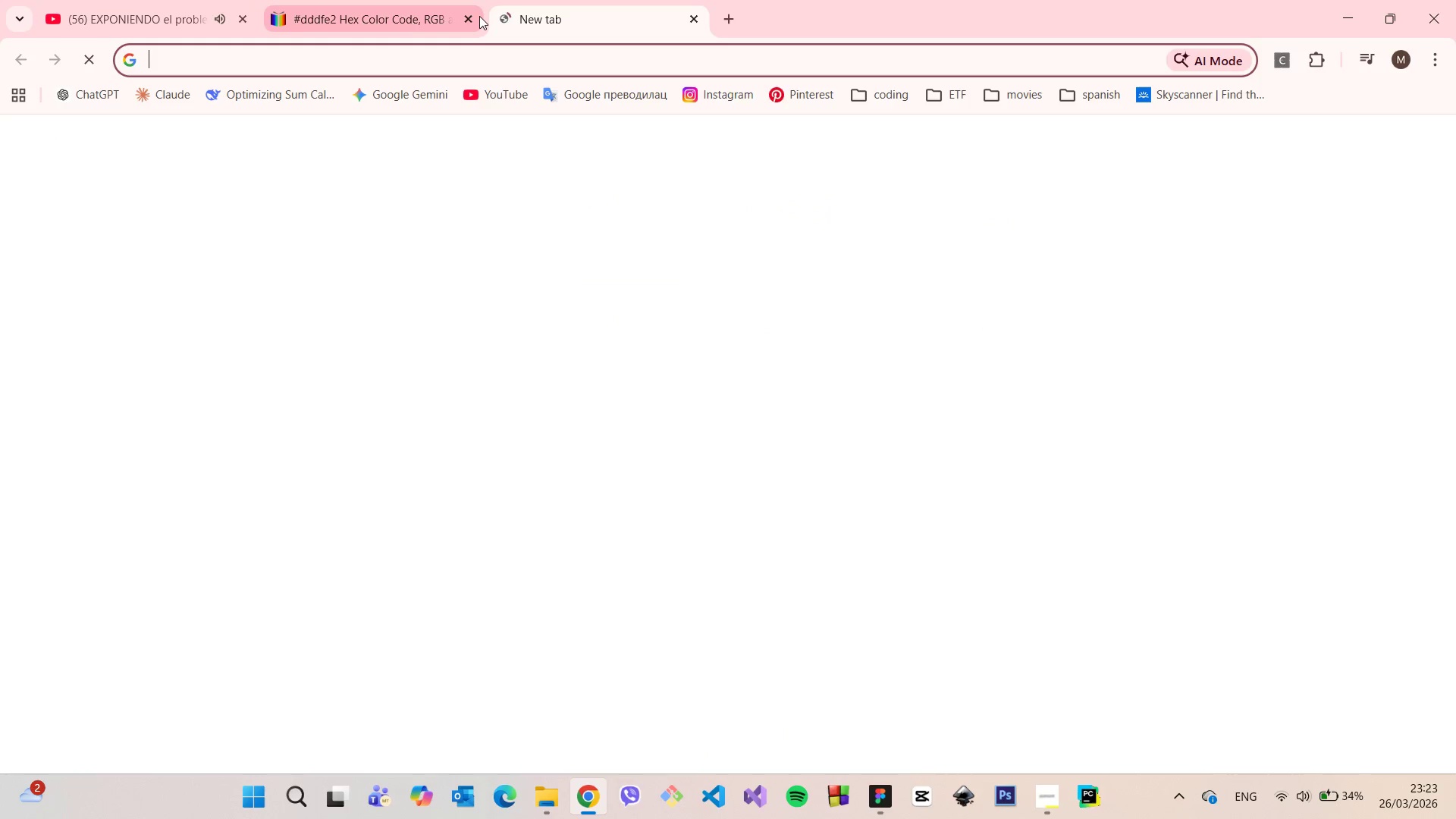 
left_click([473, 16])
 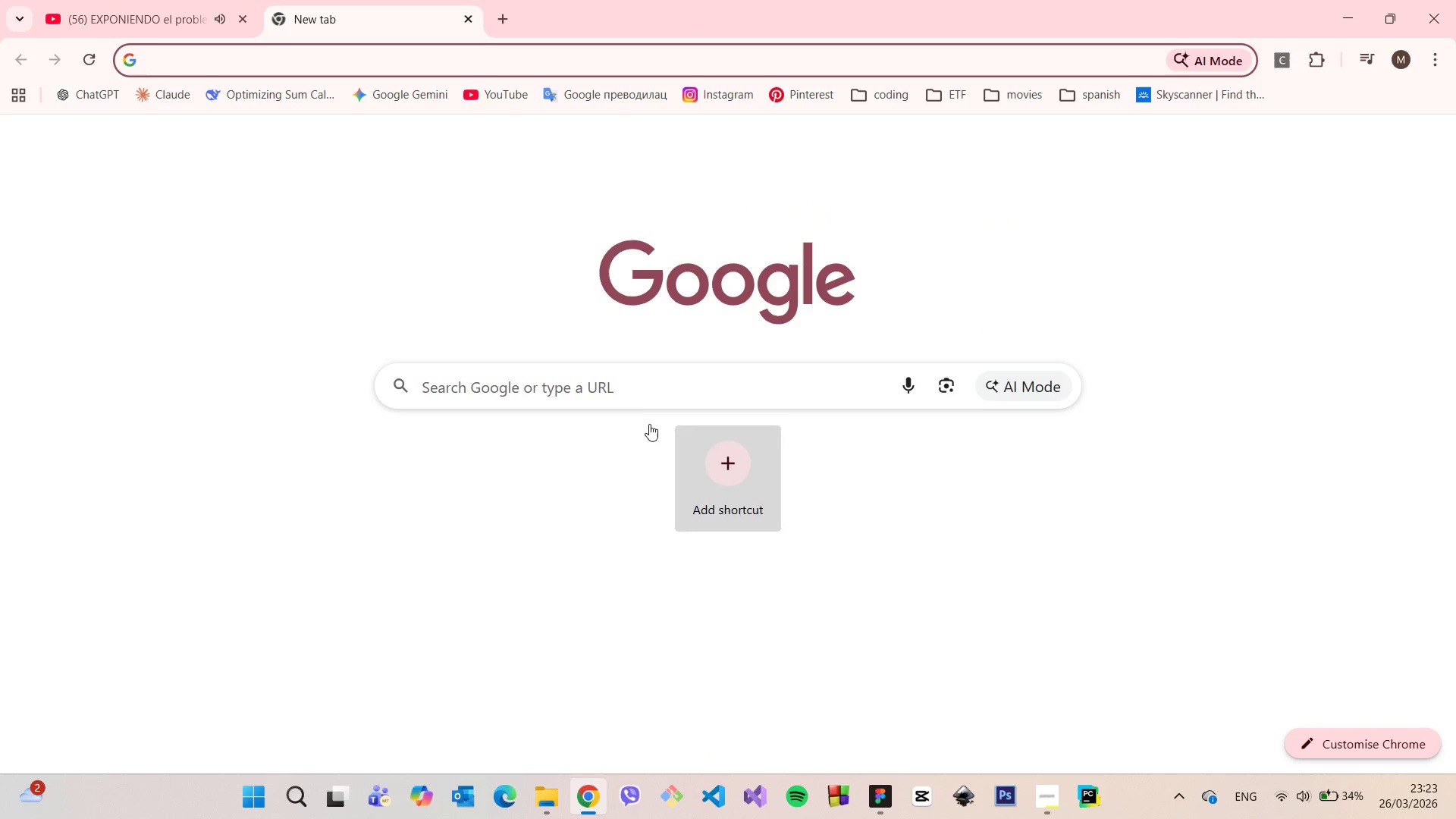 
left_click([630, 386])
 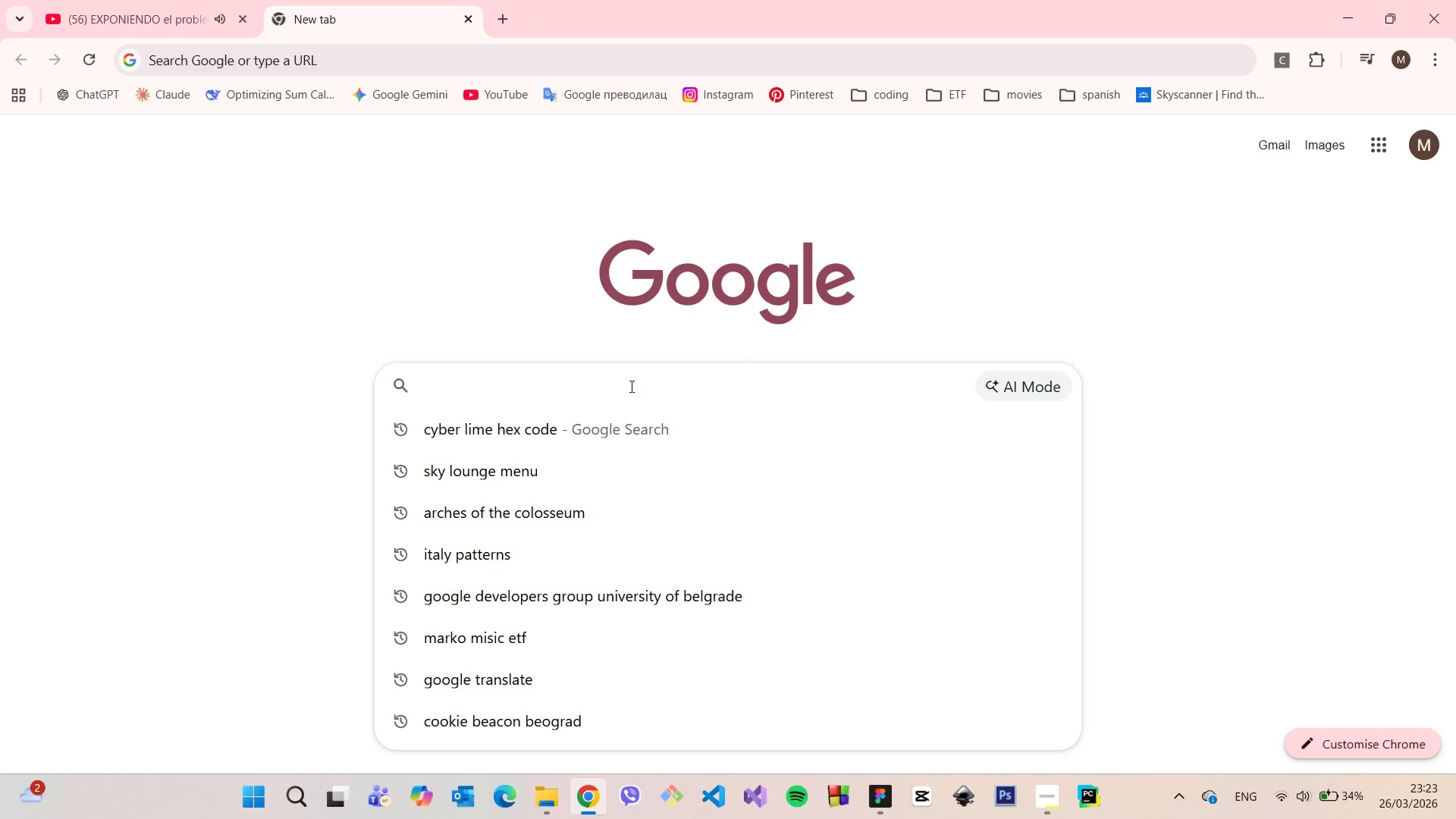 
type(tech vibes google fonts)
 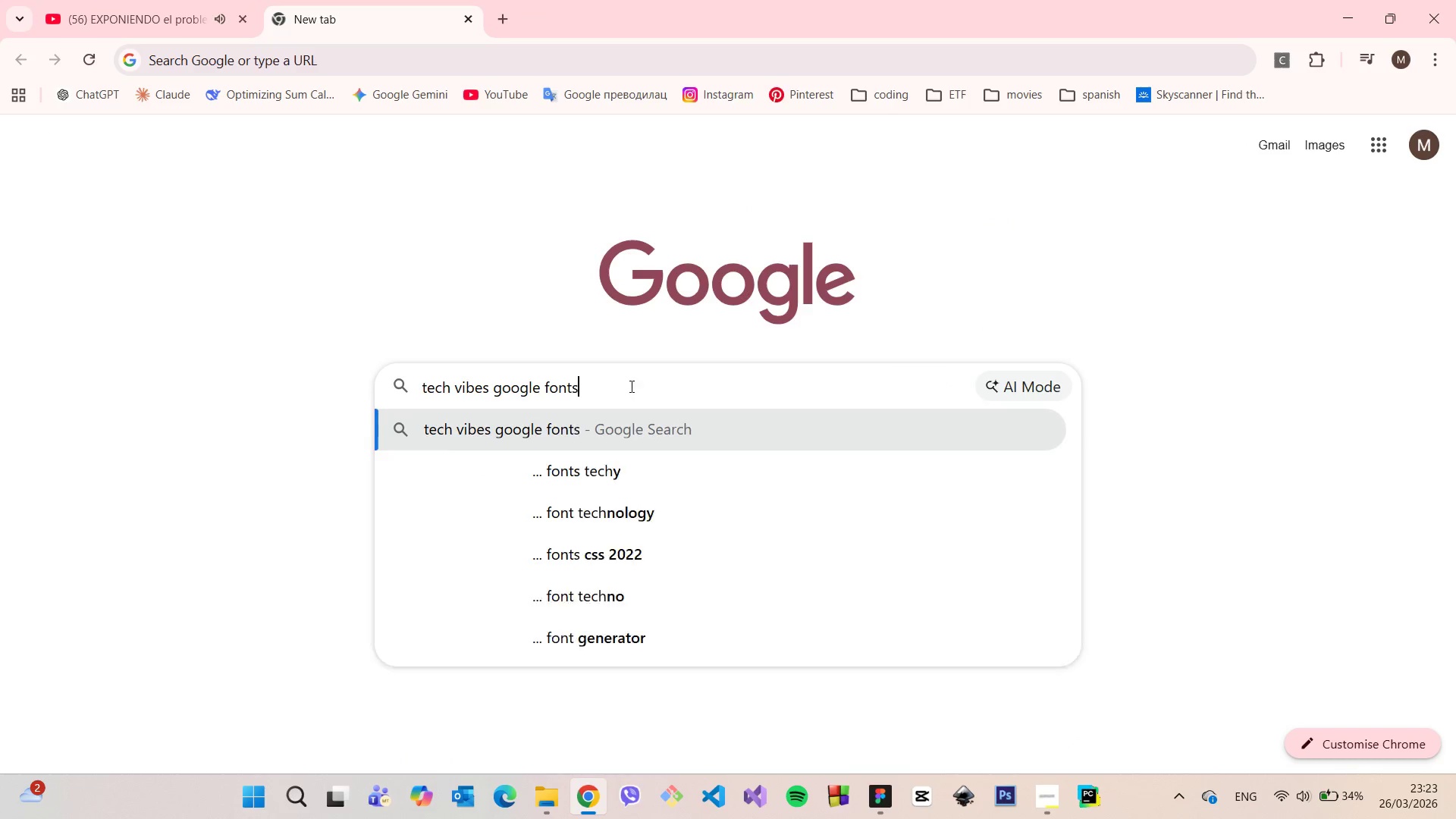 
key(Enter)
 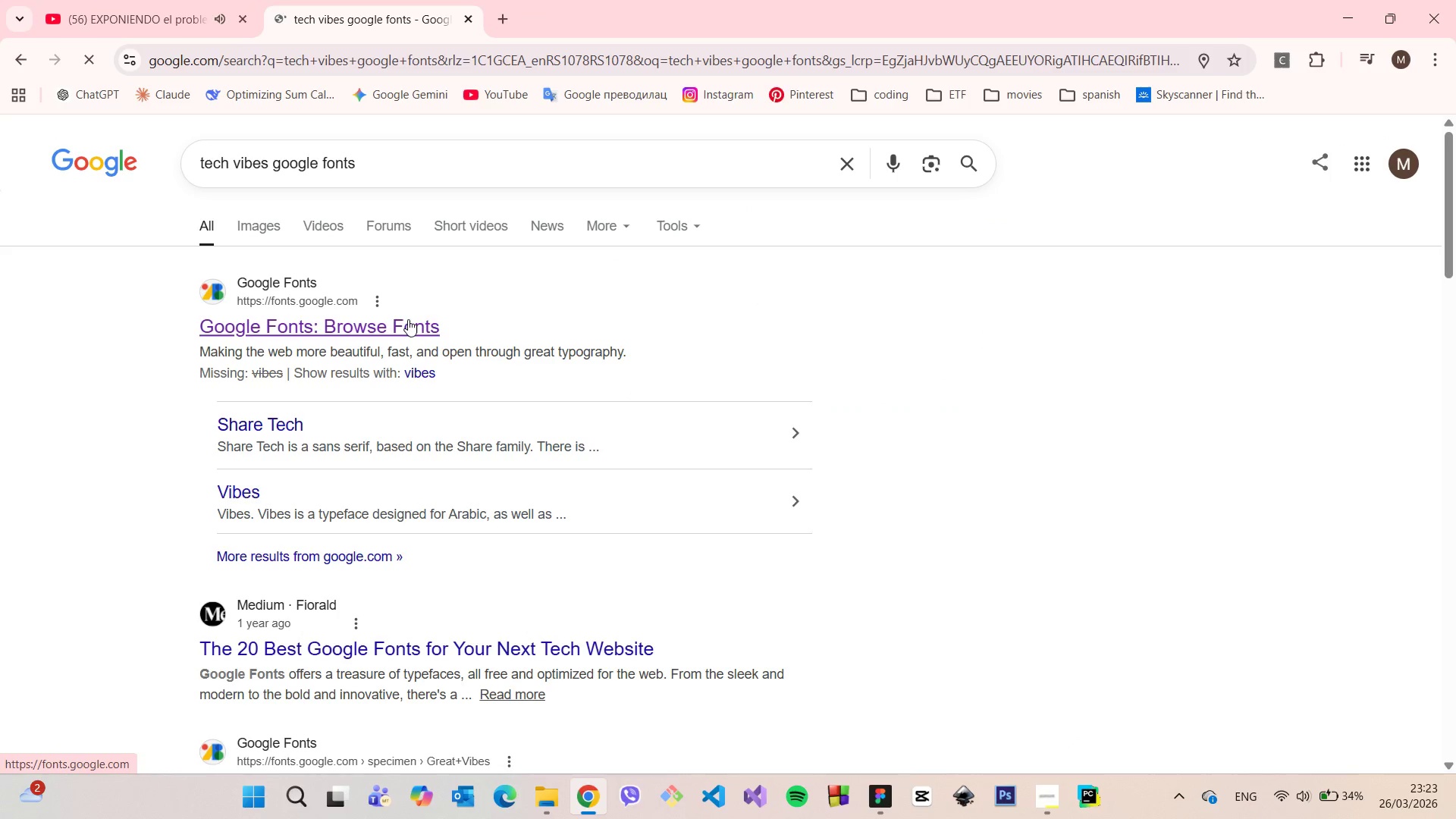 
left_click([510, 645])
 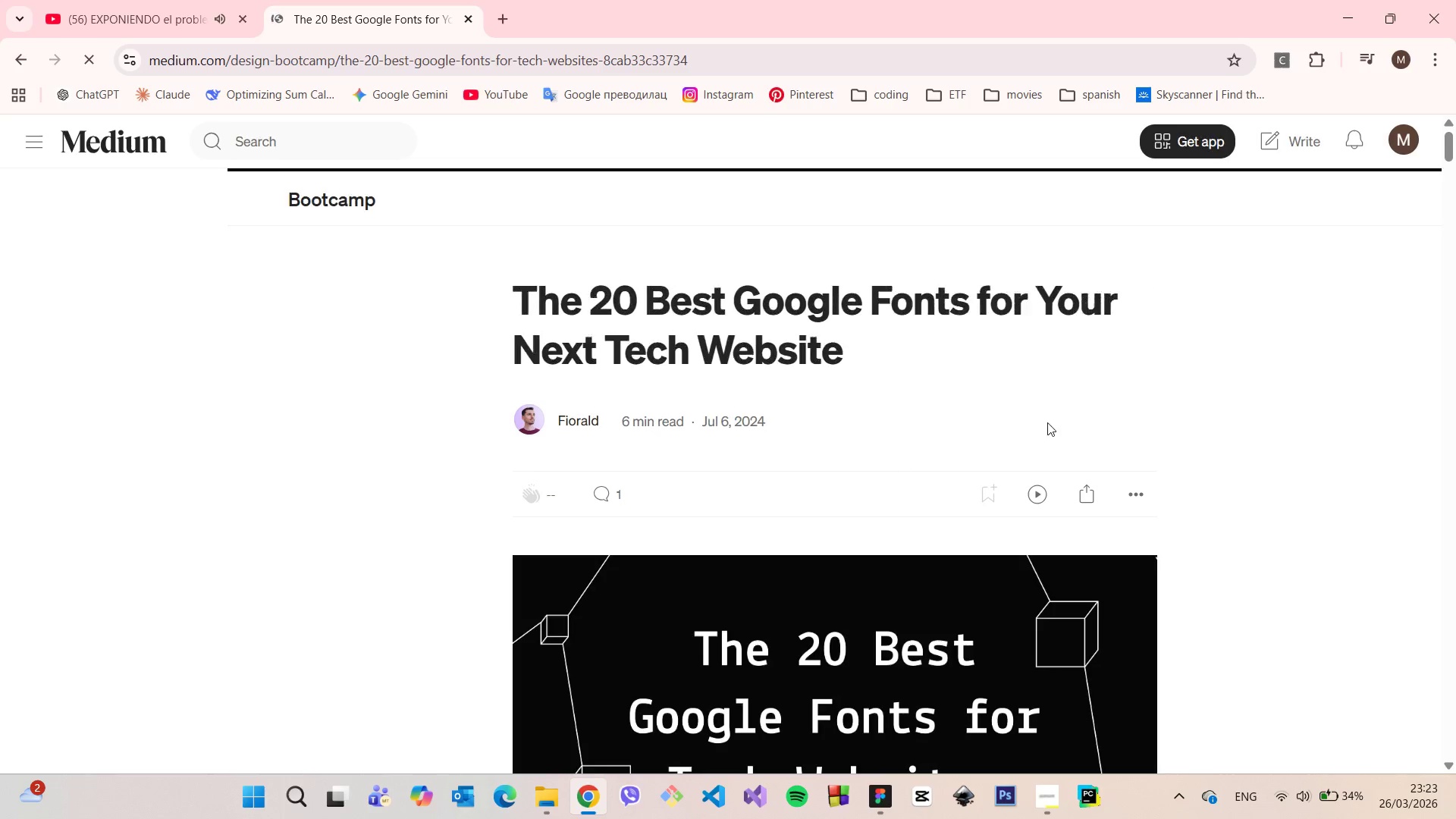 
scroll: coordinate [1064, 411], scroll_direction: down, amount: 27.0
 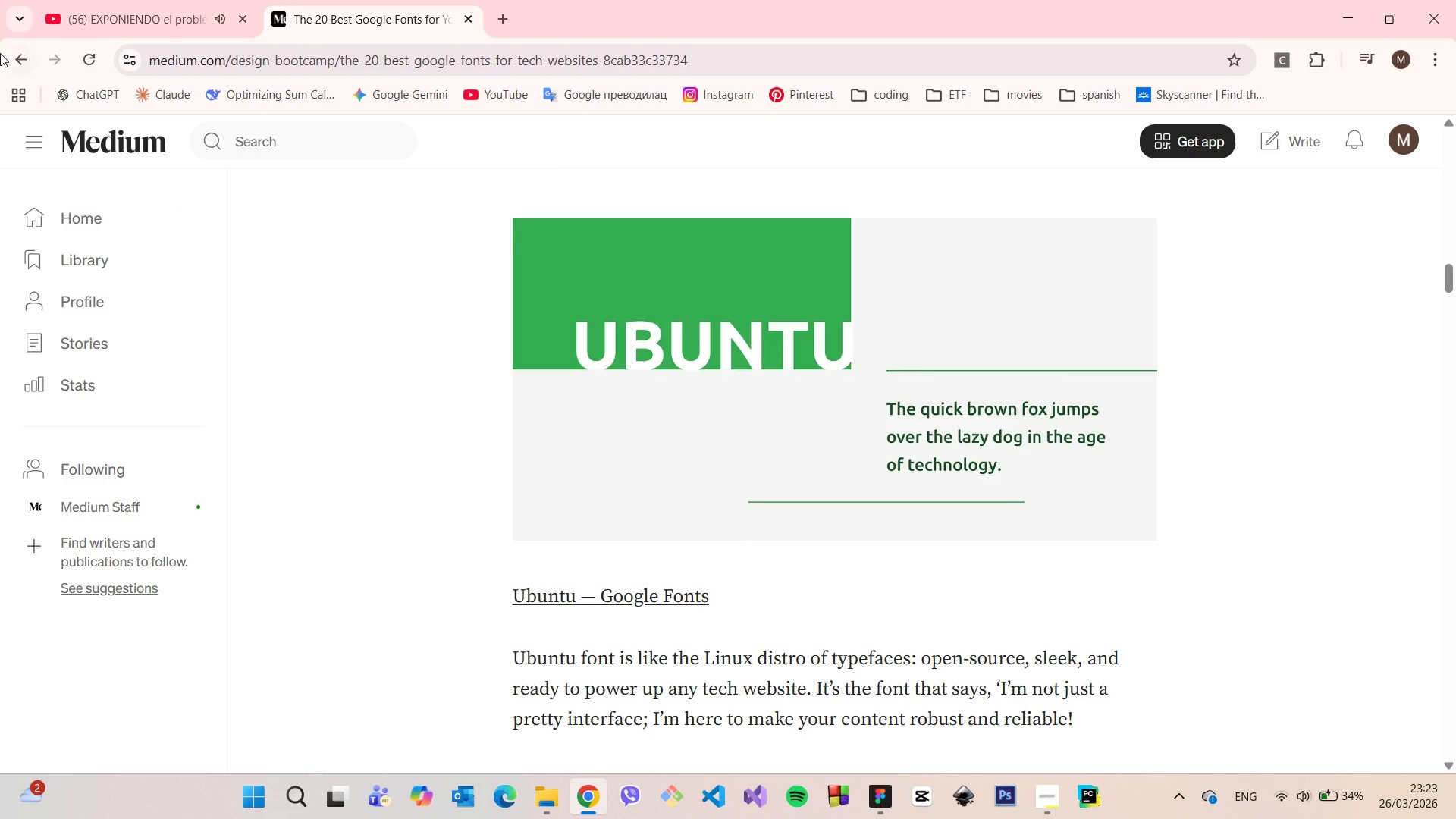 
left_click([6, 54])
 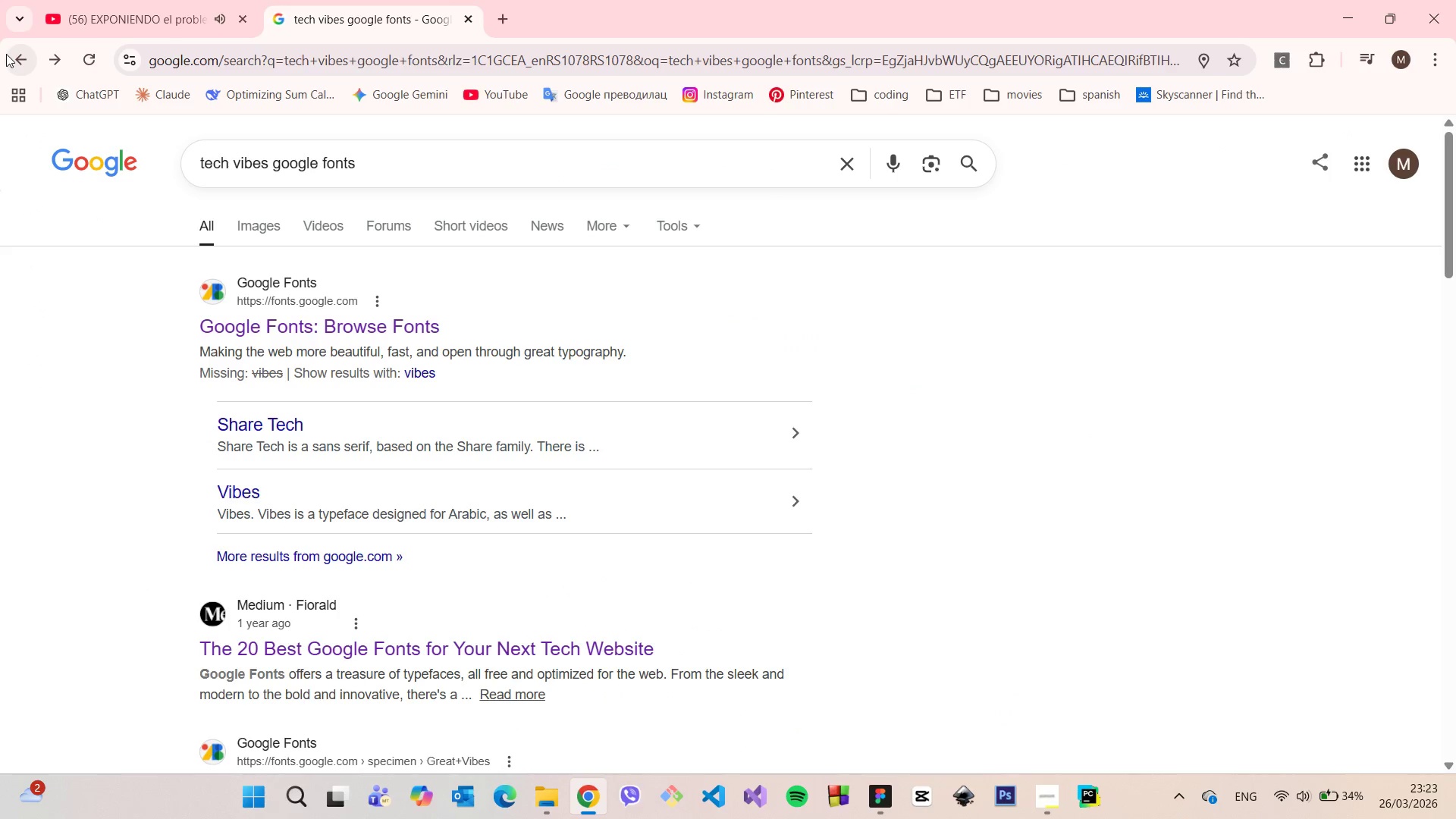 
scroll: coordinate [580, 331], scroll_direction: down, amount: 10.0
 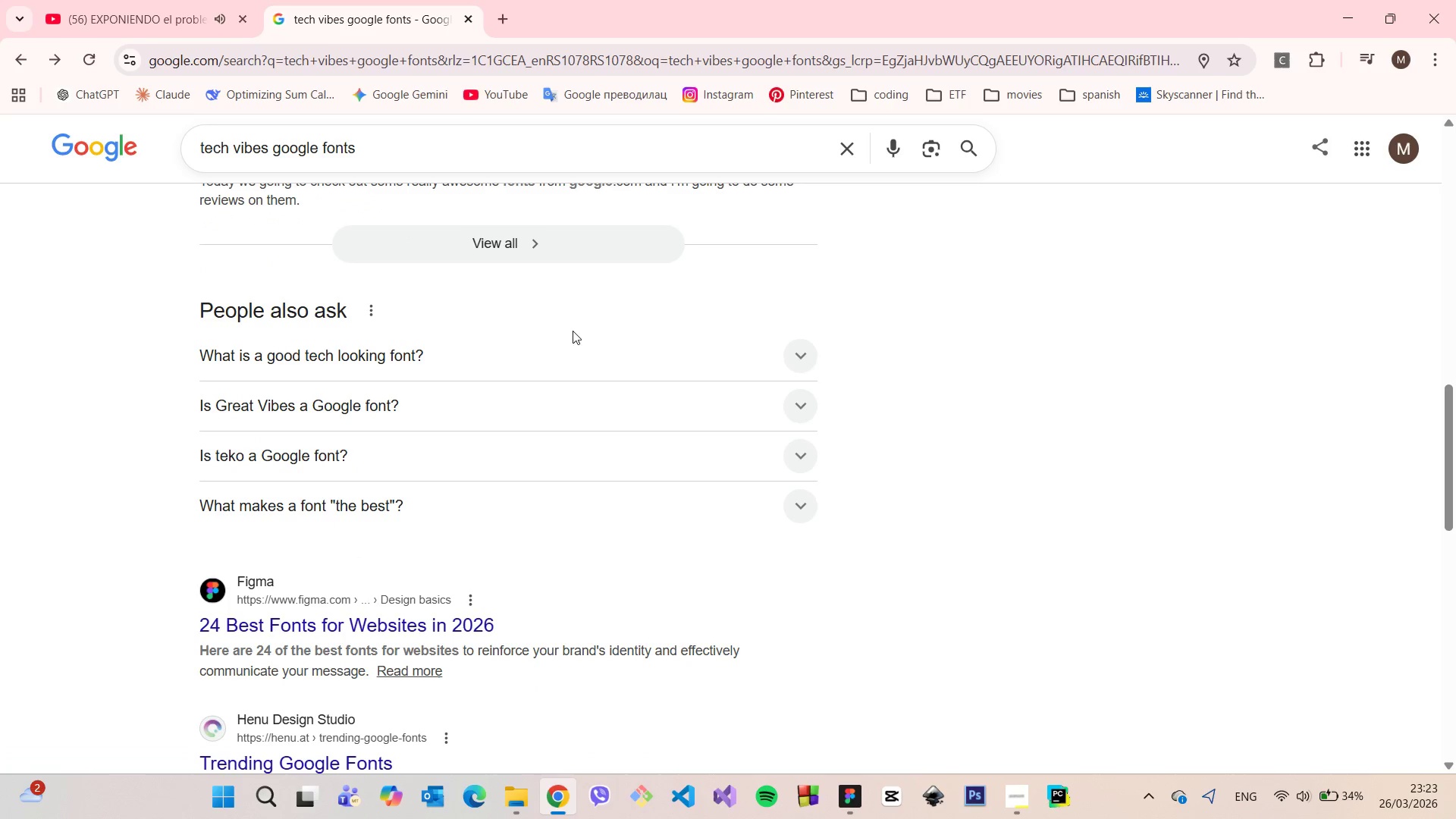 
left_click([512, 362])
 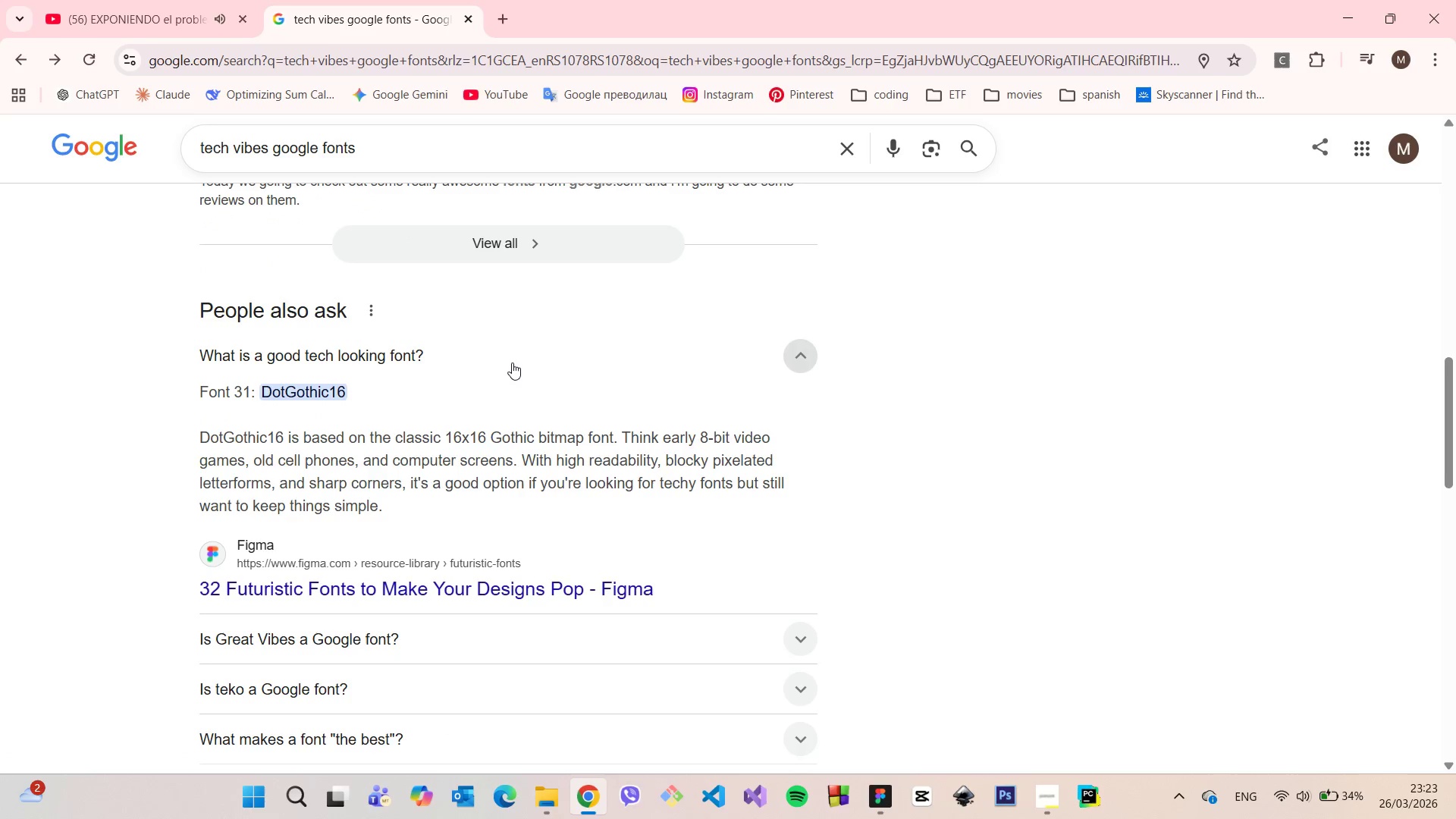 
scroll: coordinate [512, 362], scroll_direction: down, amount: 2.0
 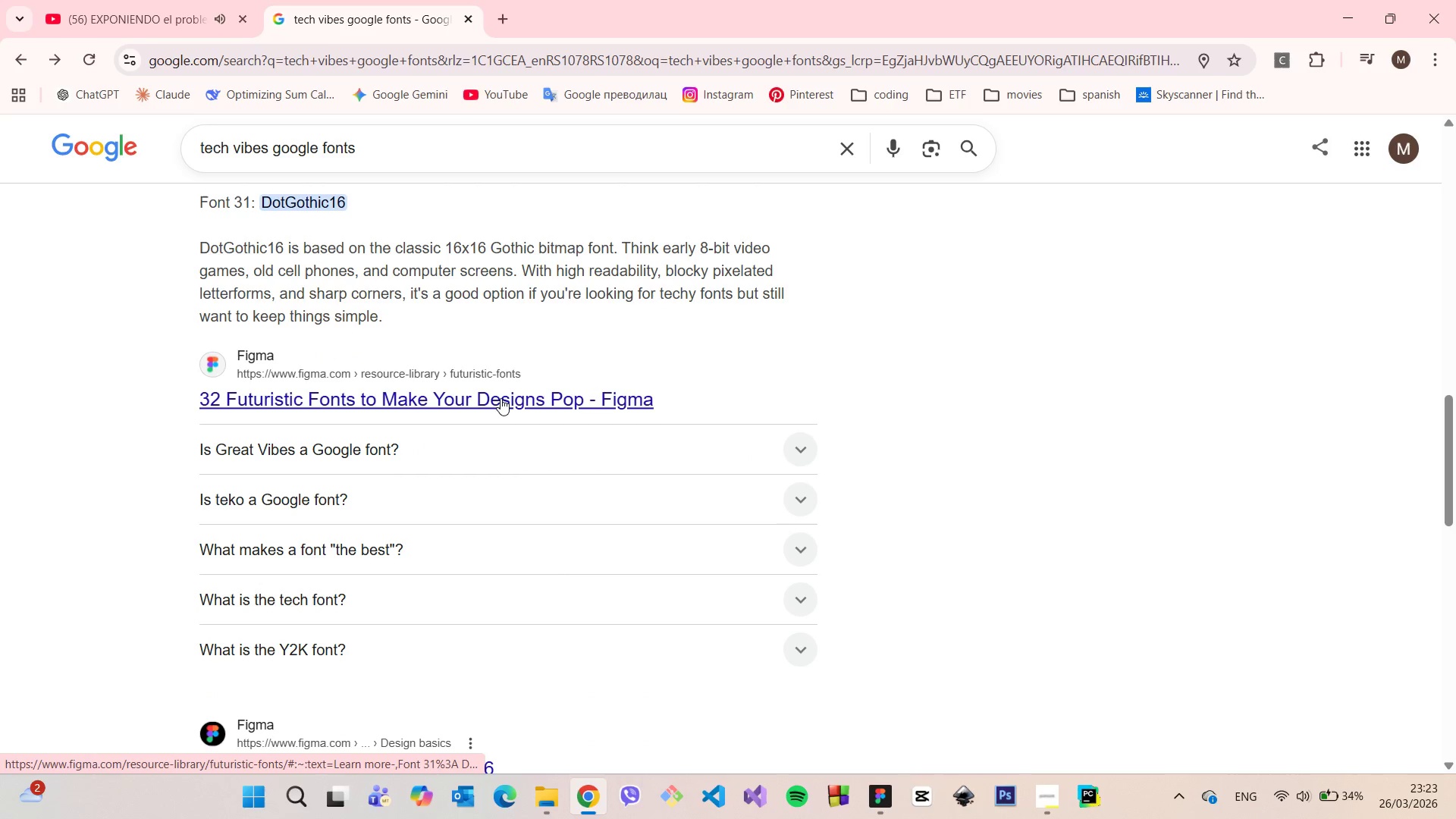 
left_click([500, 398])
 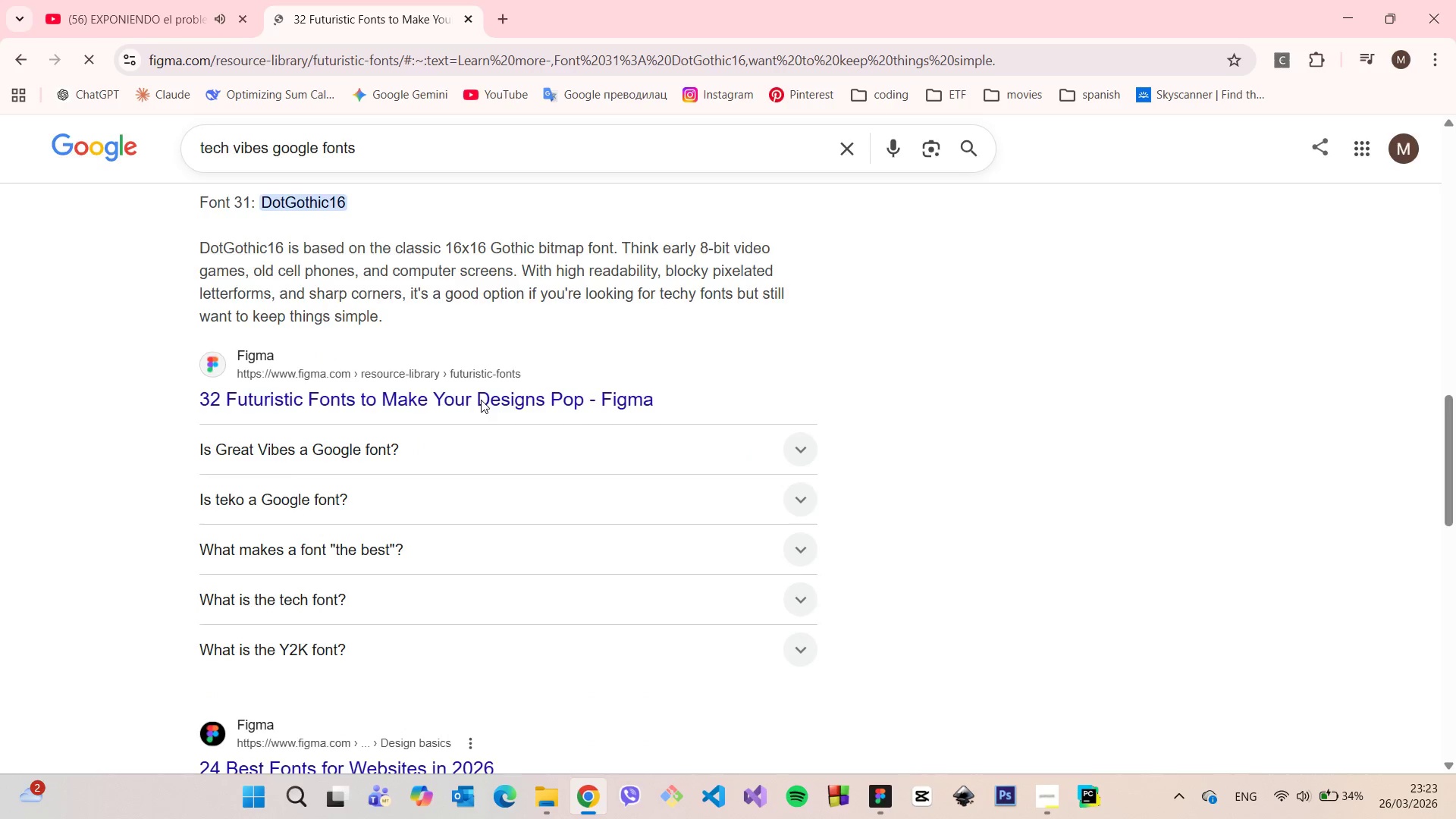 
scroll: coordinate [820, 349], scroll_direction: down, amount: 14.0
 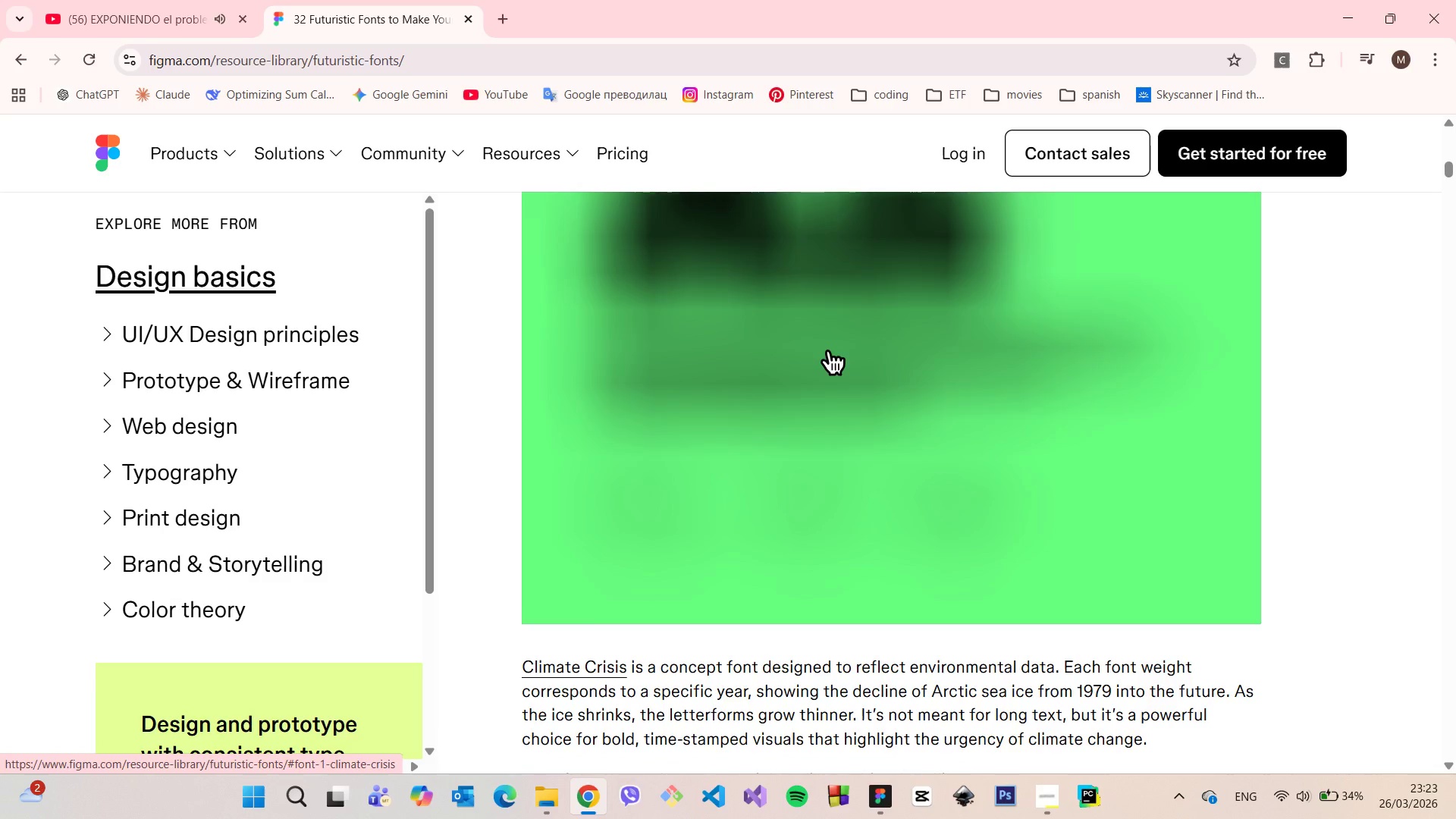 
scroll: coordinate [820, 349], scroll_direction: up, amount: 3.0
 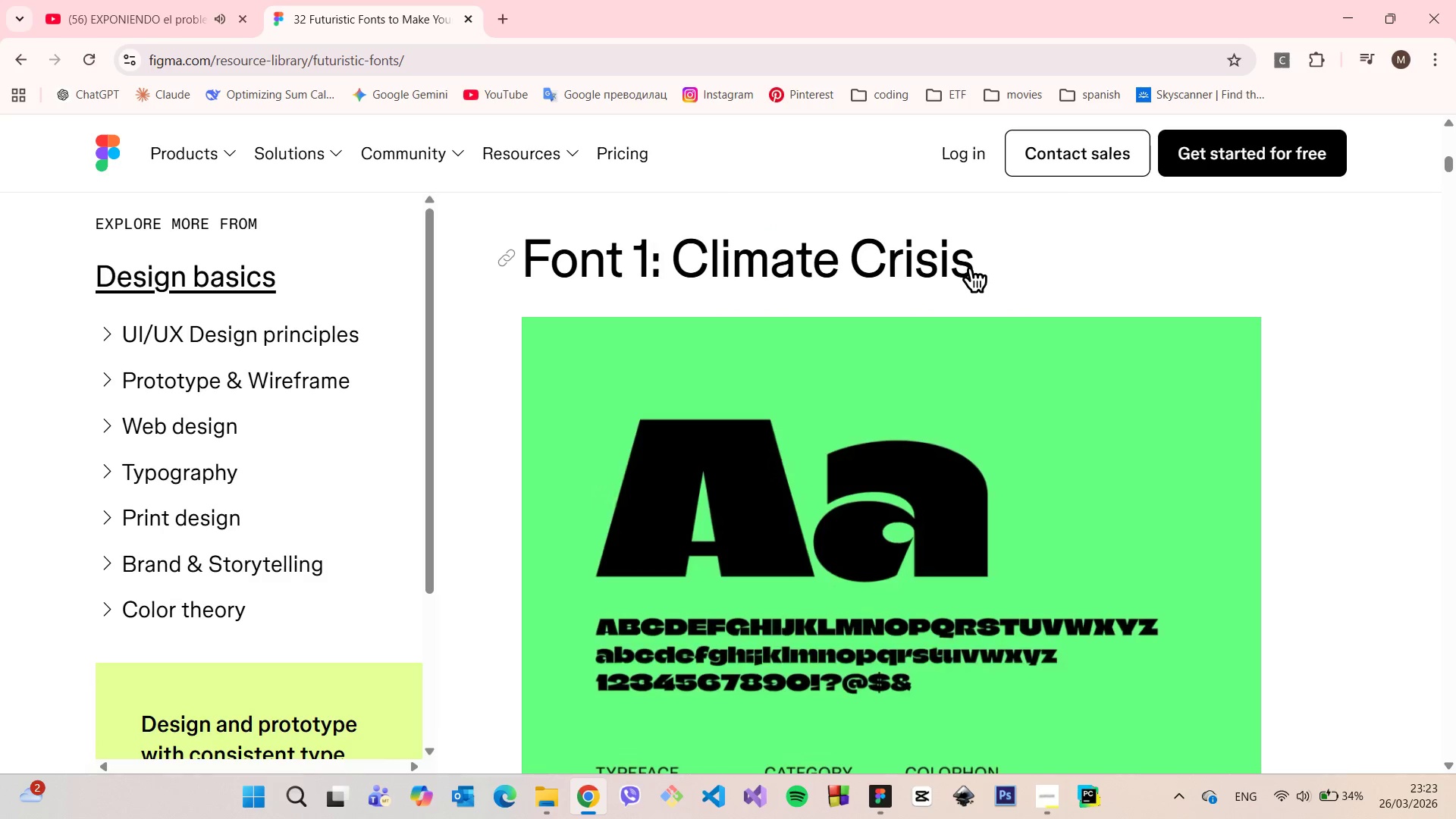 
scroll: coordinate [971, 269], scroll_direction: down, amount: 5.0
 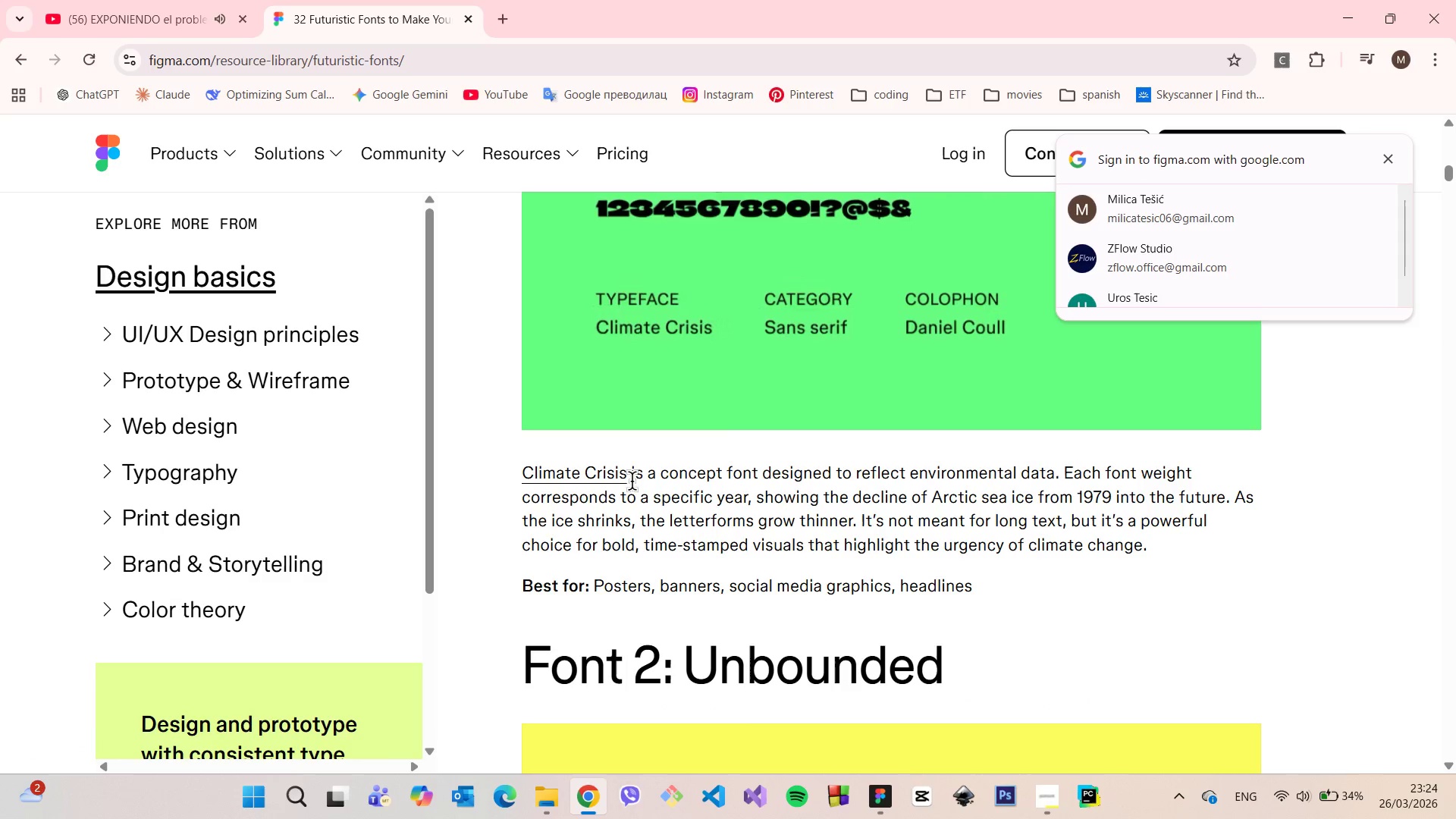 
left_click_drag(start_coordinate=[620, 469], to_coordinate=[583, 522])
 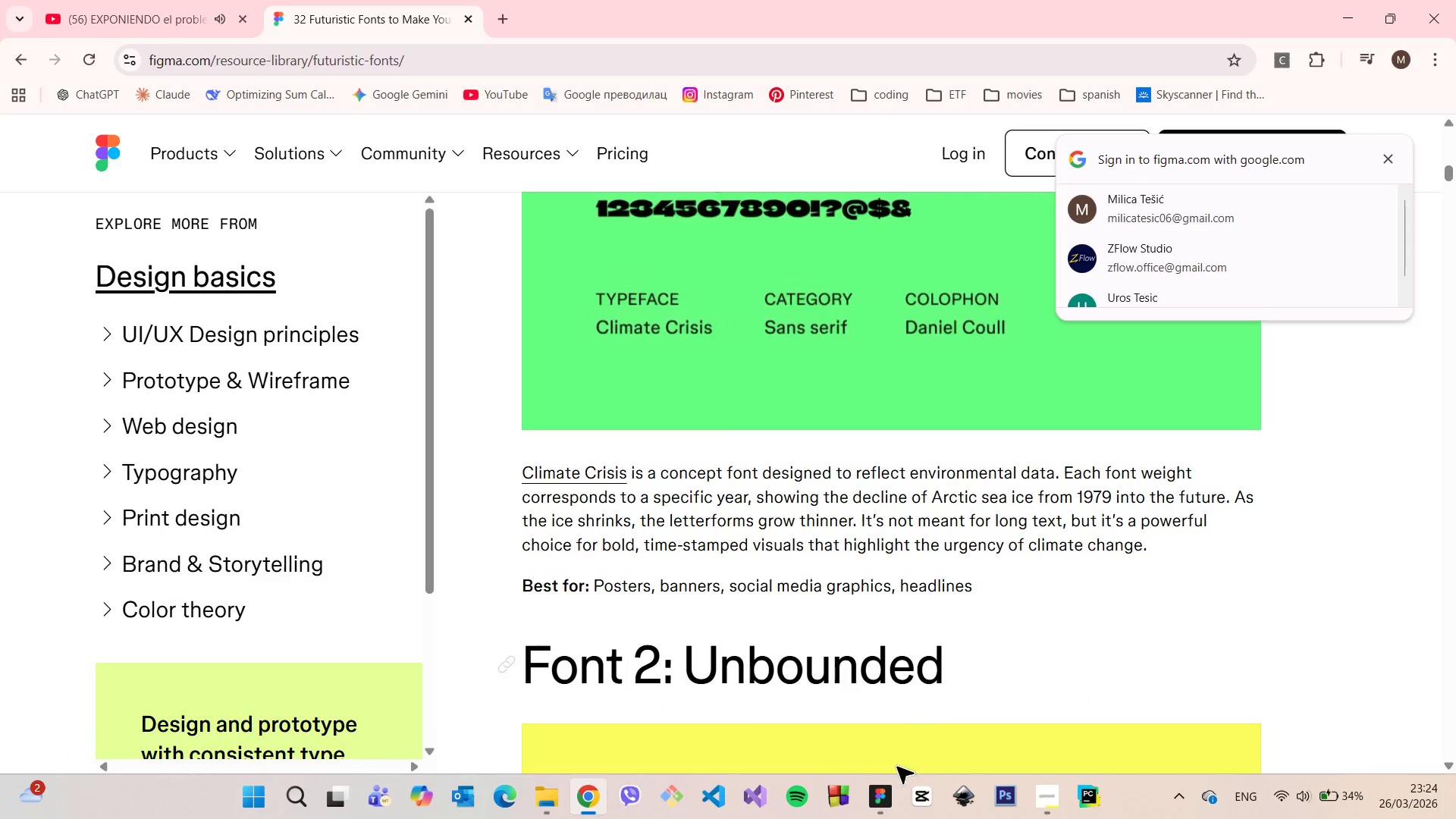 
left_click([880, 793])
 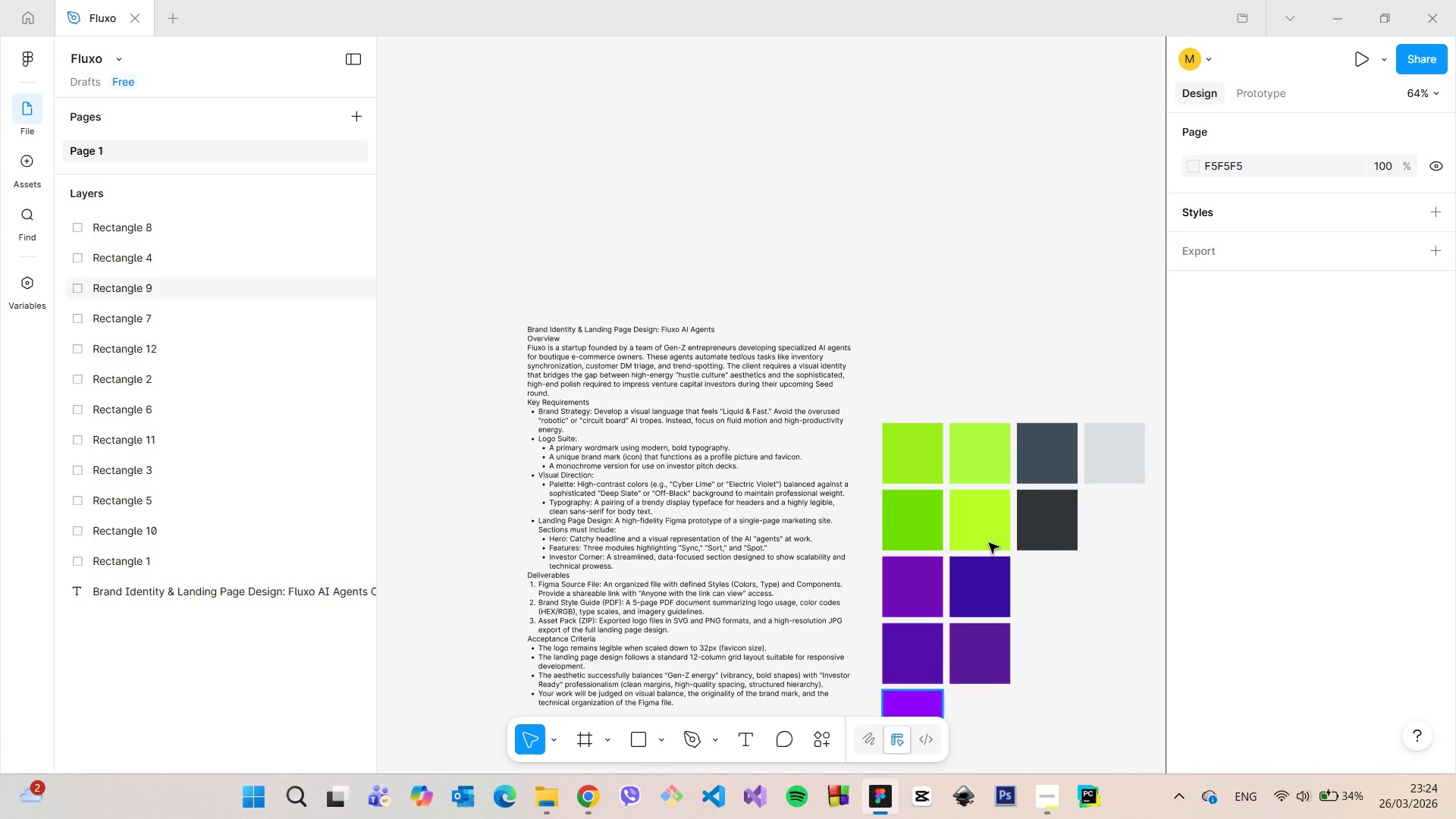 
scroll: coordinate [1038, 611], scroll_direction: up, amount: 4.0
 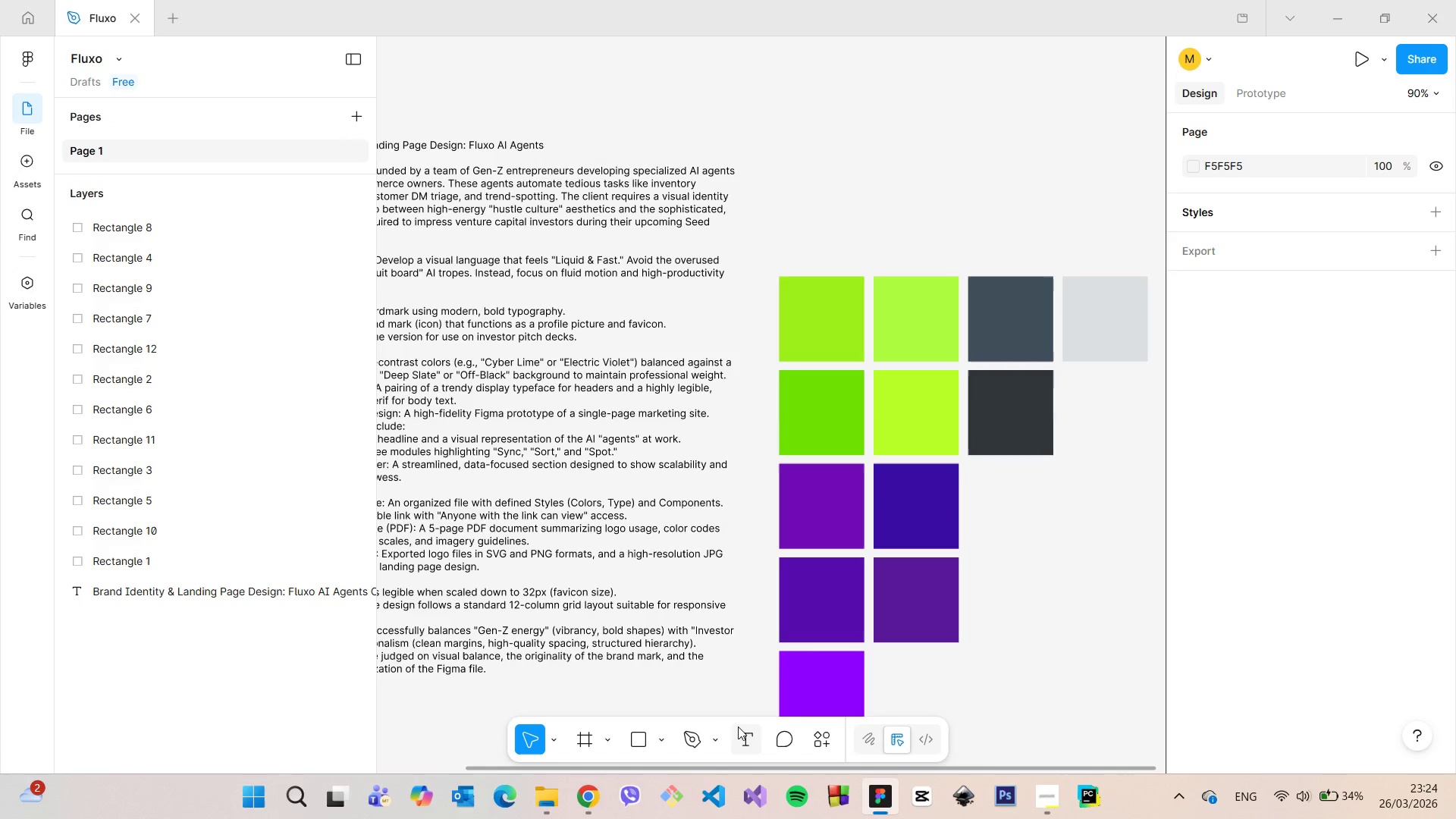 
left_click([745, 738])
 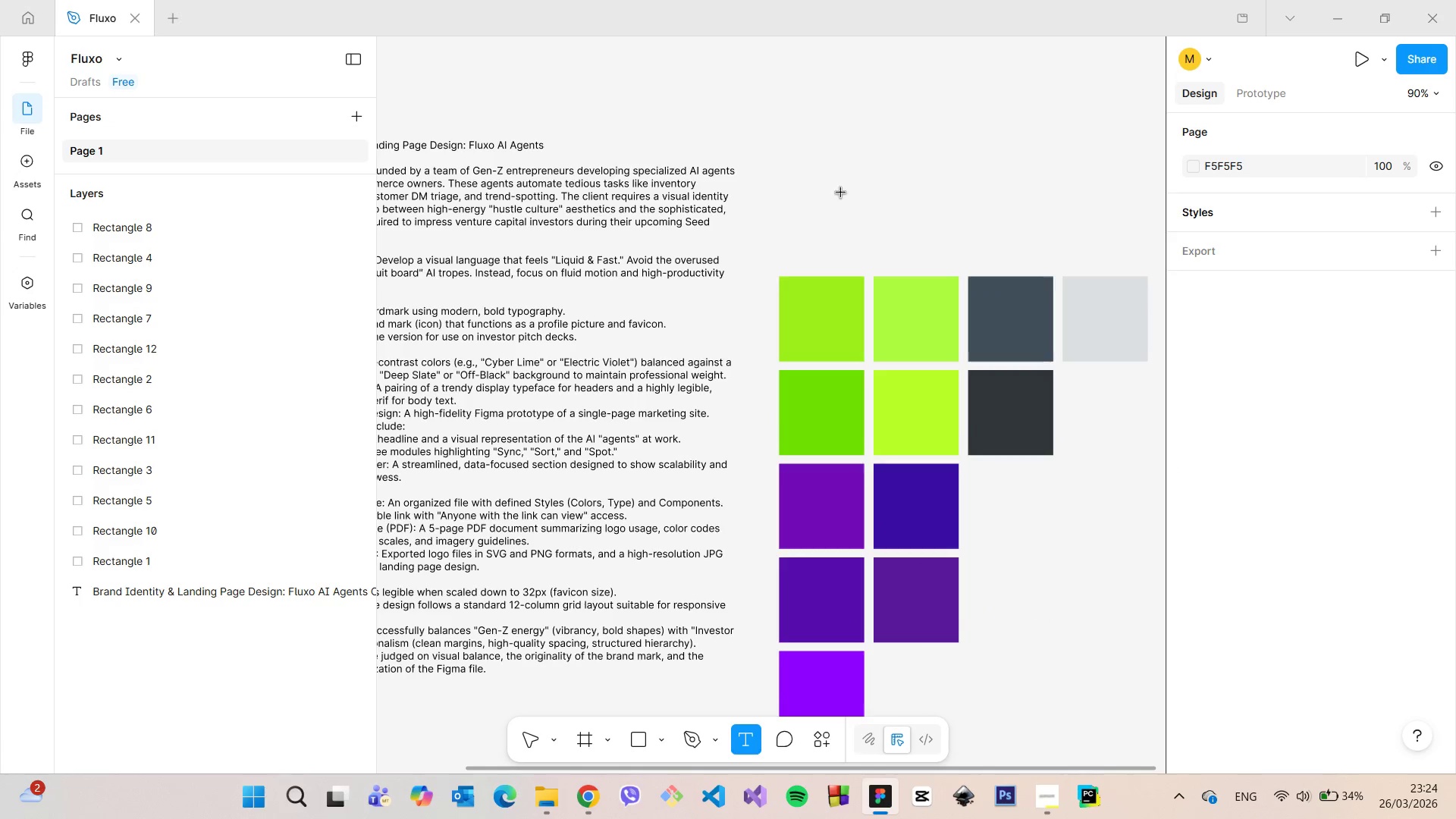 
left_click([839, 187])
 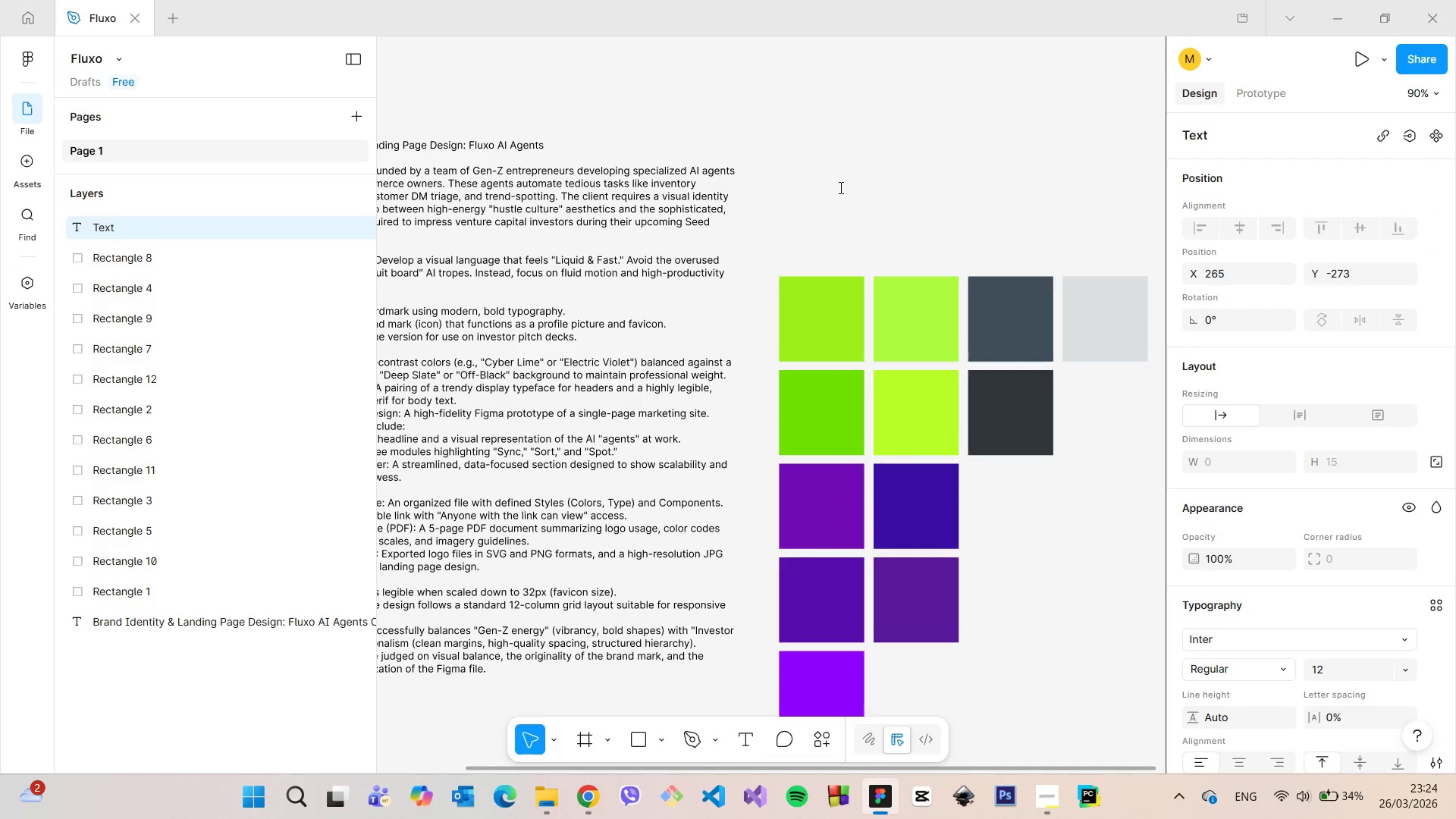 
type(Fluxo)
 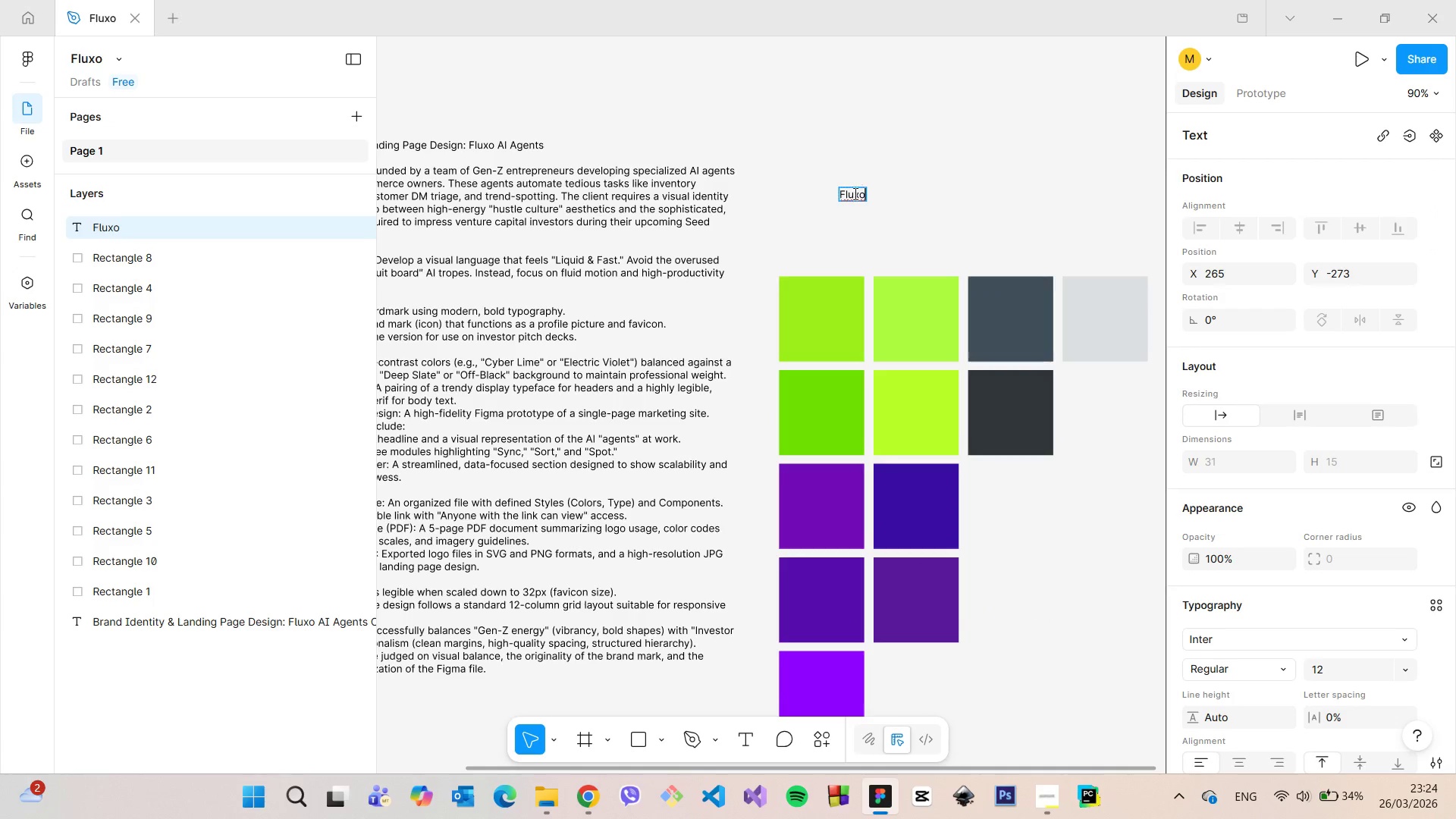 
double_click([854, 196])
 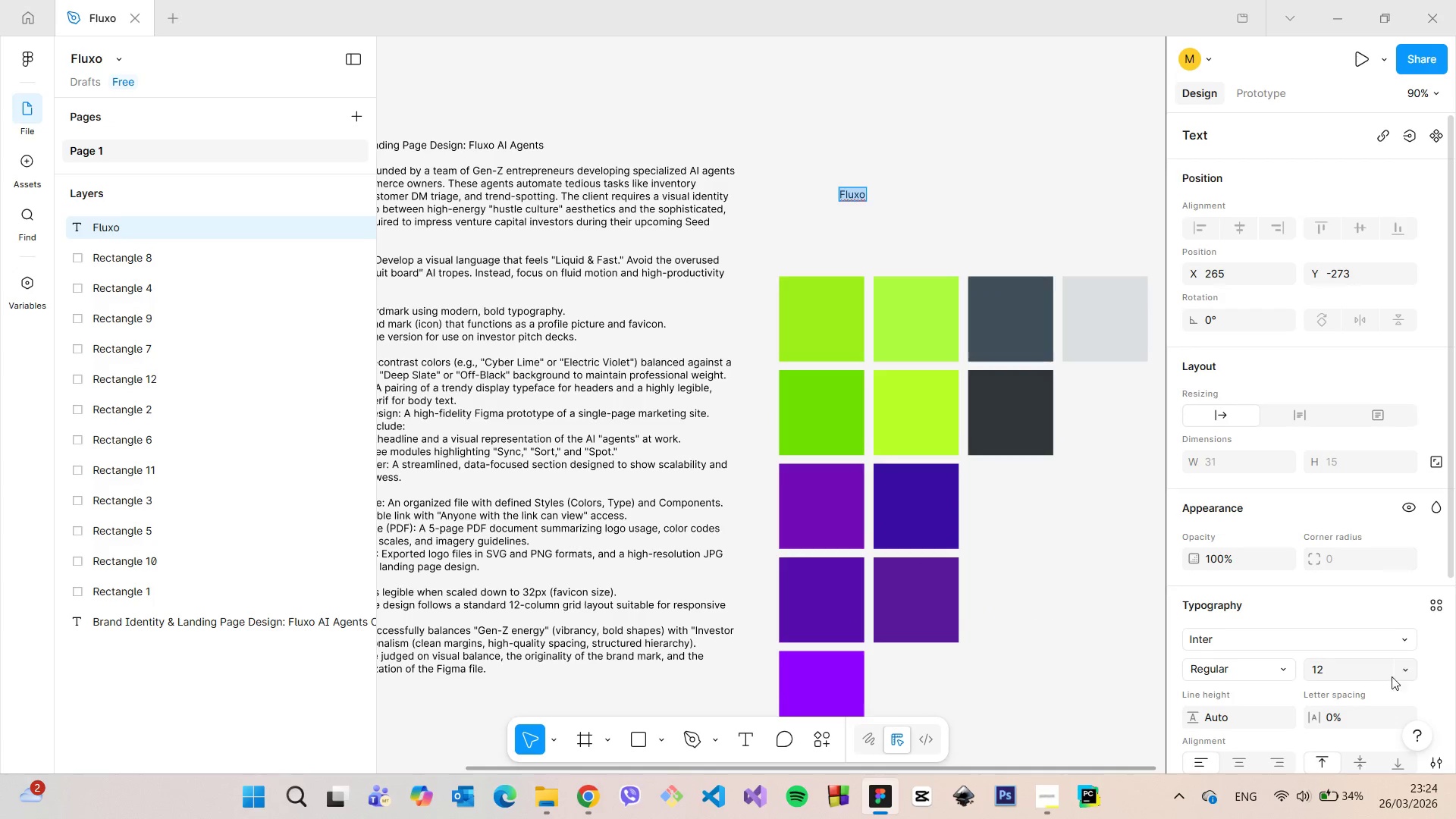 
left_click([1360, 676])
 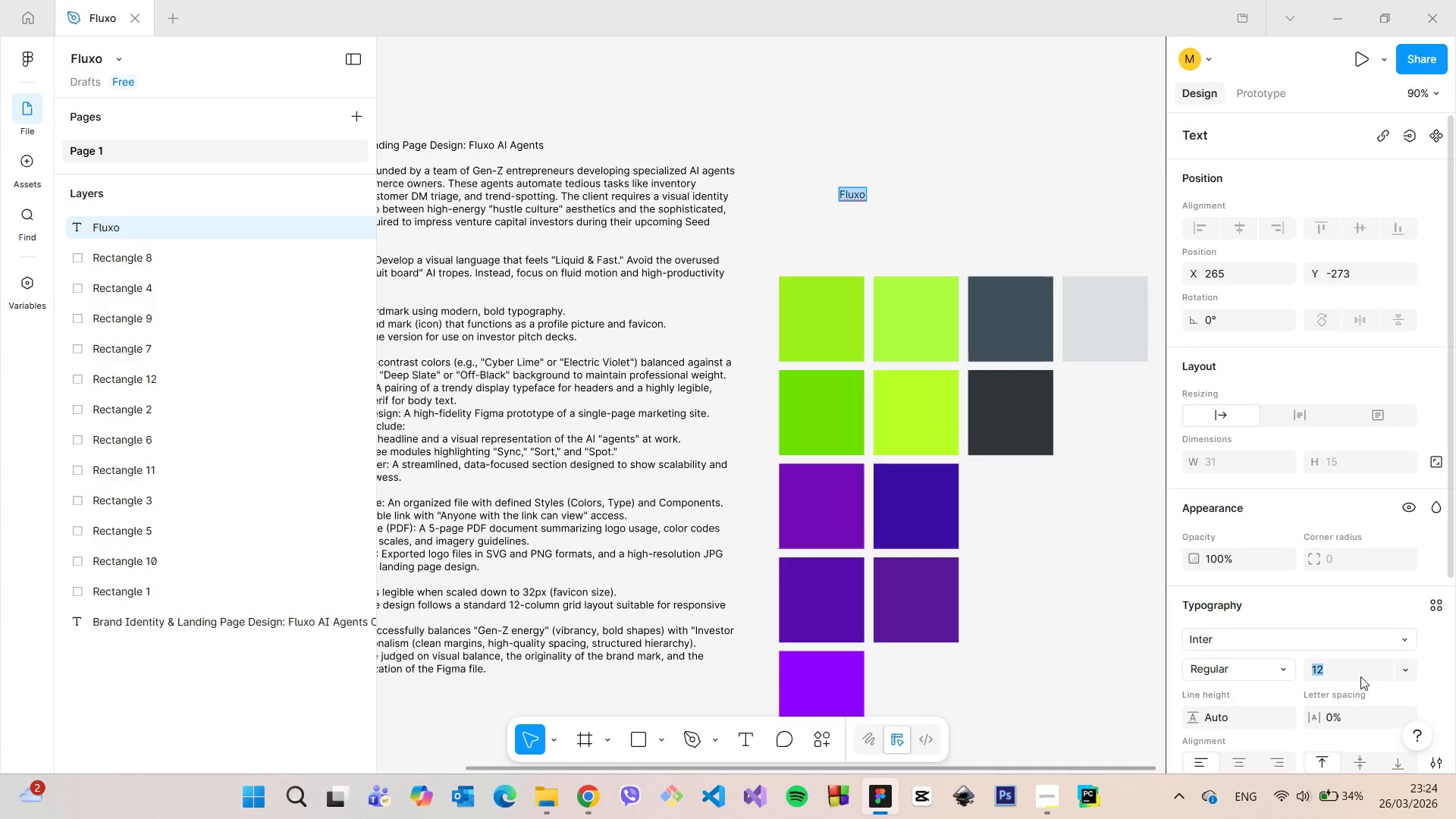 
type(40)
 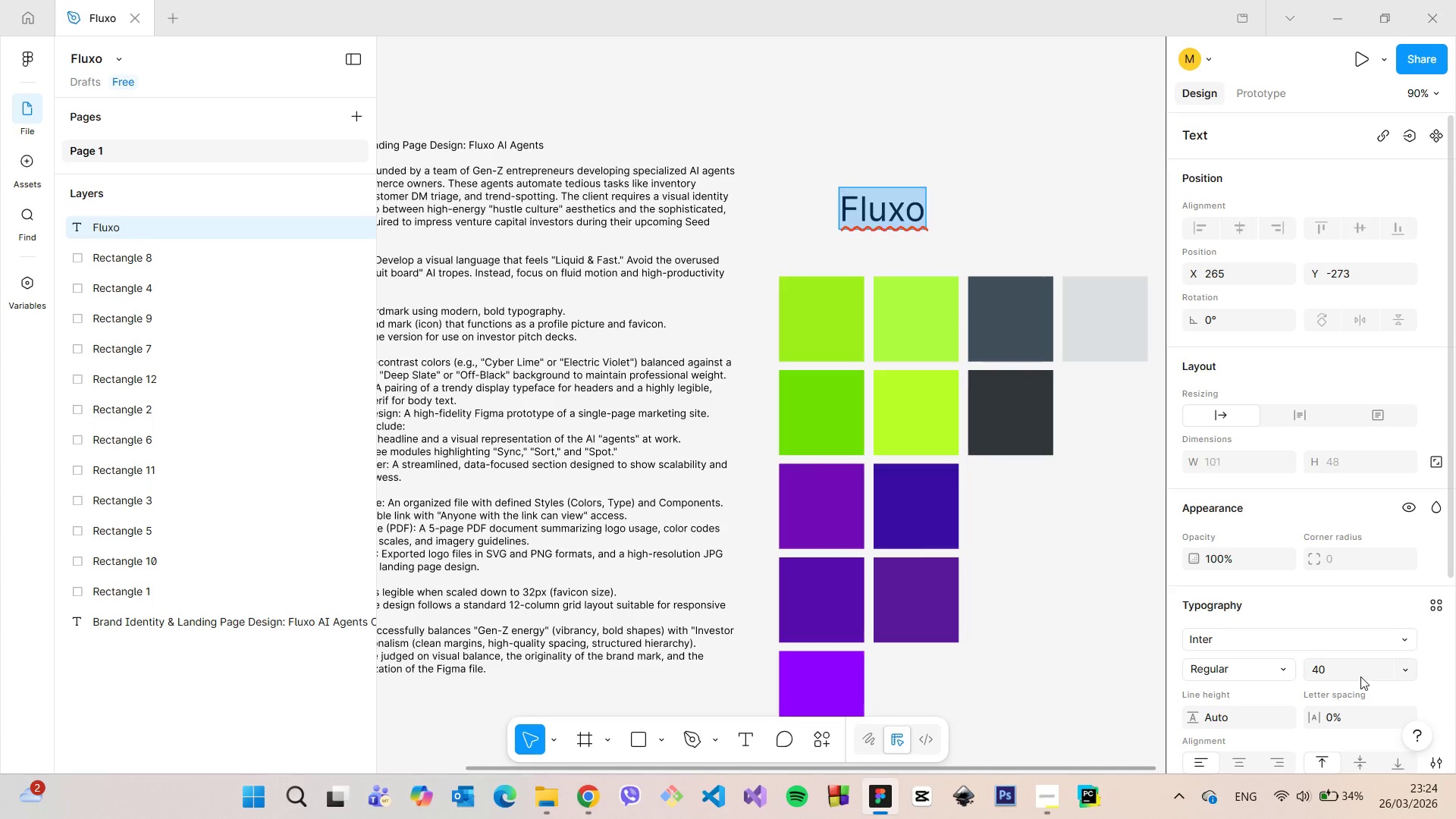 
key(Enter)
 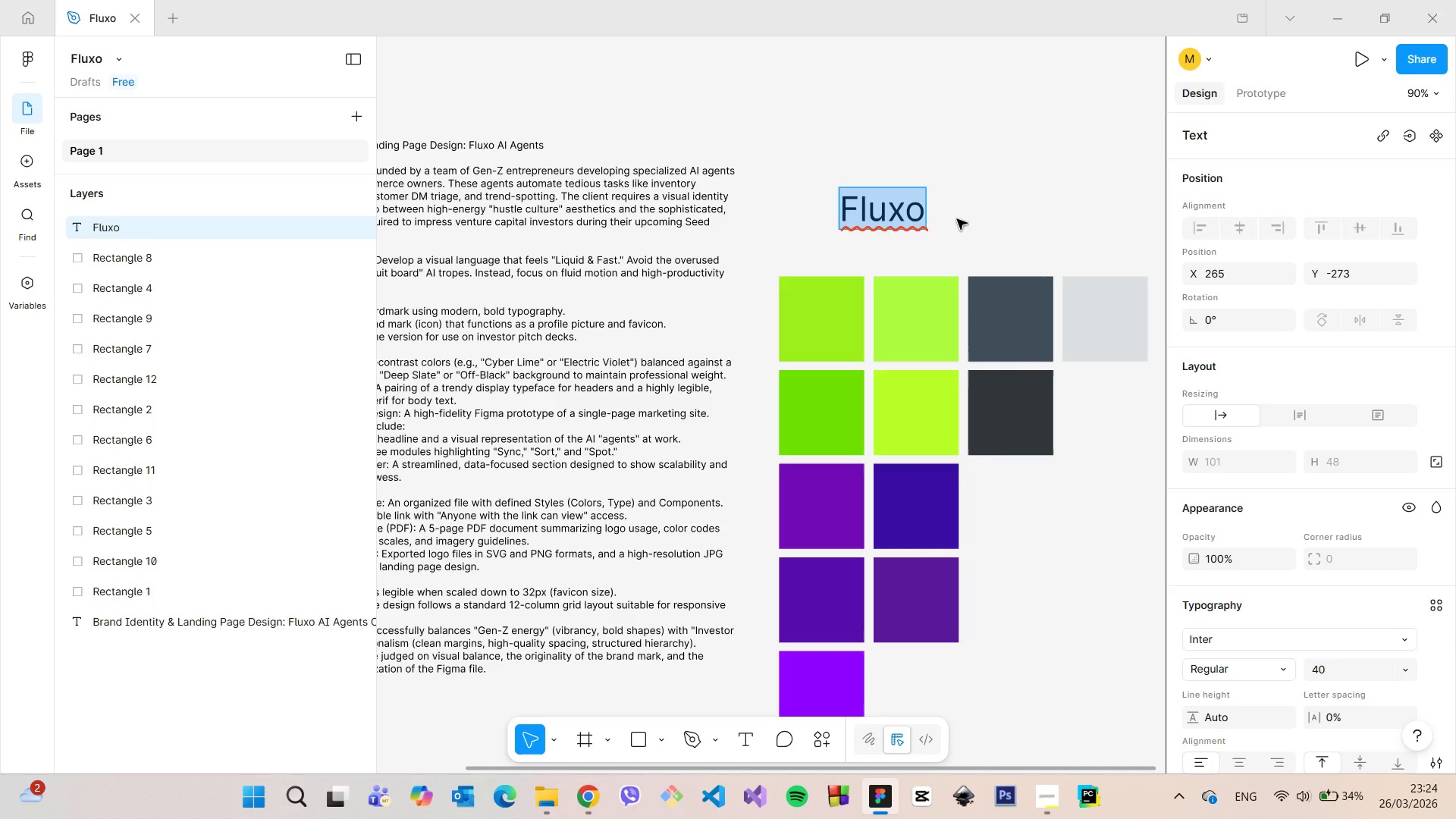 
left_click([962, 217])
 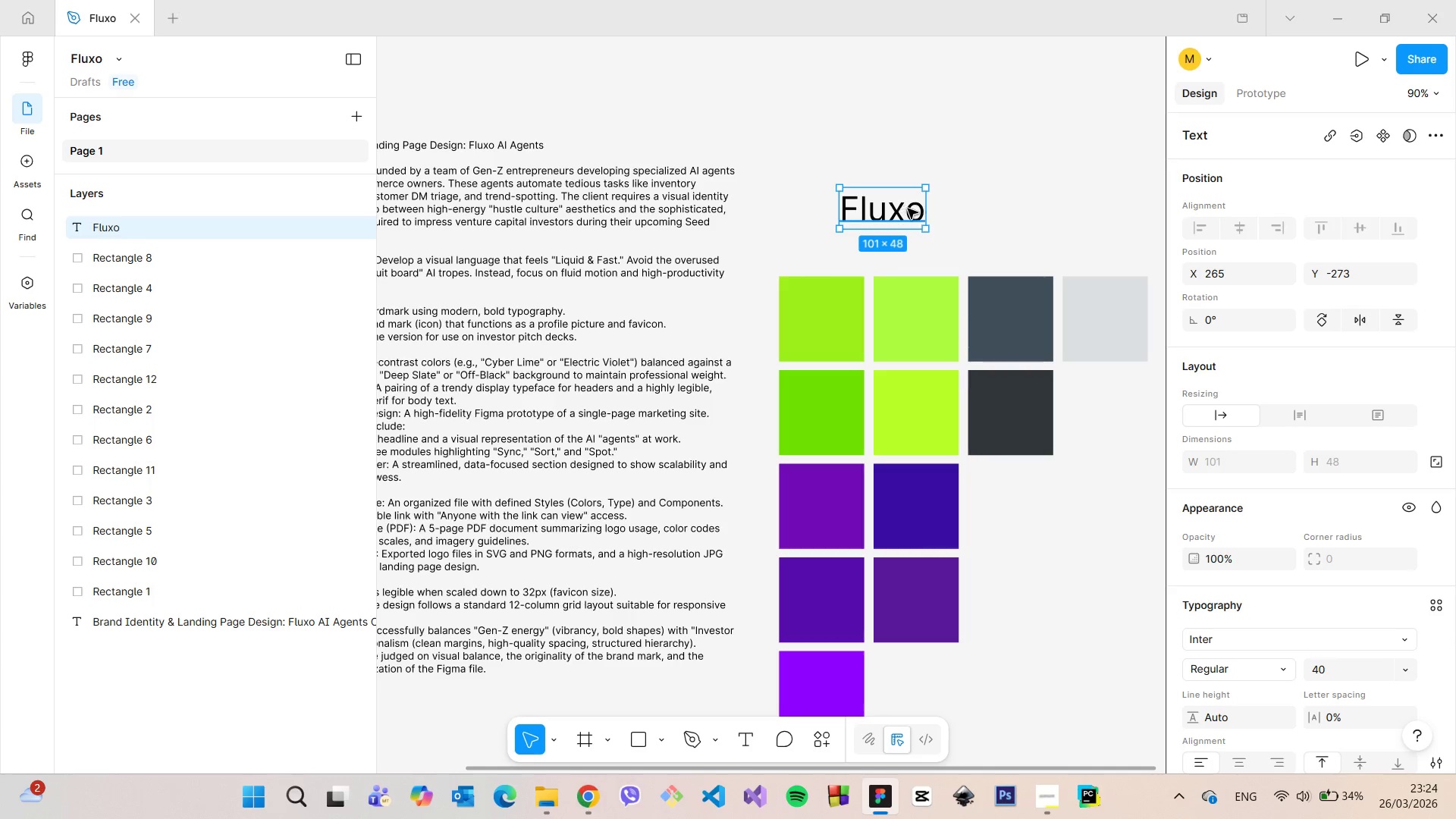 
left_click_drag(start_coordinate=[905, 209], to_coordinate=[851, 176])
 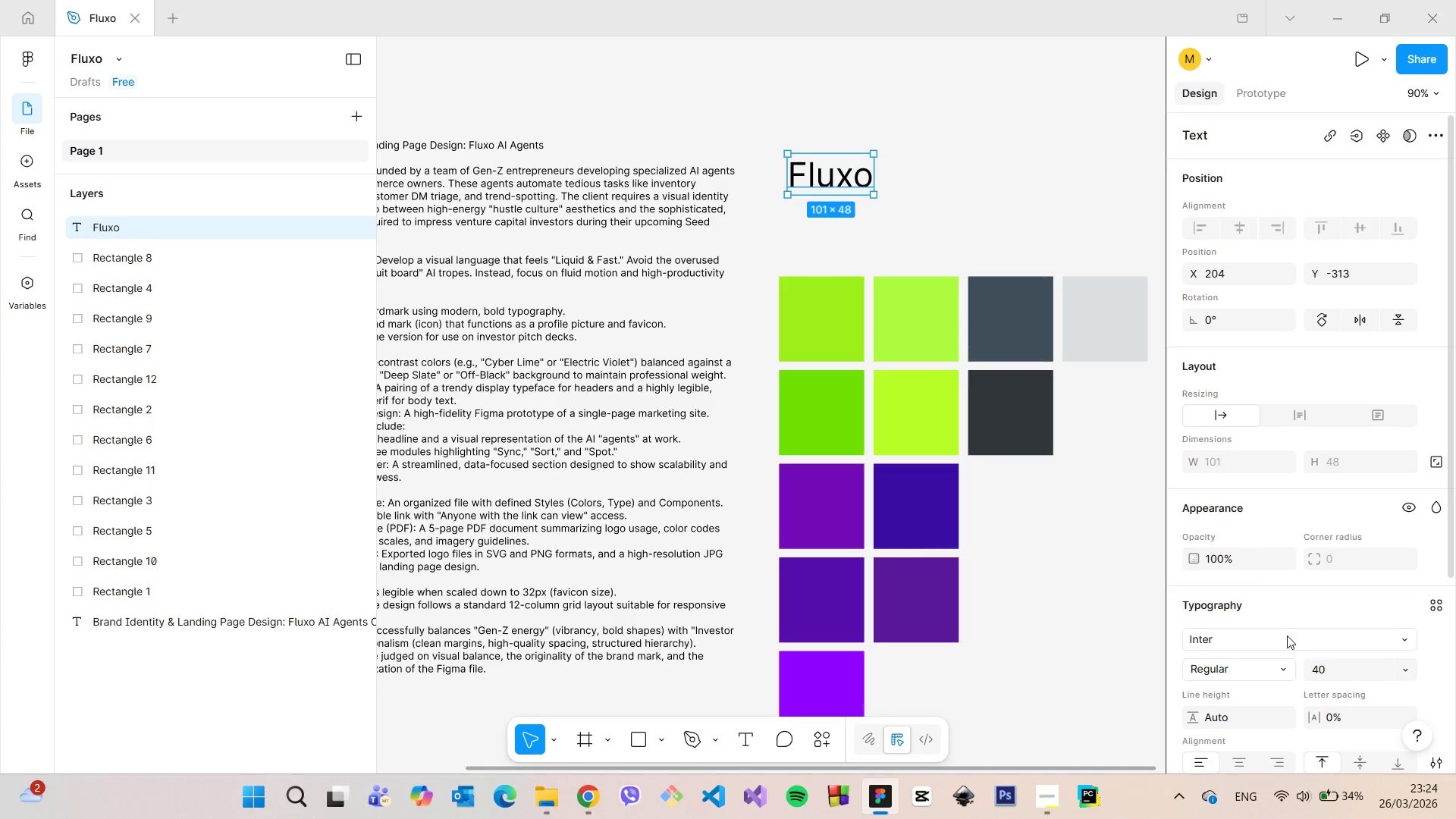 
left_click([1285, 636])
 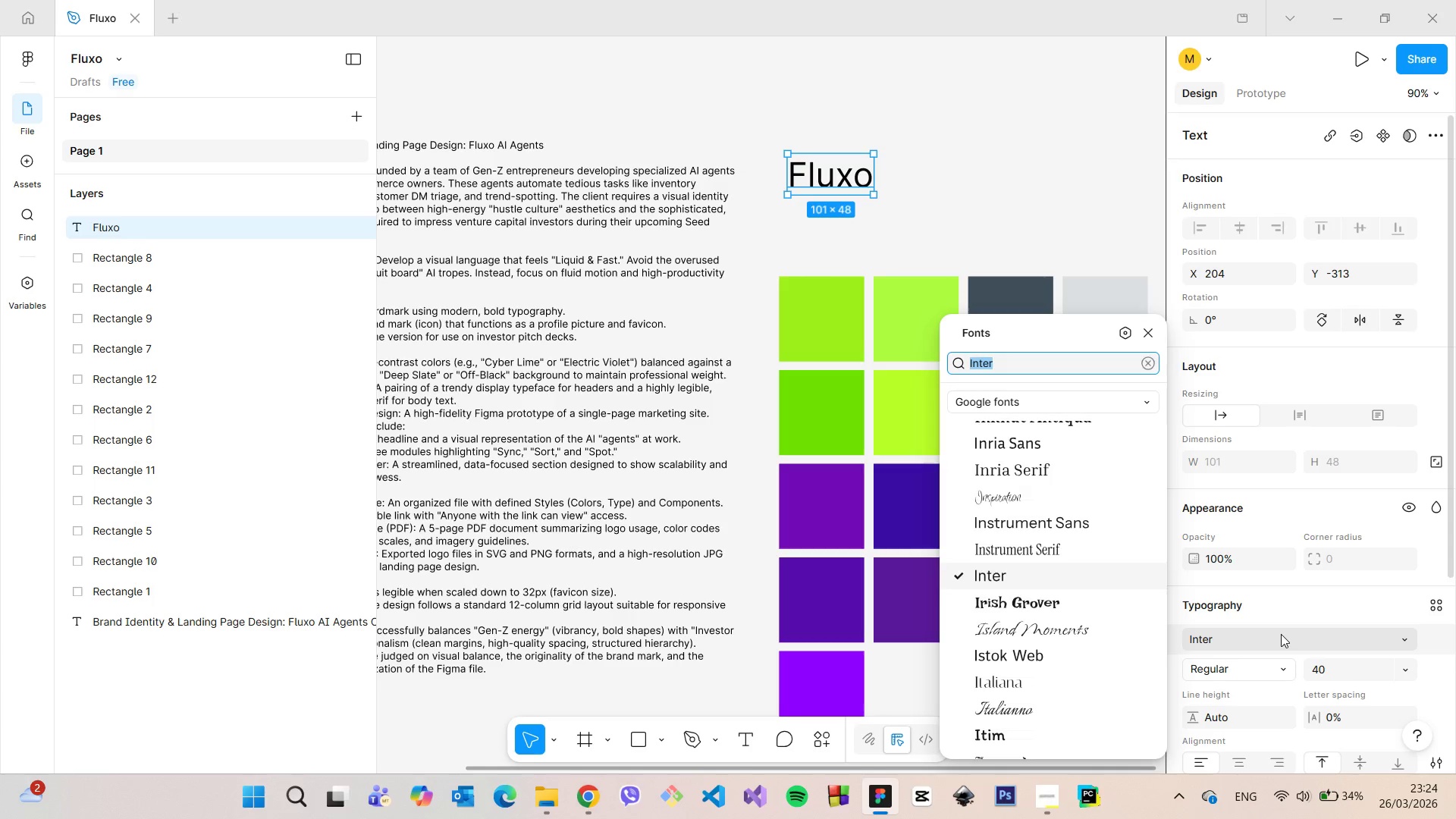 
type(Clim)
 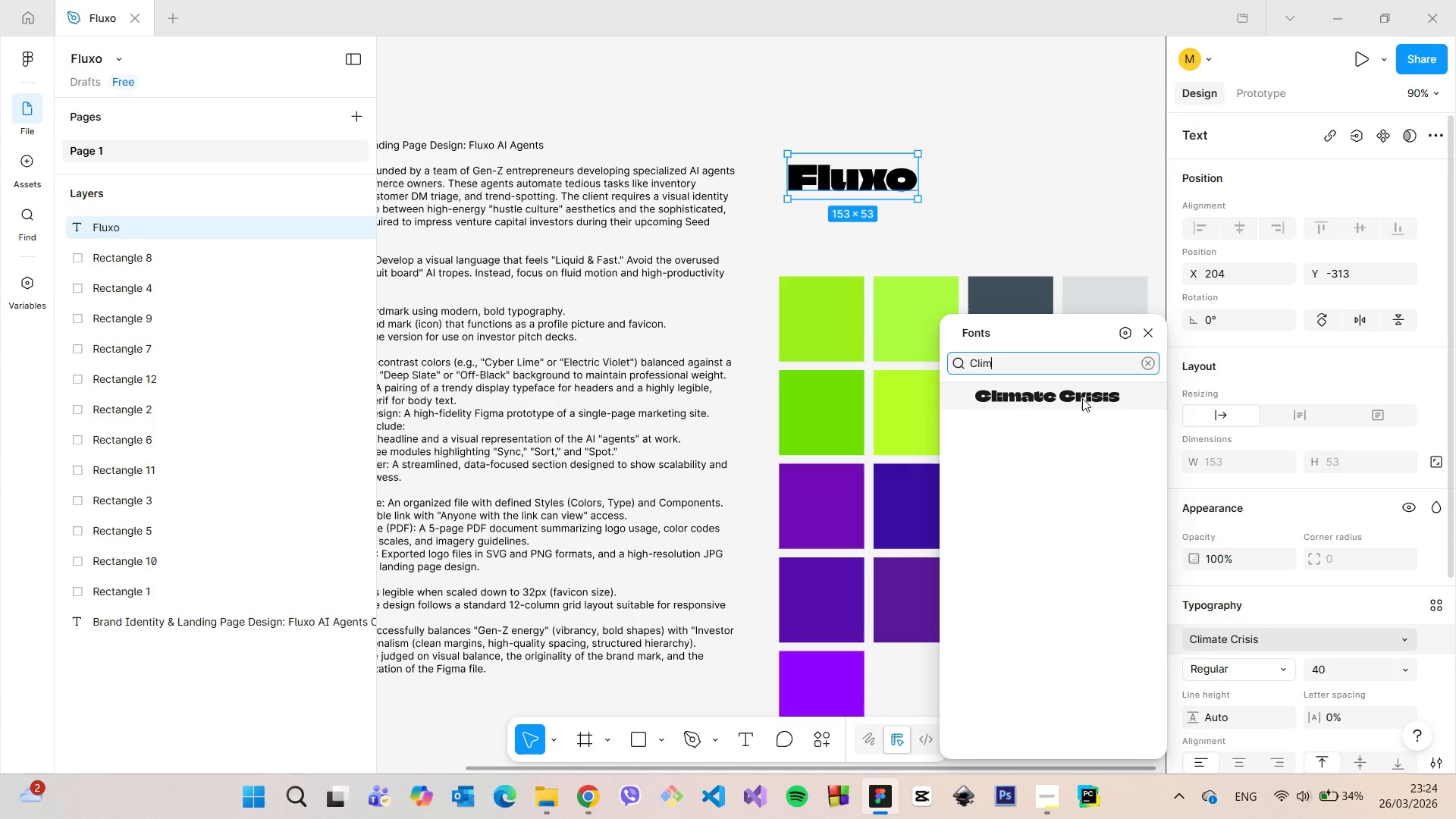 
left_click([1082, 398])
 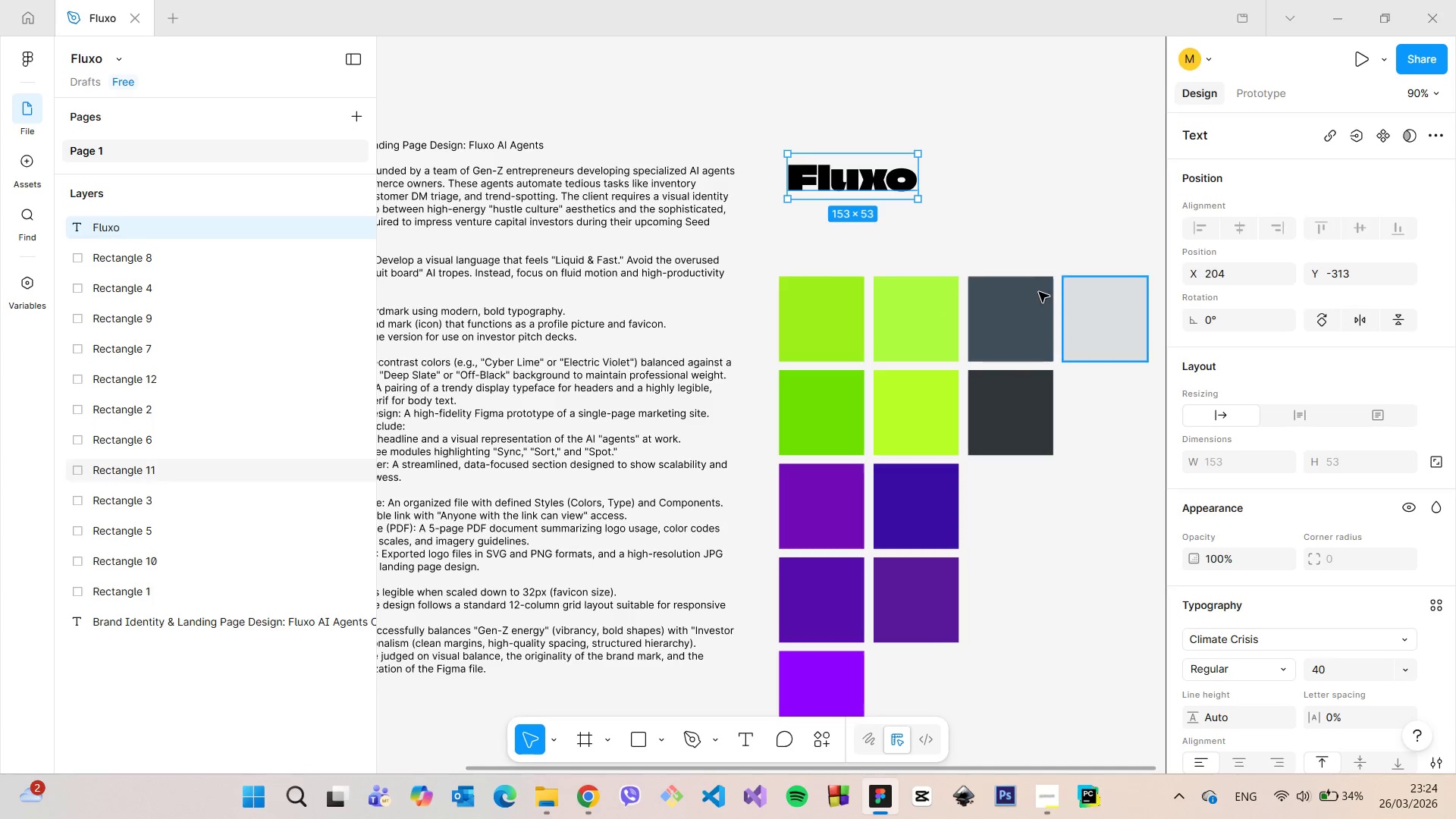 
left_click([999, 206])
 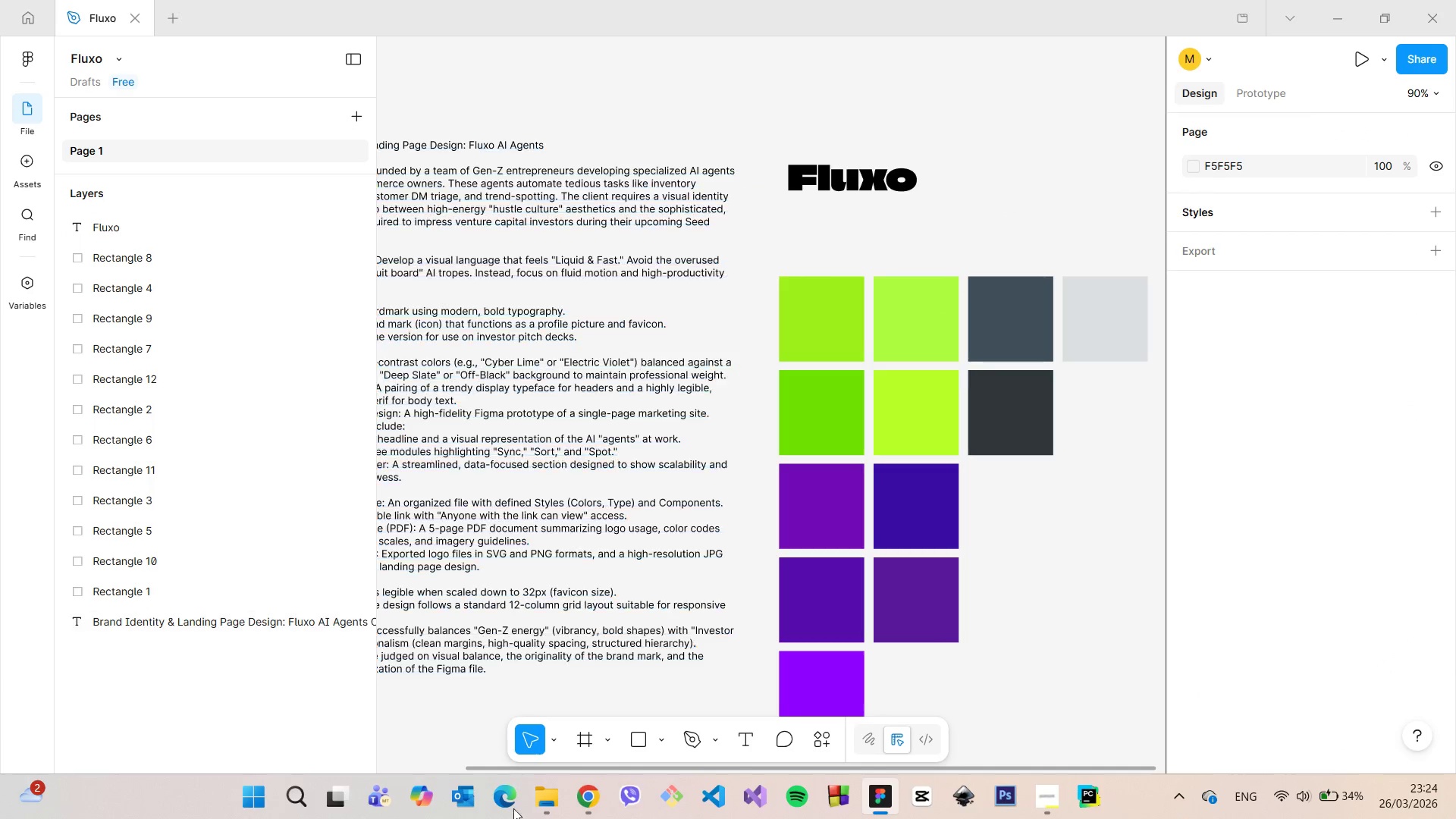 
left_click([585, 805])
 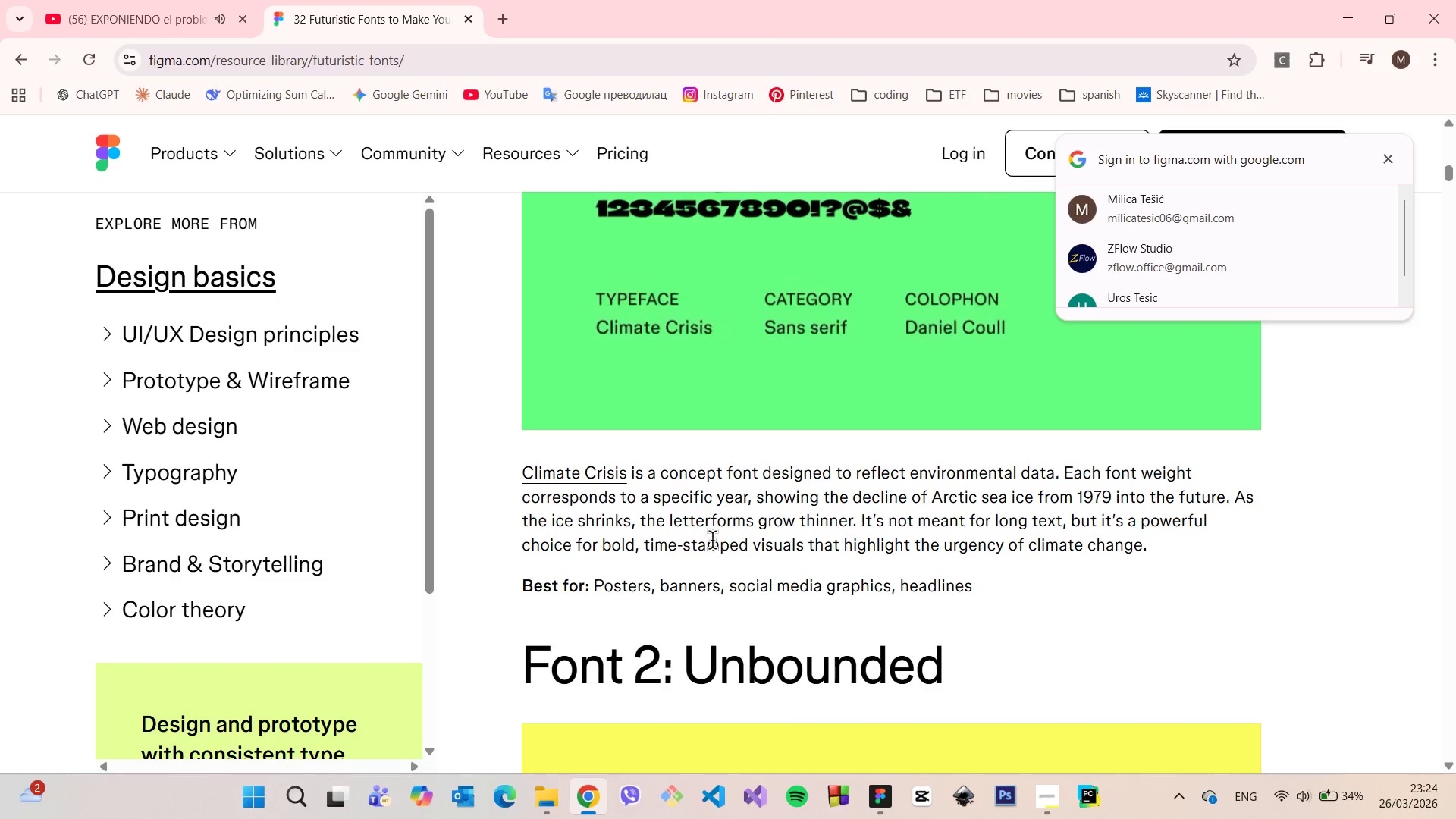 
scroll: coordinate [729, 540], scroll_direction: down, amount: 21.0
 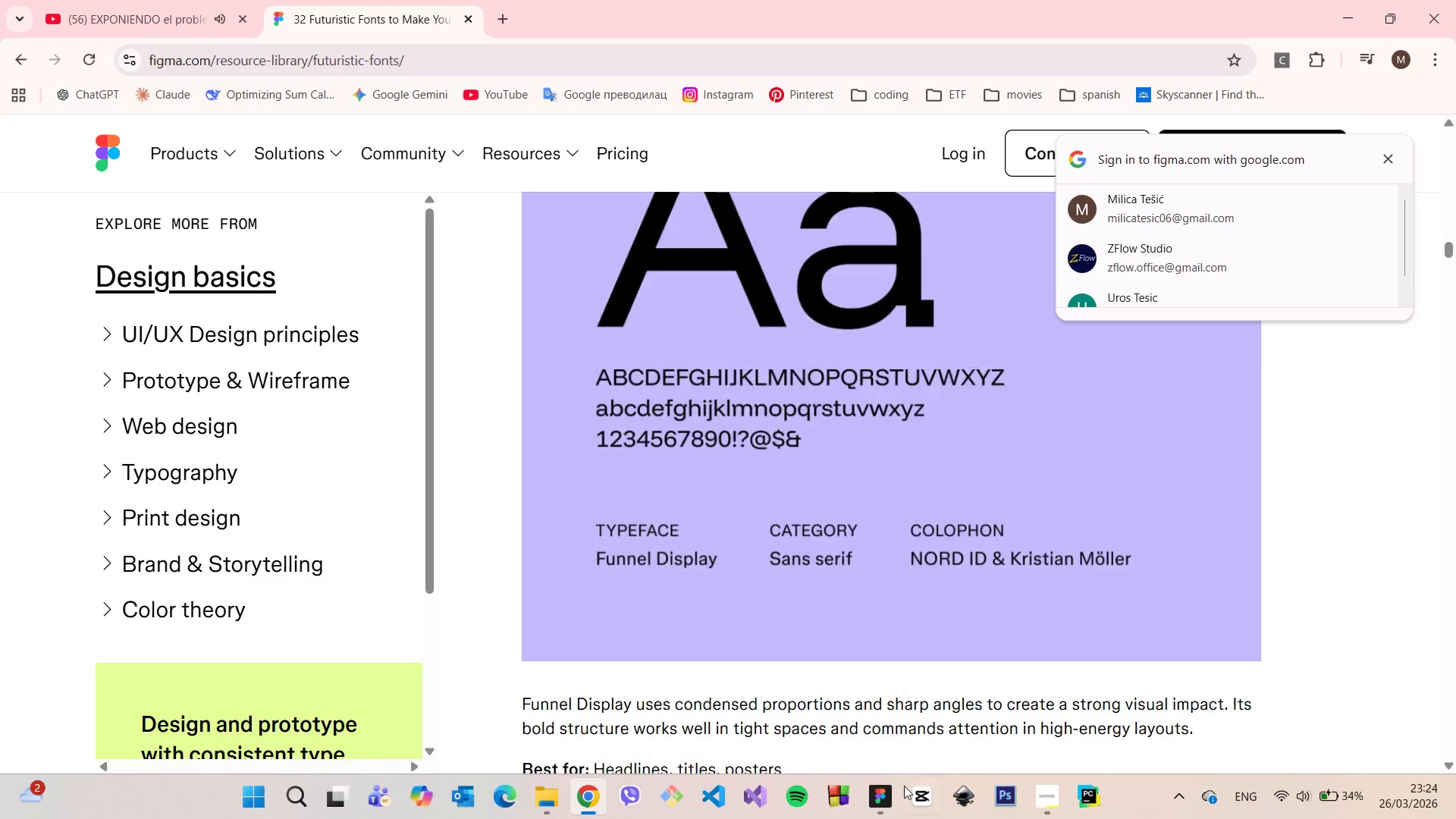 
left_click([885, 798])
 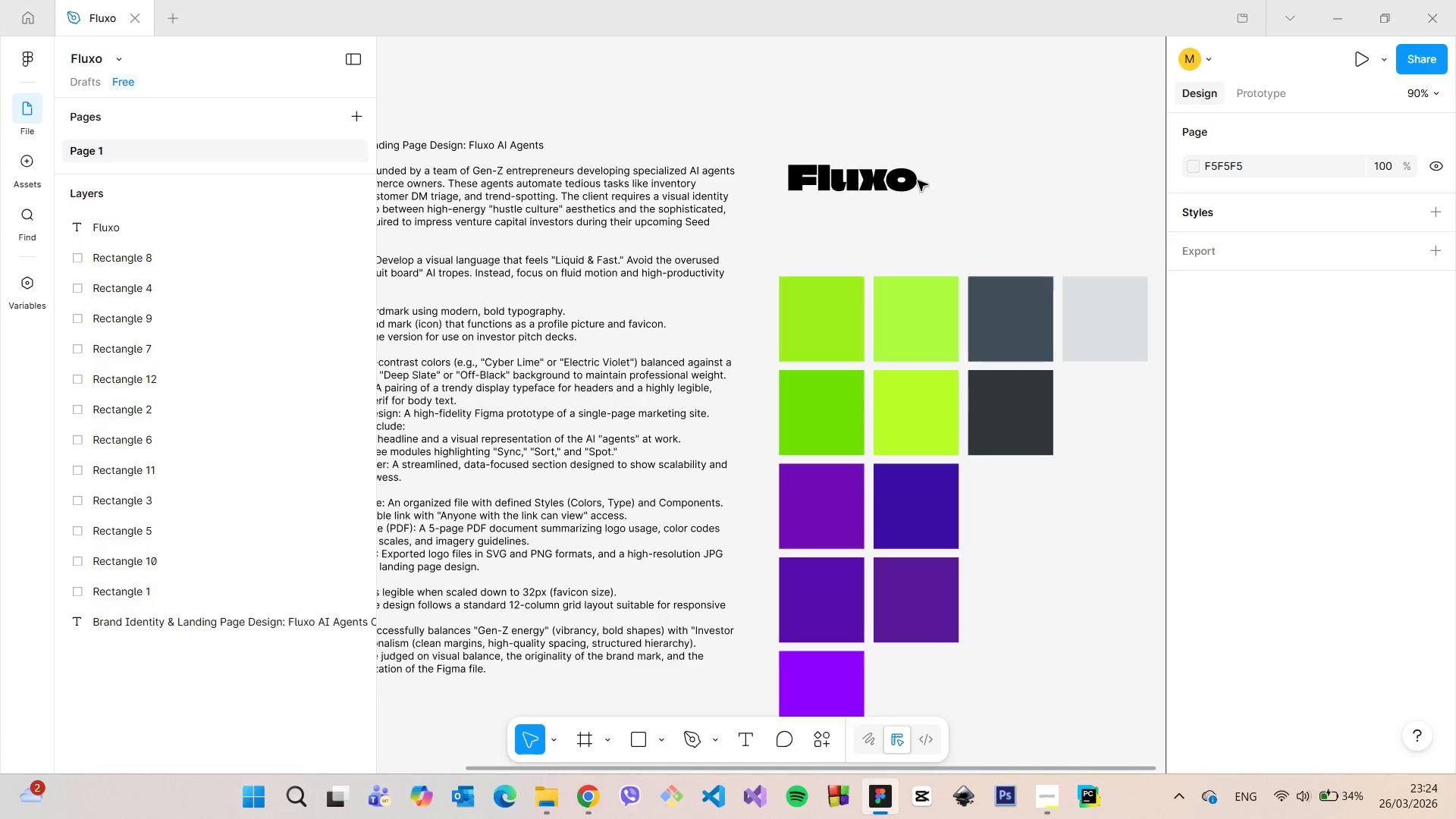 
left_click([903, 178])
 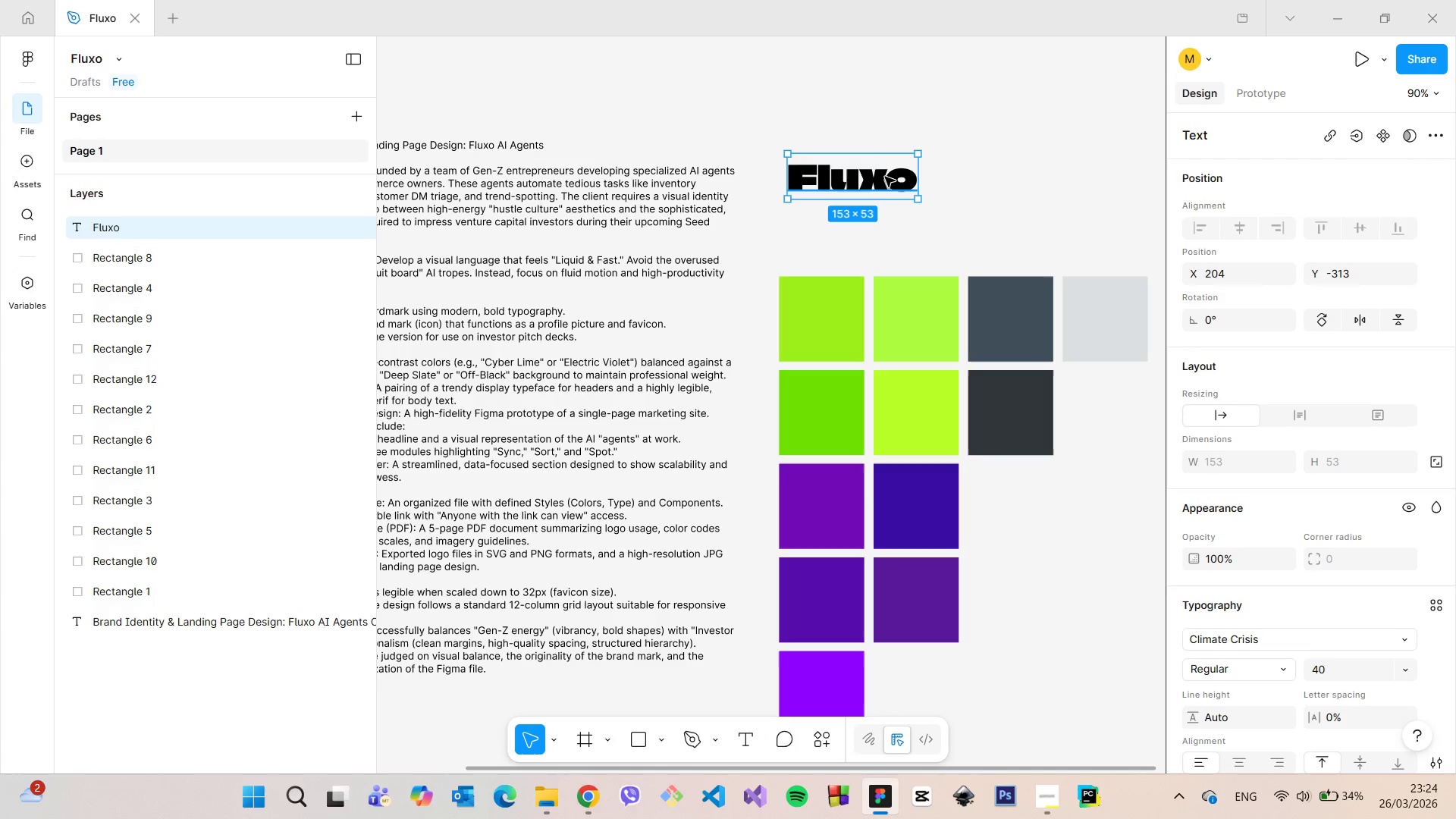 
hold_key(key=AltLeft, duration=0.86)
left_click_drag(start_coordinate=[885, 177], to_coordinate=[884, 234])
 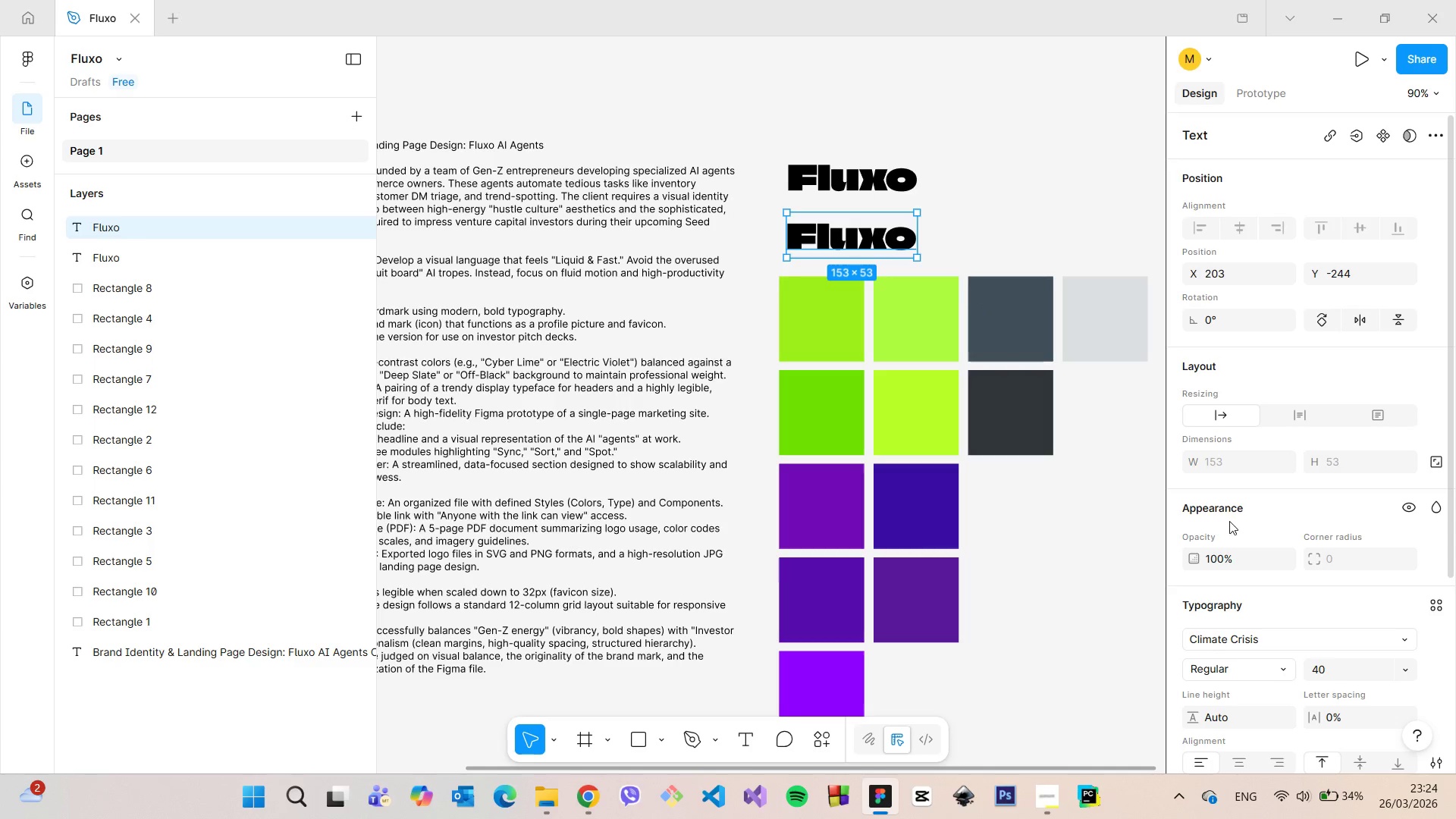 
left_click([1226, 639])
 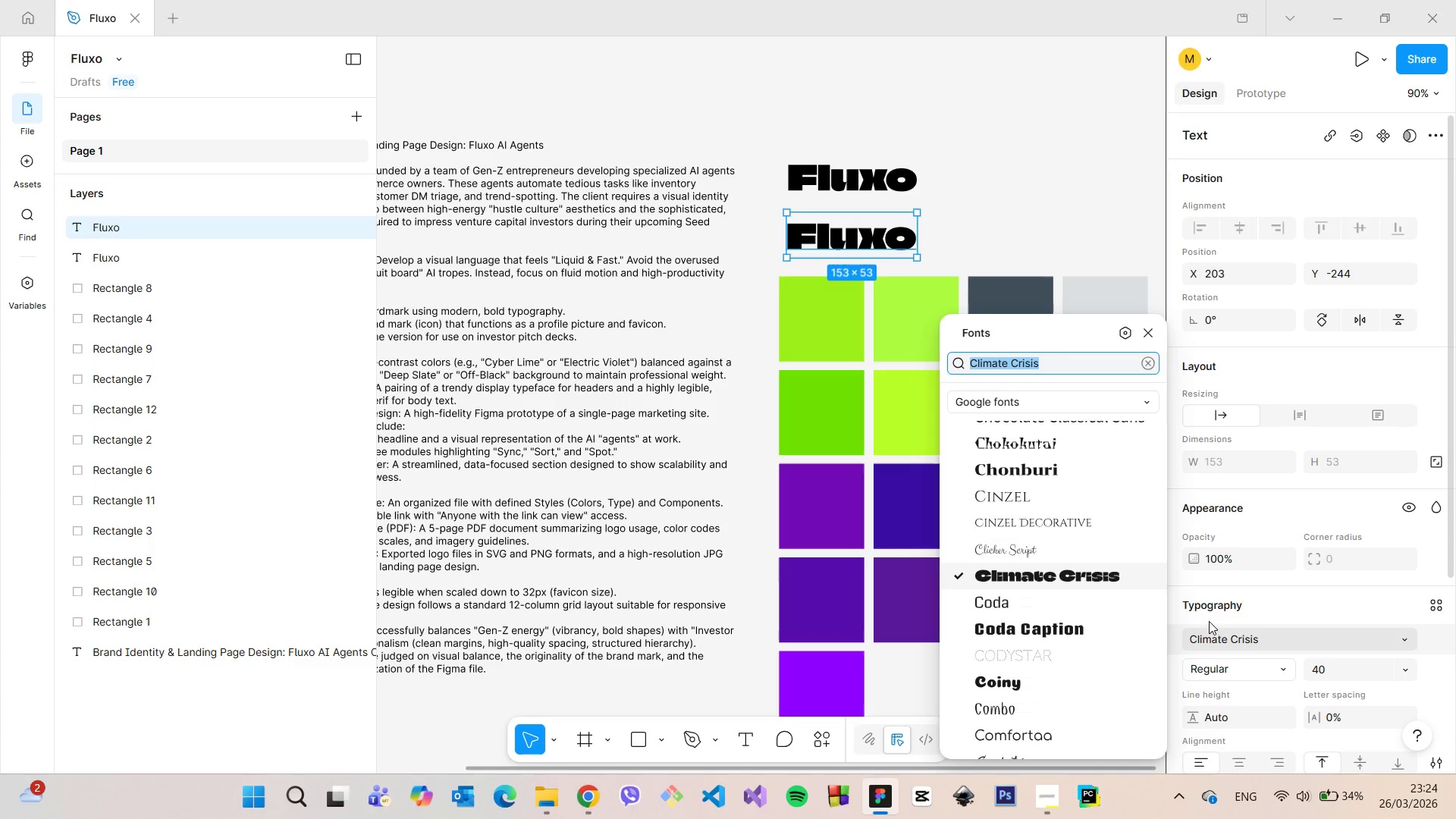 
type(Fun)
 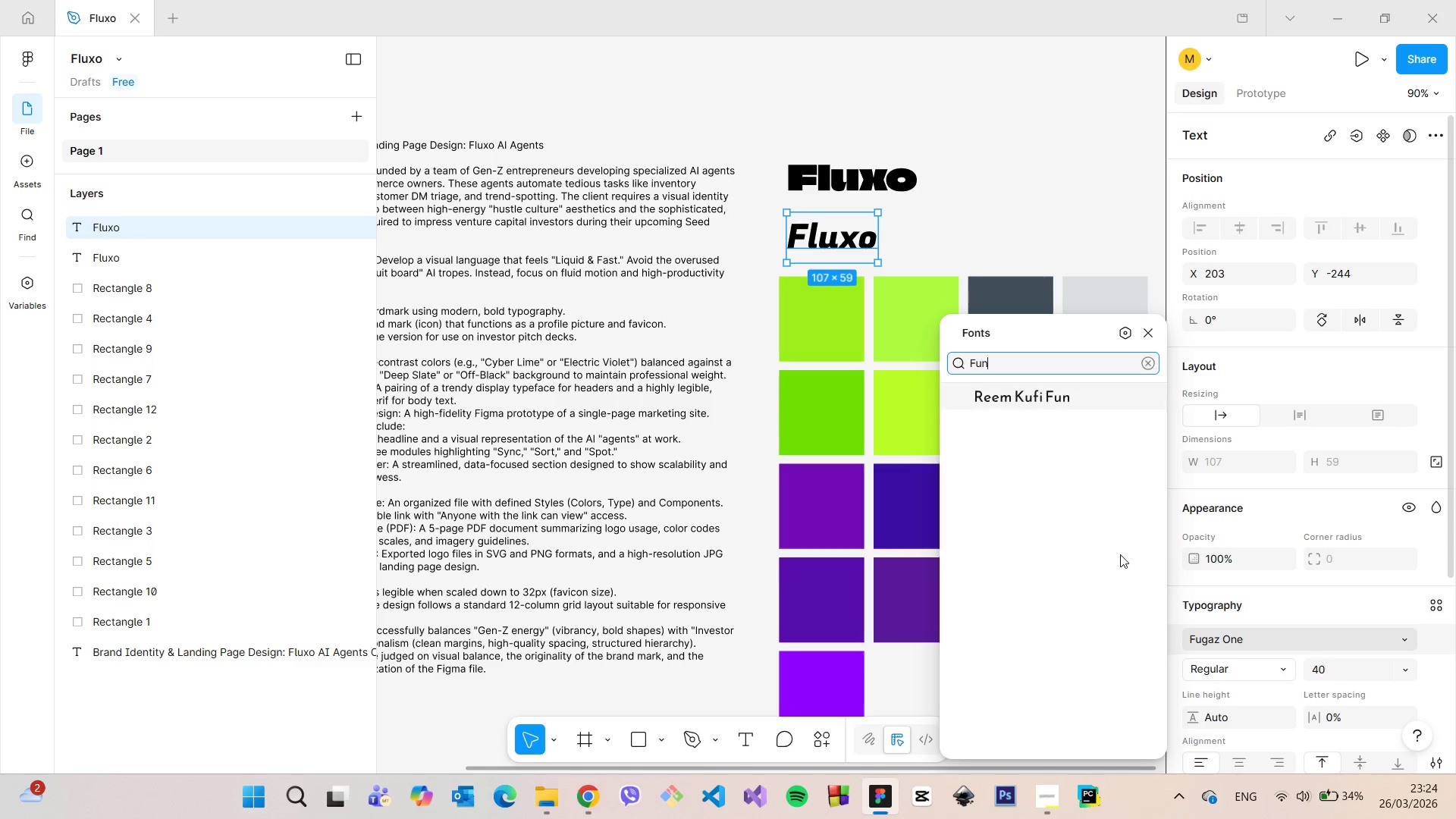 
type(ne)
key(Backspace)
key(Backspace)
key(Backspace)
key(Backspace)
 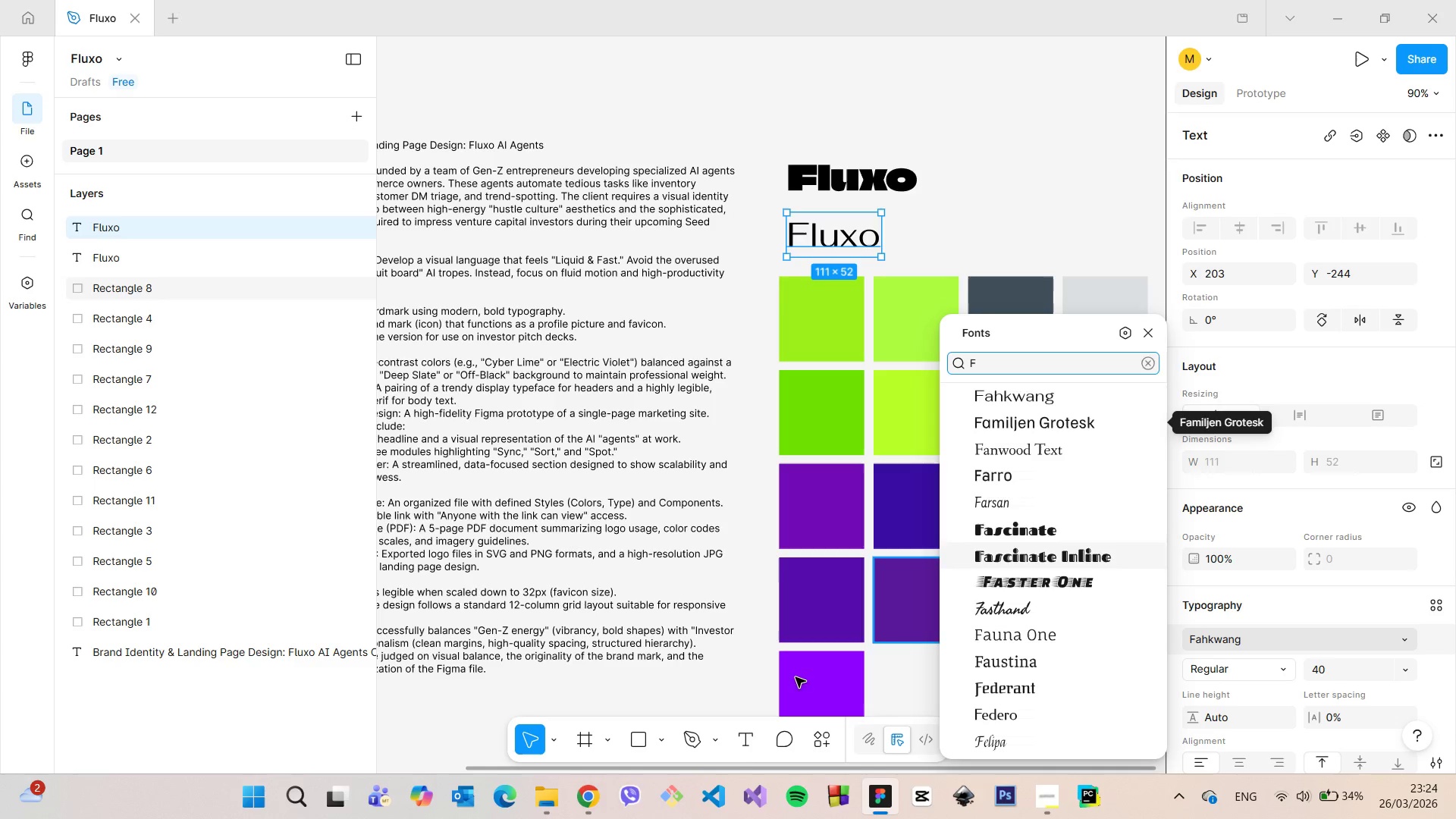 
left_click([590, 799])
 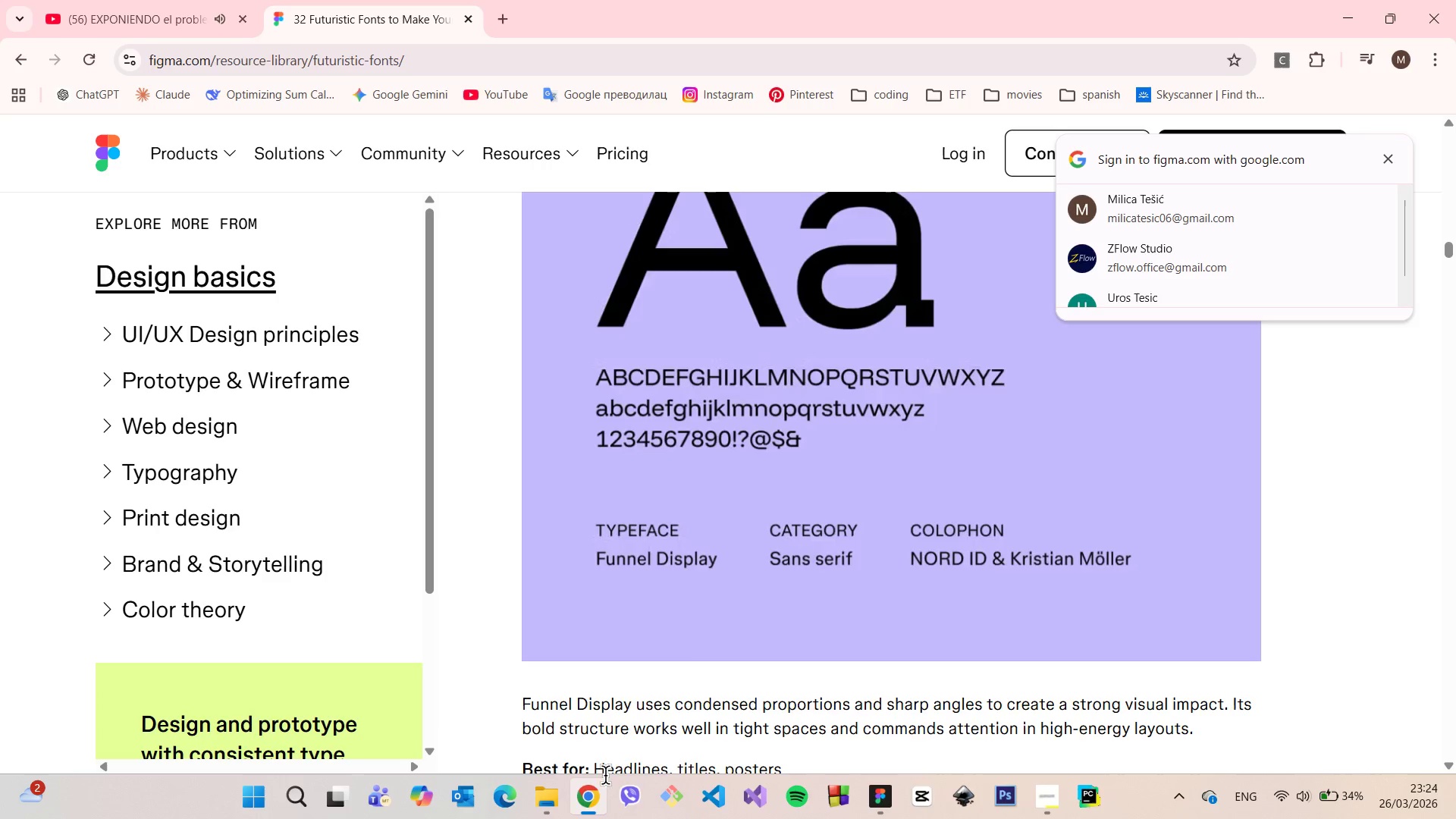 
scroll: coordinate [958, 526], scroll_direction: down, amount: 20.0
 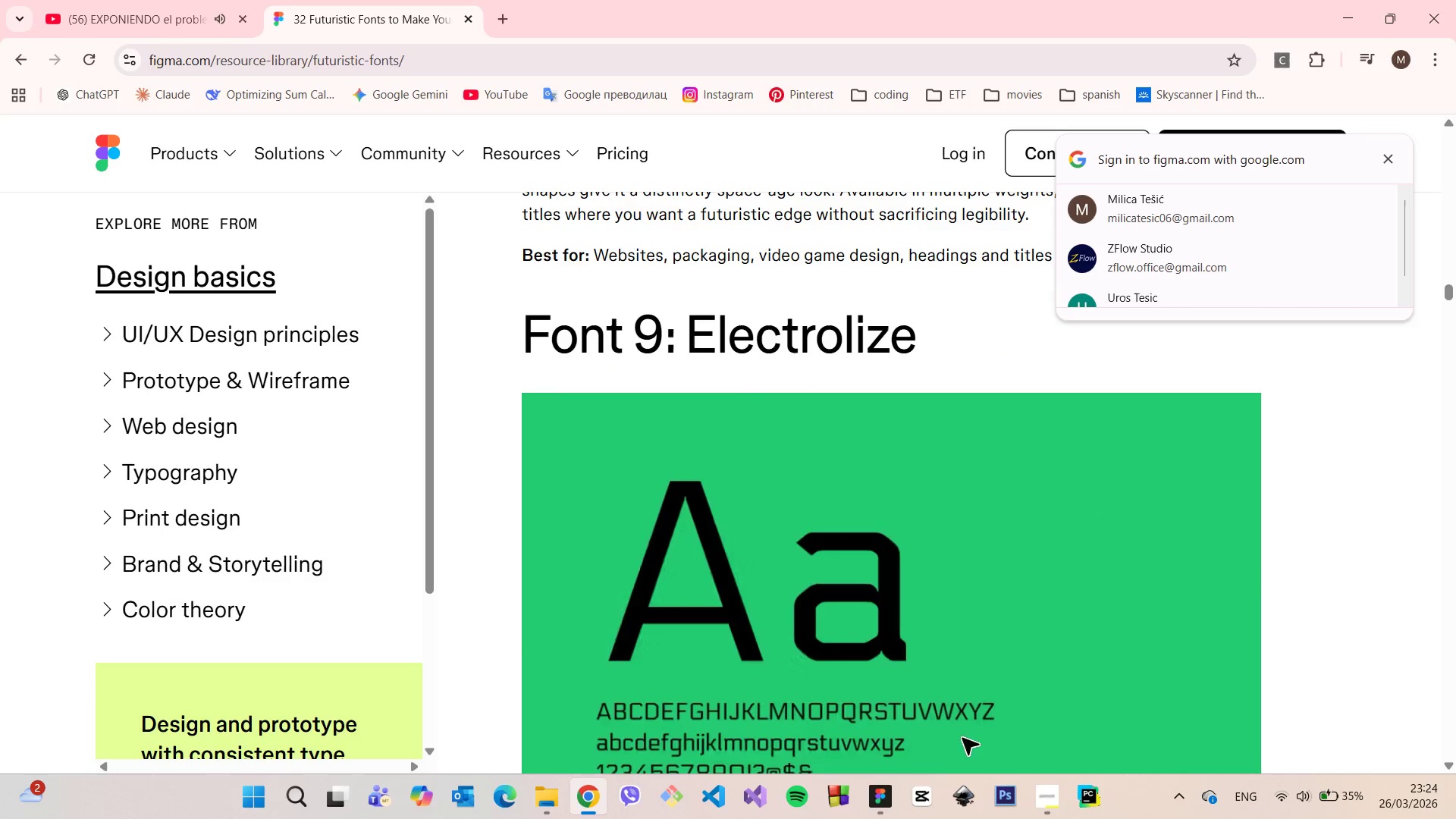 
left_click([875, 792])
 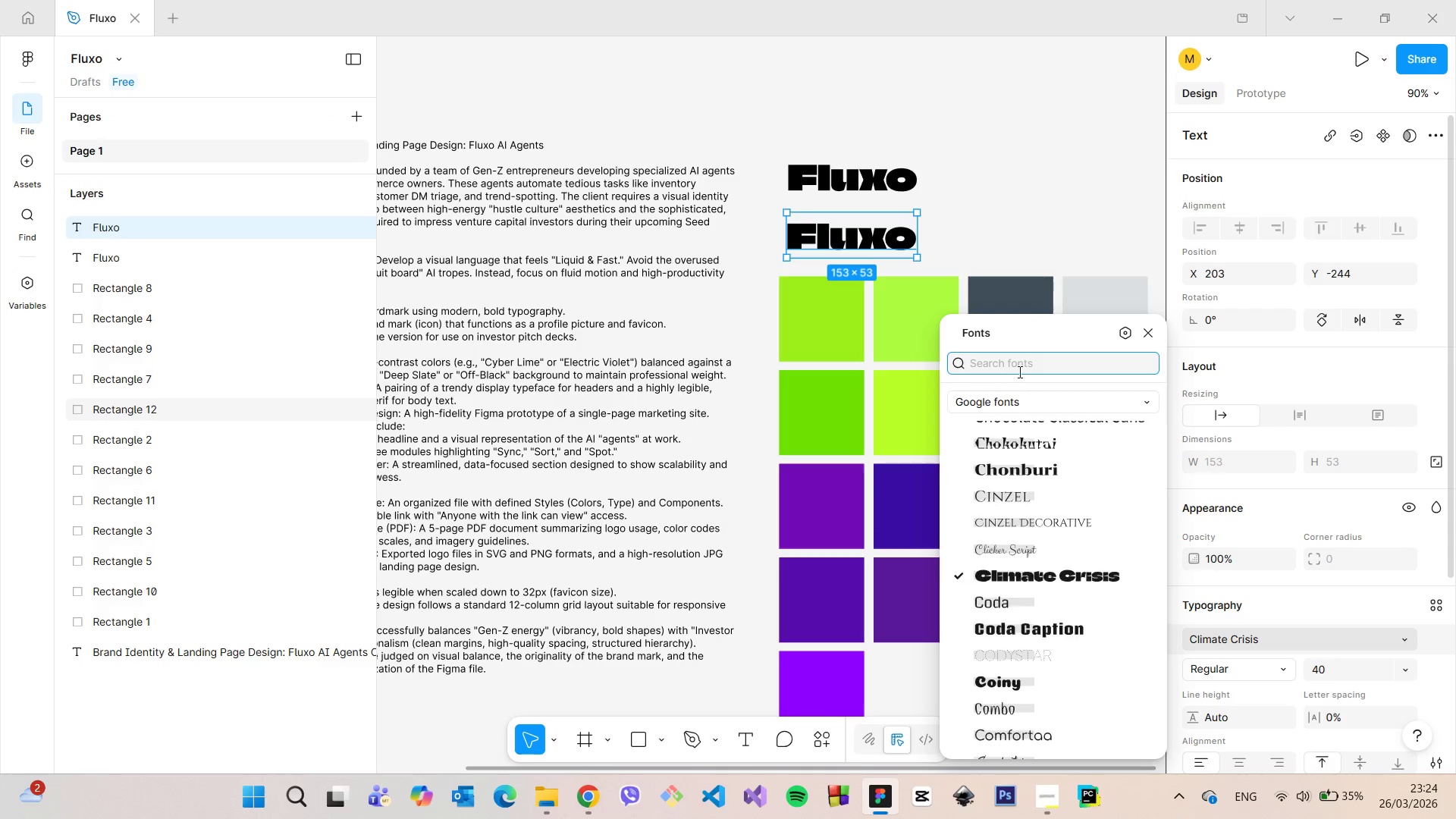 
left_click([1013, 370])
 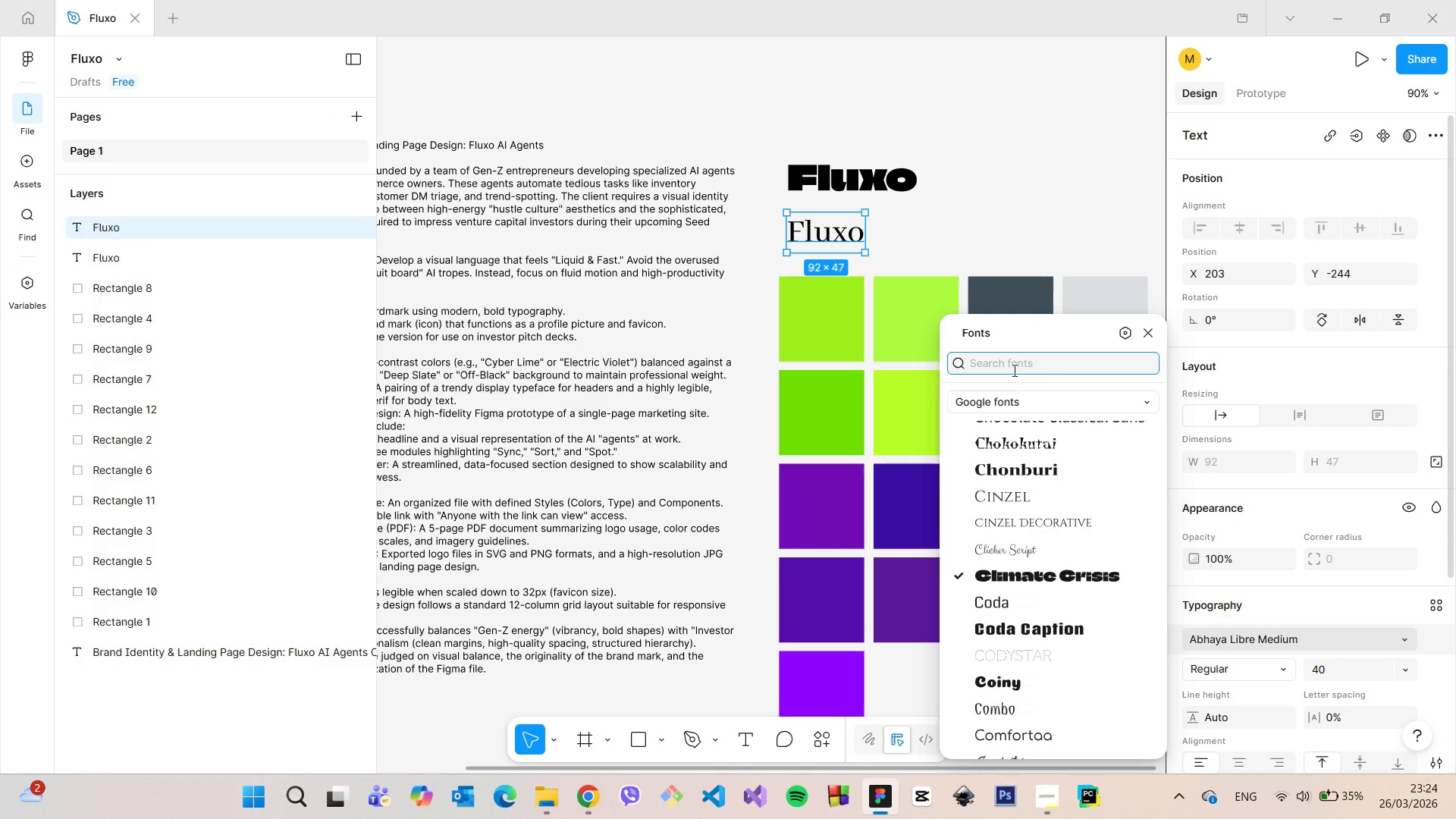 
type(el)
 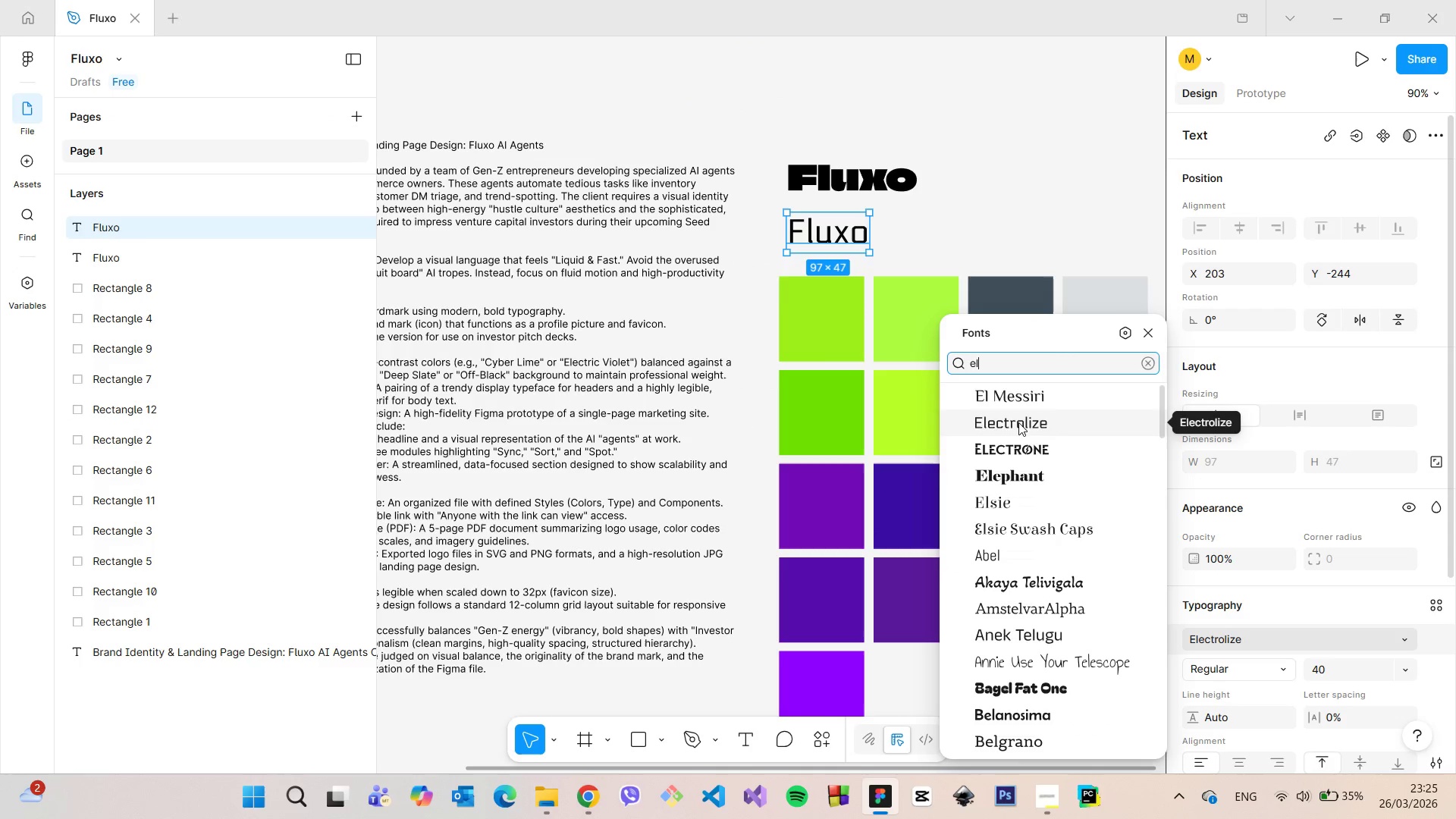 
left_click([1018, 422])
 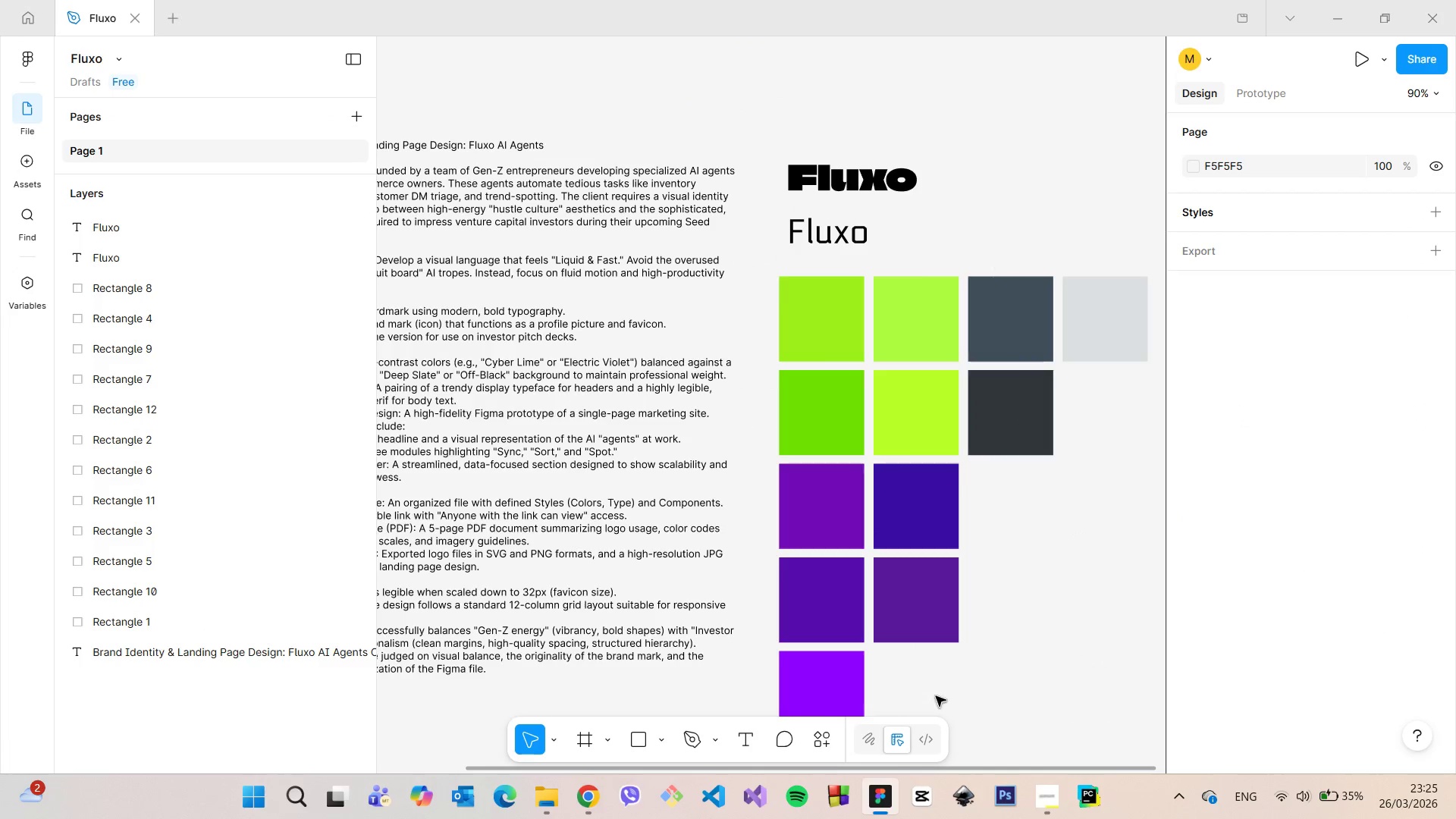 
left_click([573, 795])
 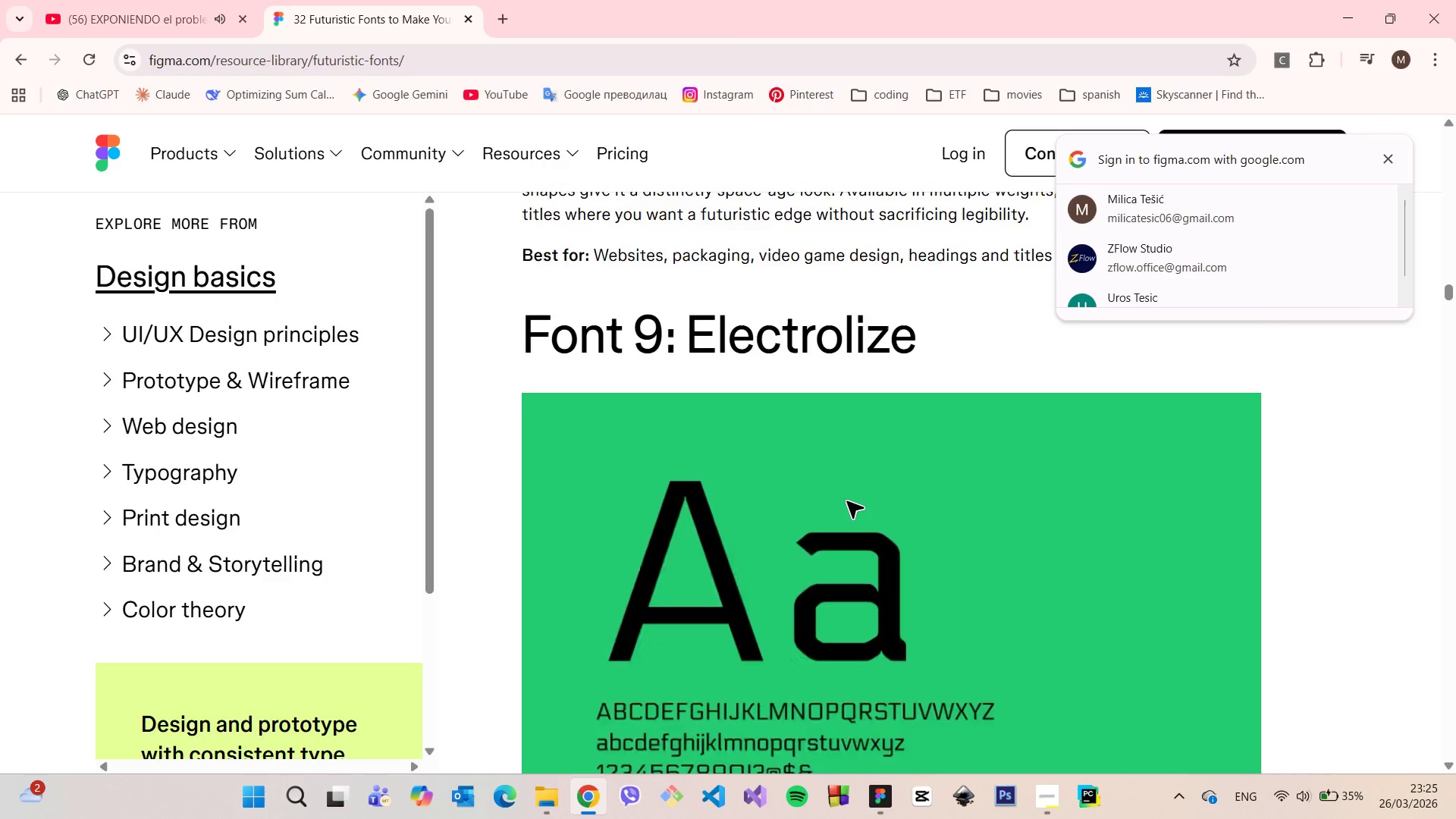 
scroll: coordinate [849, 497], scroll_direction: down, amount: 17.0
 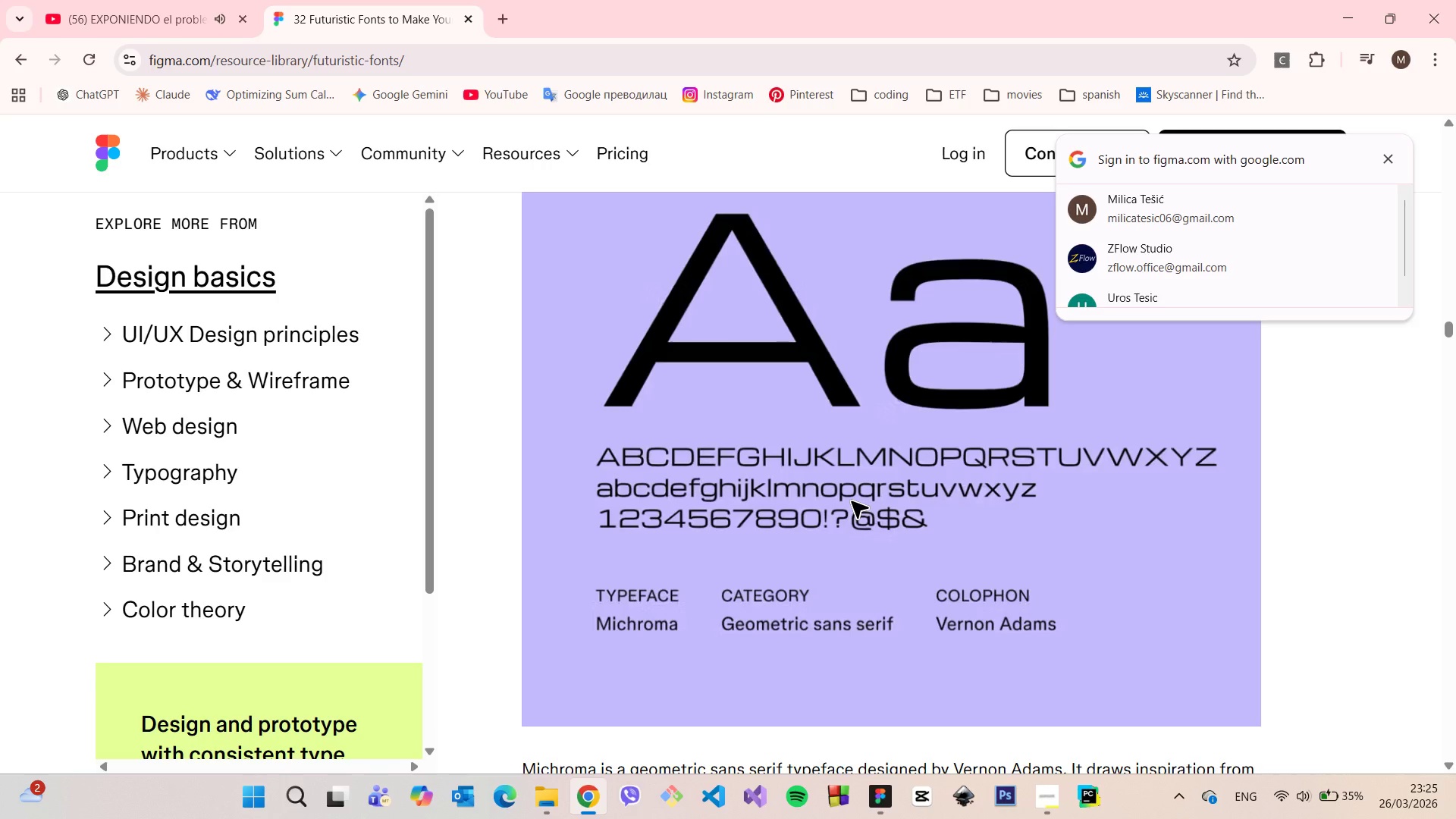 
scroll: coordinate [849, 497], scroll_direction: up, amount: 3.0
 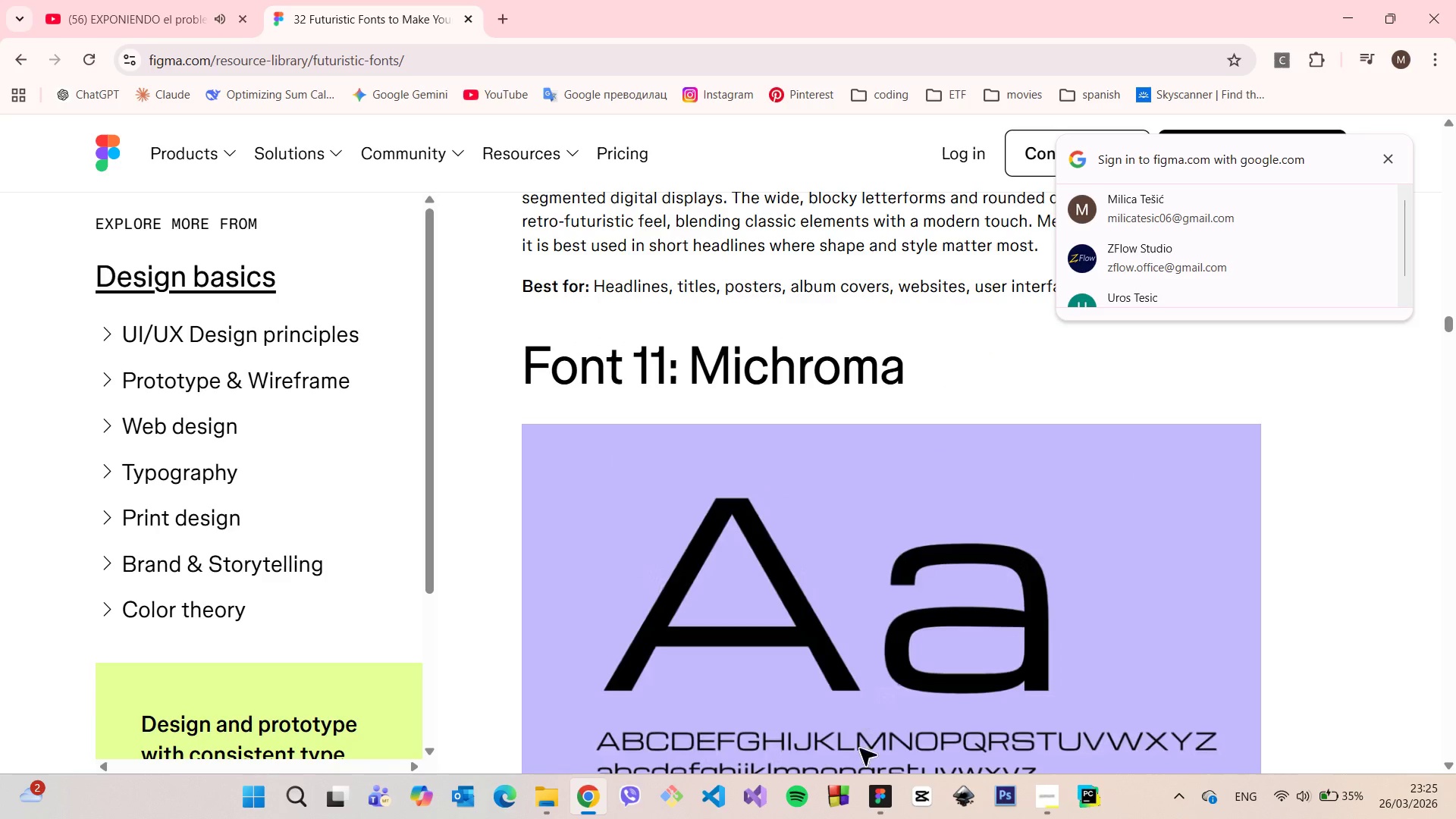 
left_click([874, 783])
 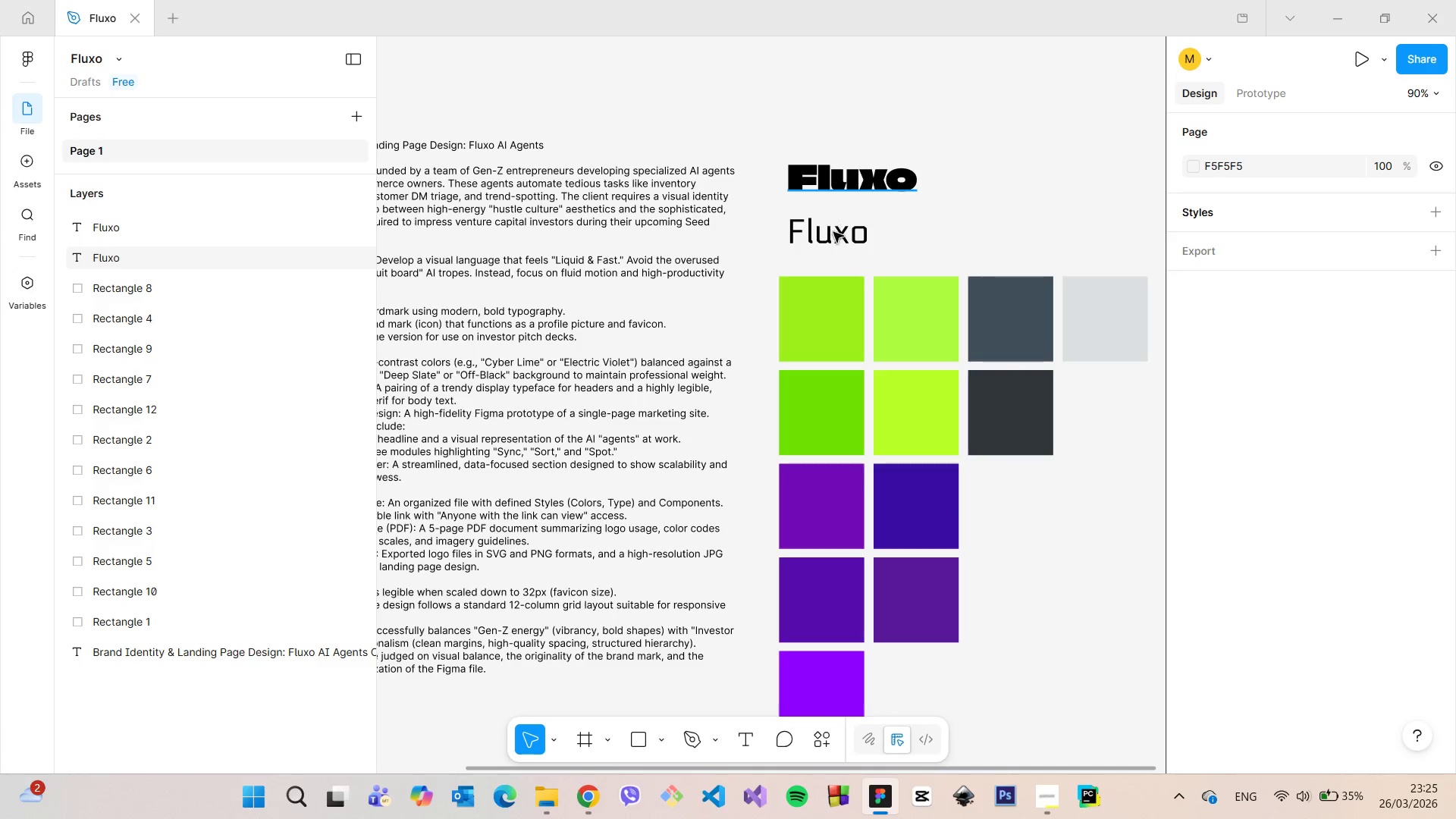 
left_click([833, 232])
 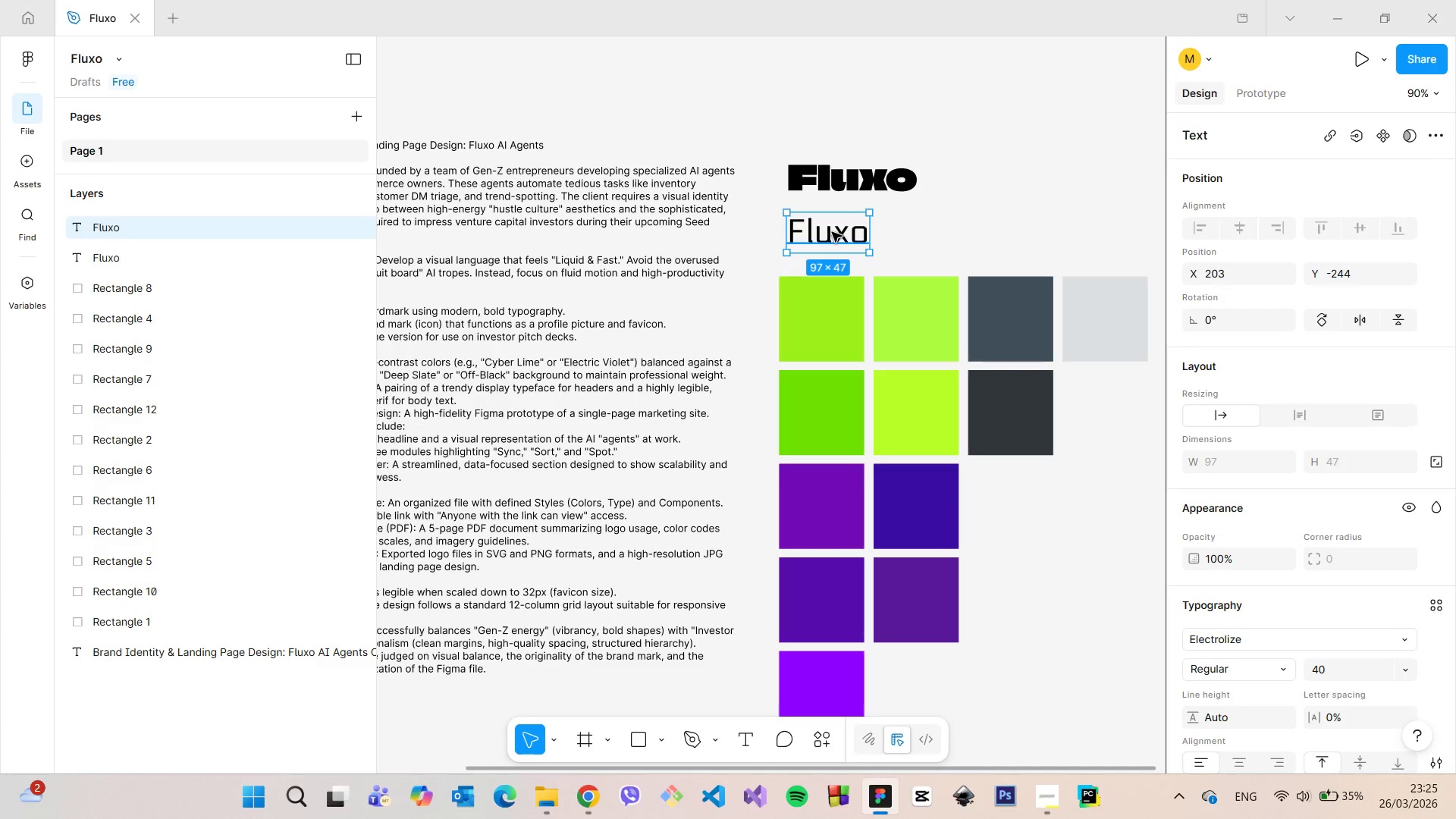 
left_click_drag(start_coordinate=[832, 232], to_coordinate=[936, 229])
 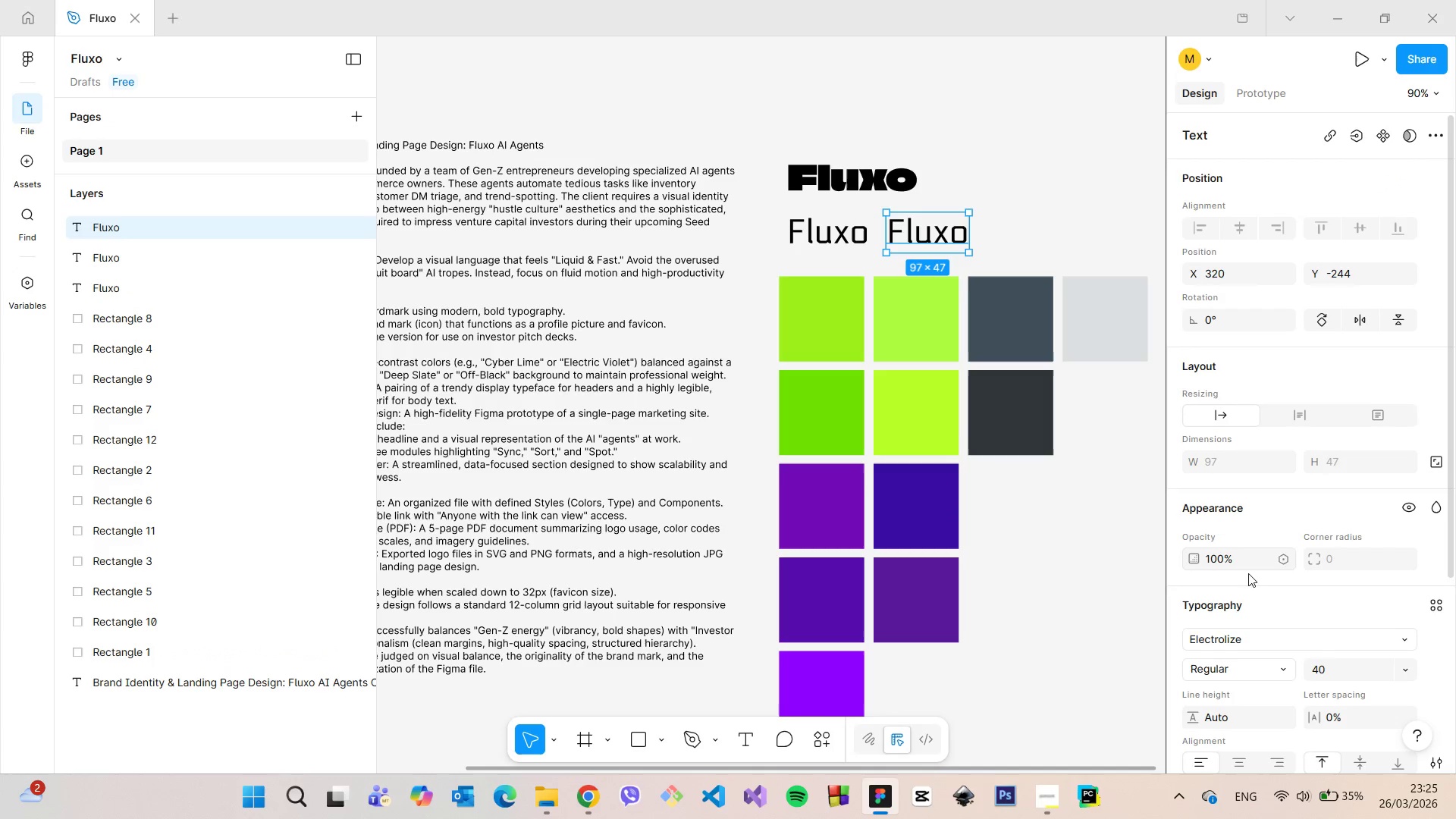 
hold_key(key=AltLeft, duration=0.98)
 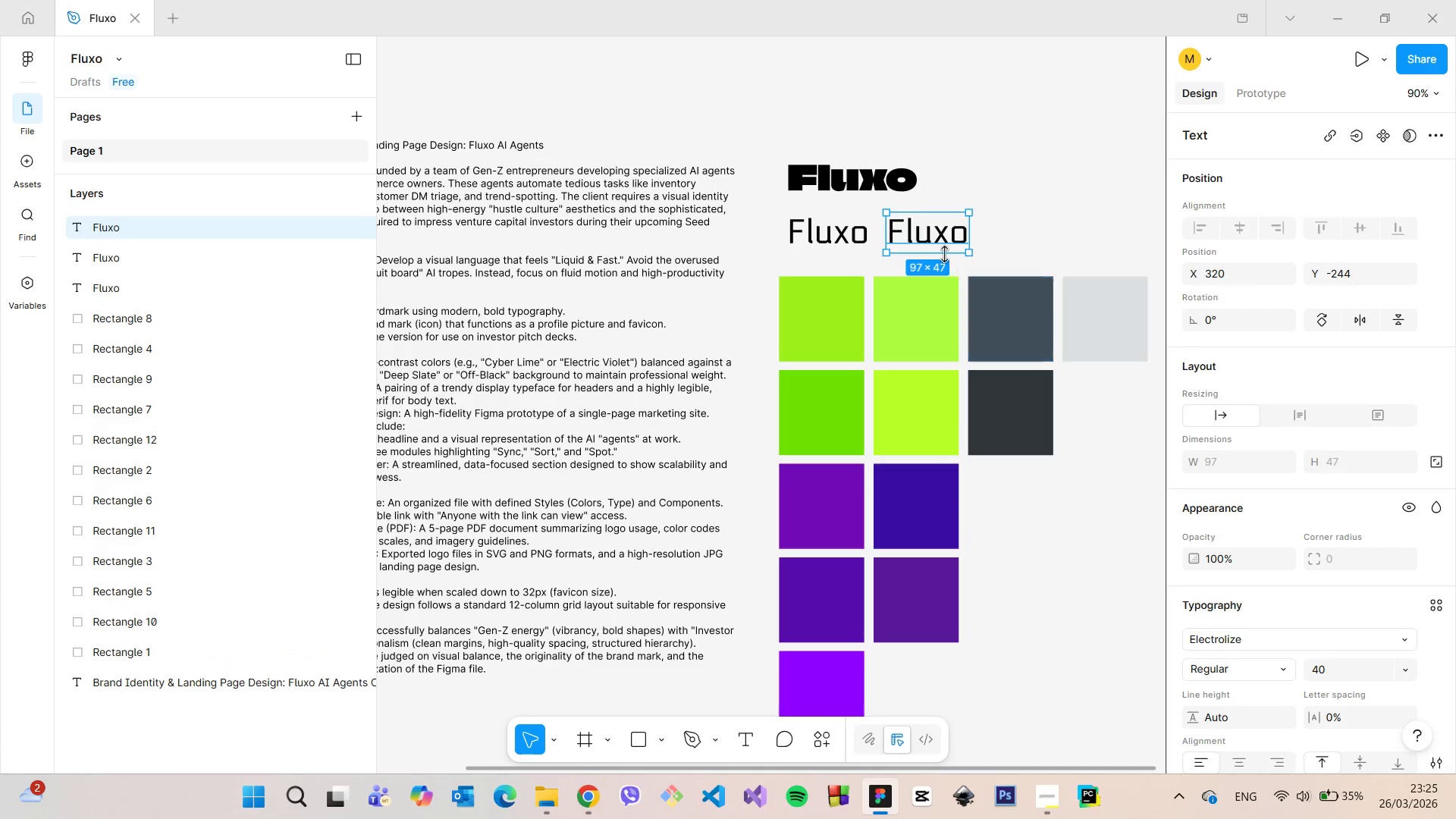 
double_click([927, 230])
 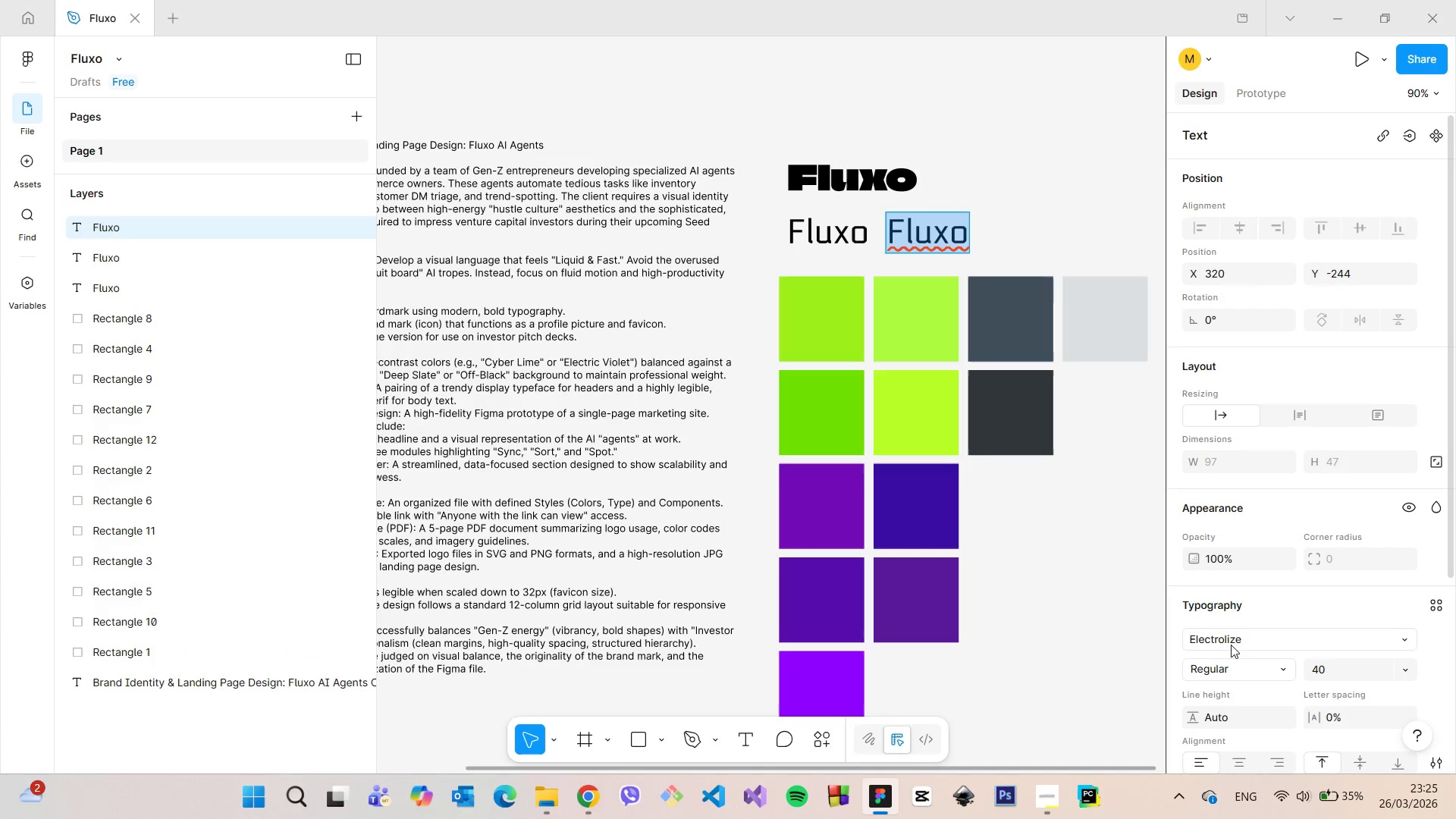 
left_click([1226, 640])
 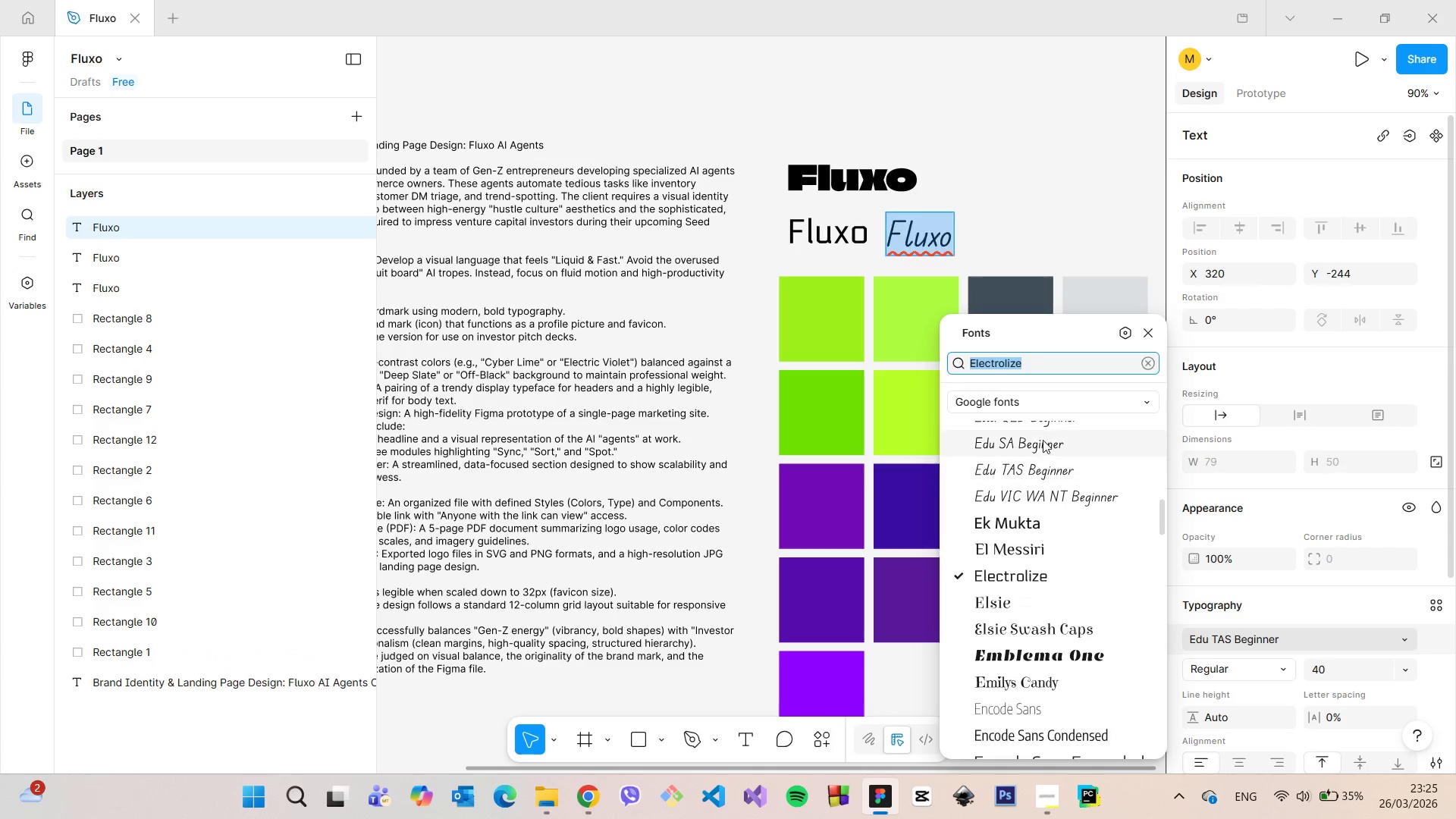 
type(Mi)
 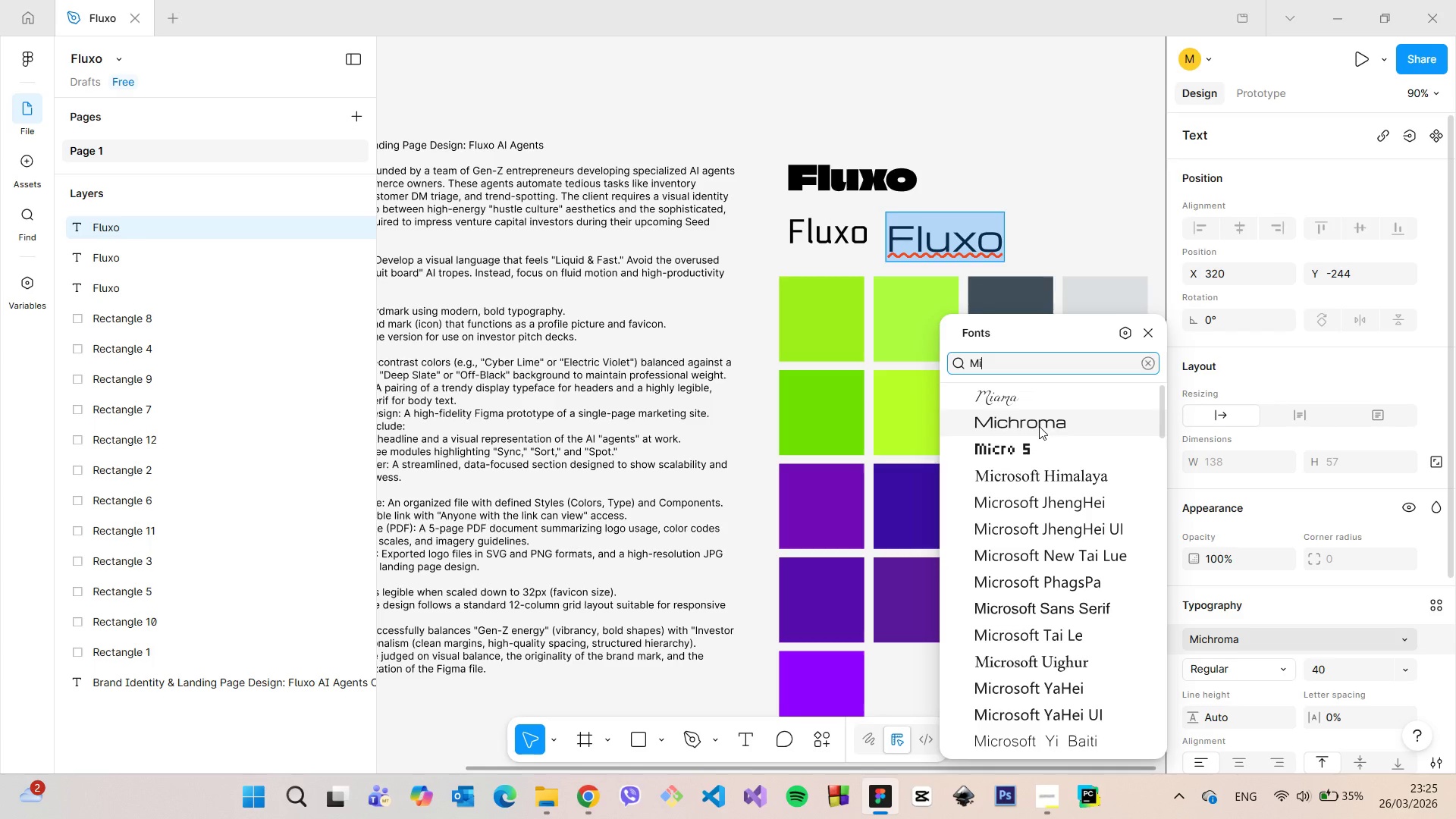 
left_click([1039, 426])
 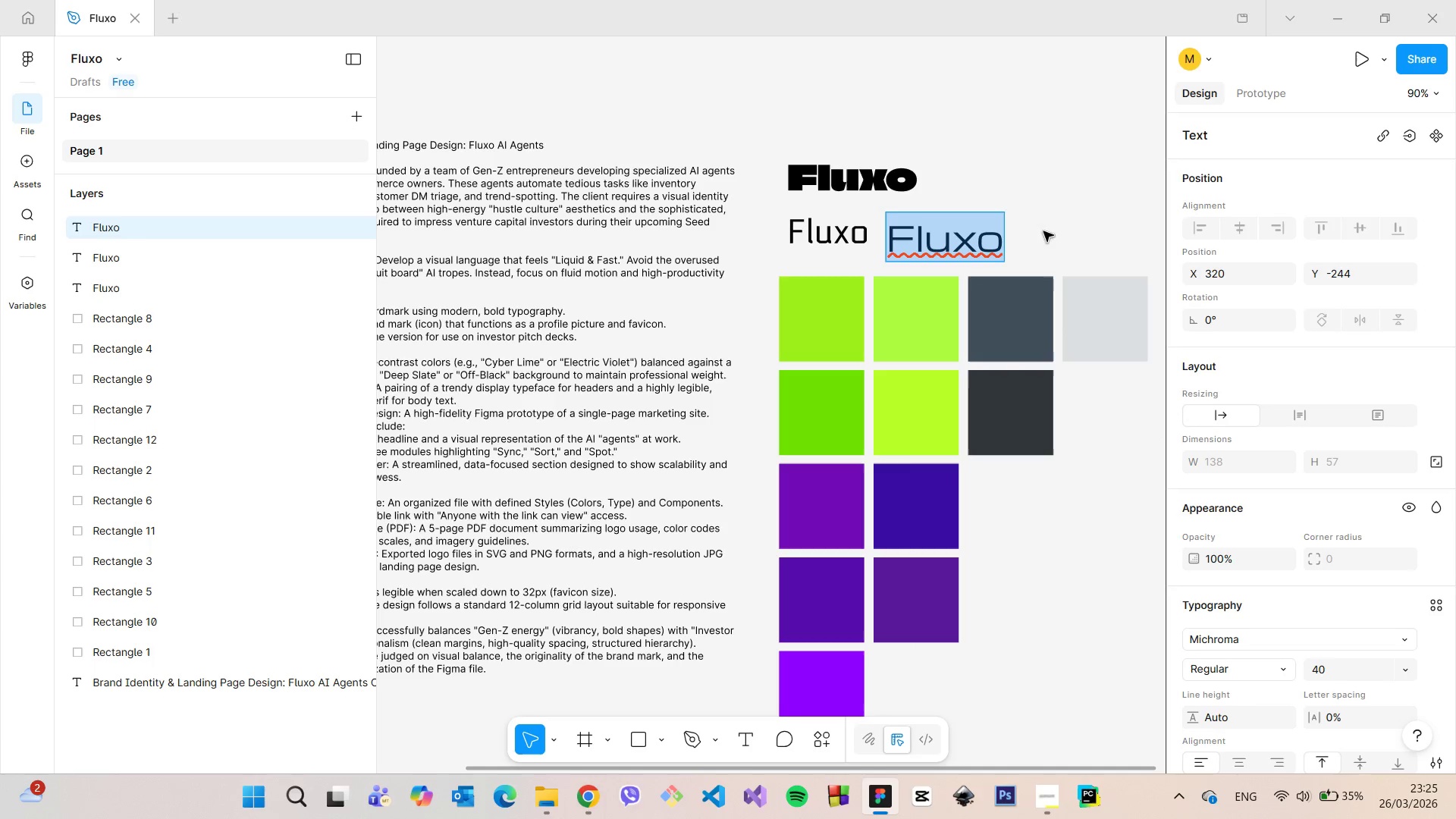 
left_click([1042, 188])
 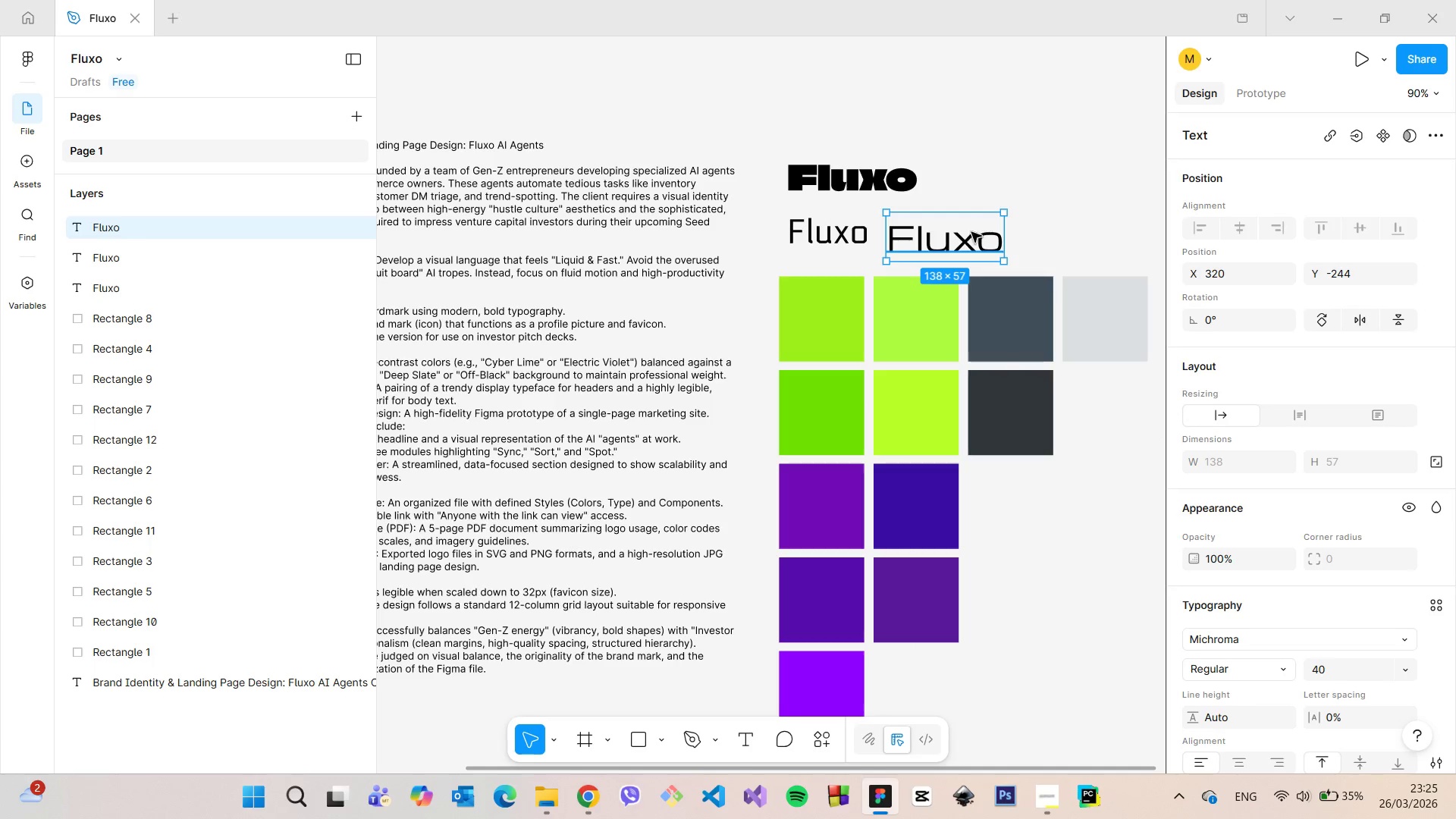 
left_click_drag(start_coordinate=[965, 237], to_coordinate=[965, 231])
 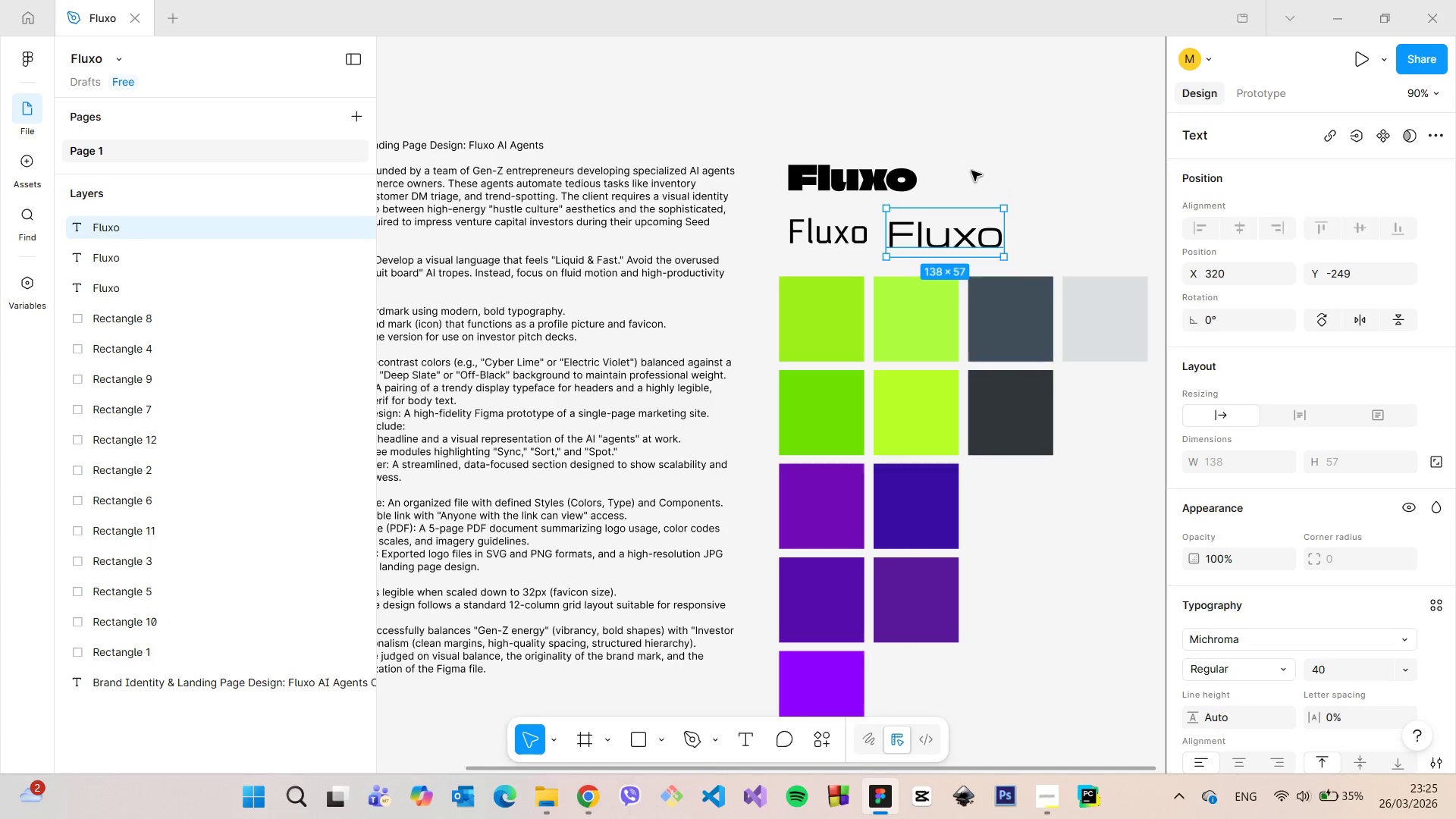 
left_click([971, 171])
 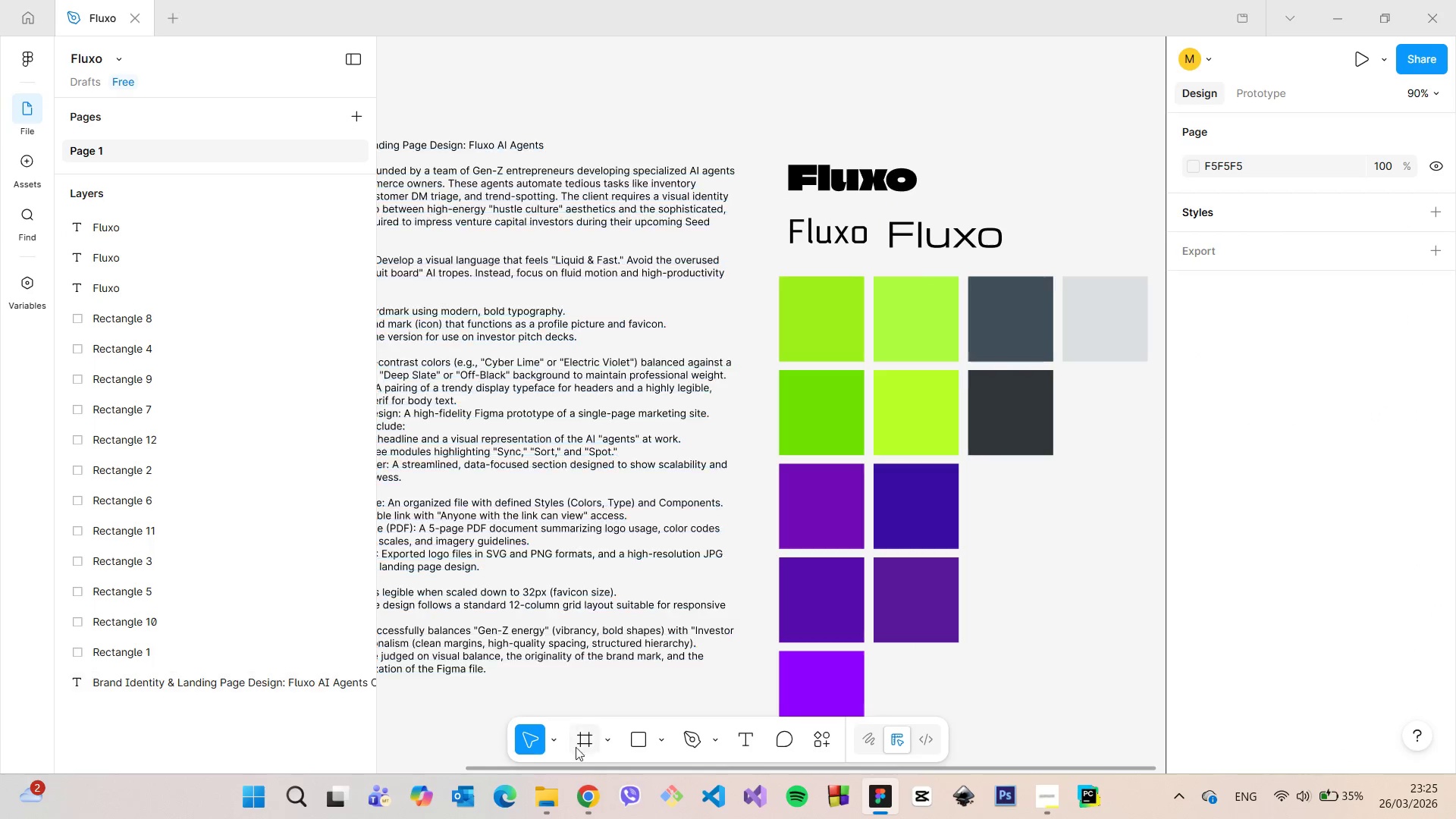 
left_click([585, 789])
 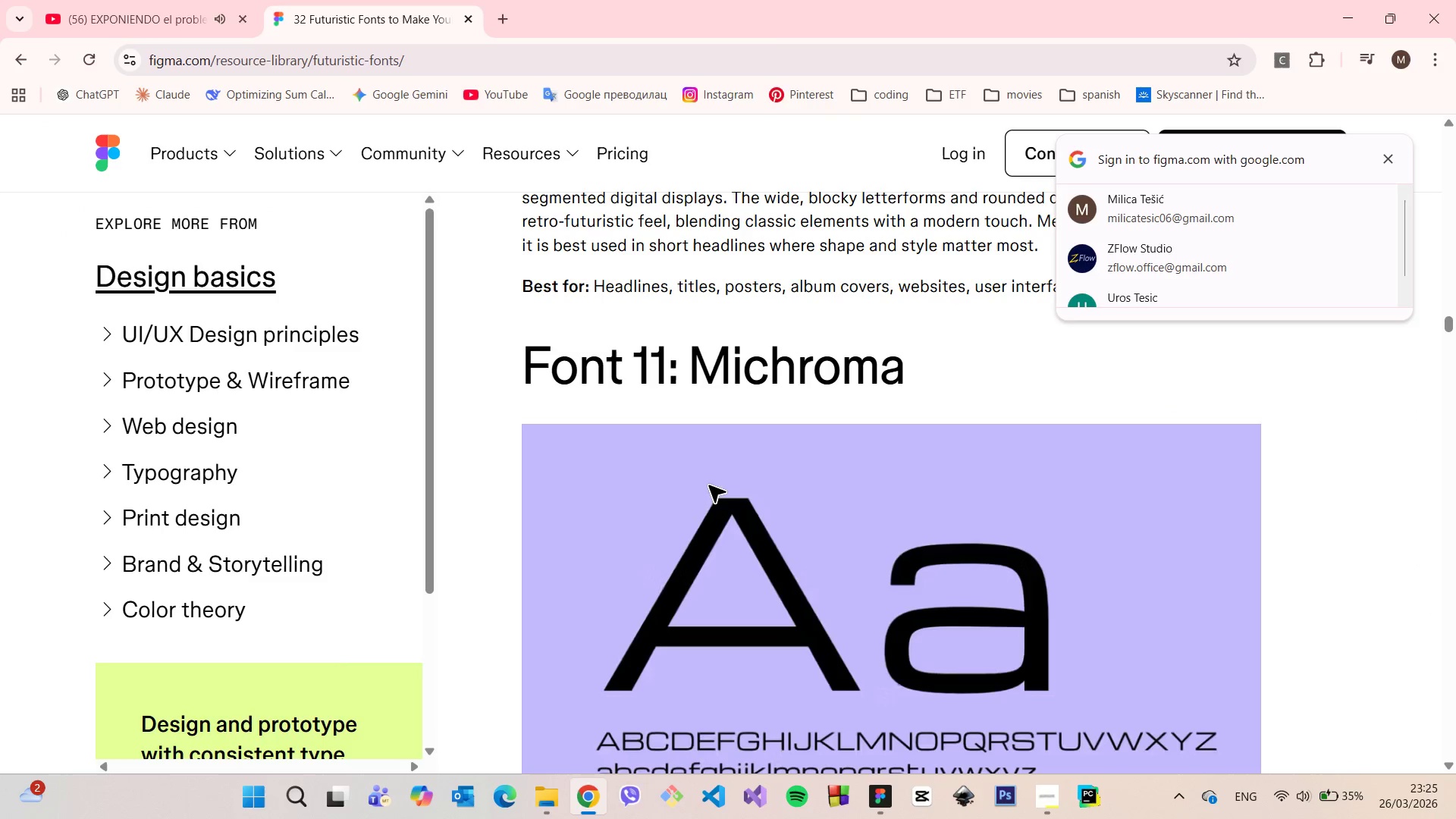 
scroll: coordinate [894, 504], scroll_direction: down, amount: 11.0
 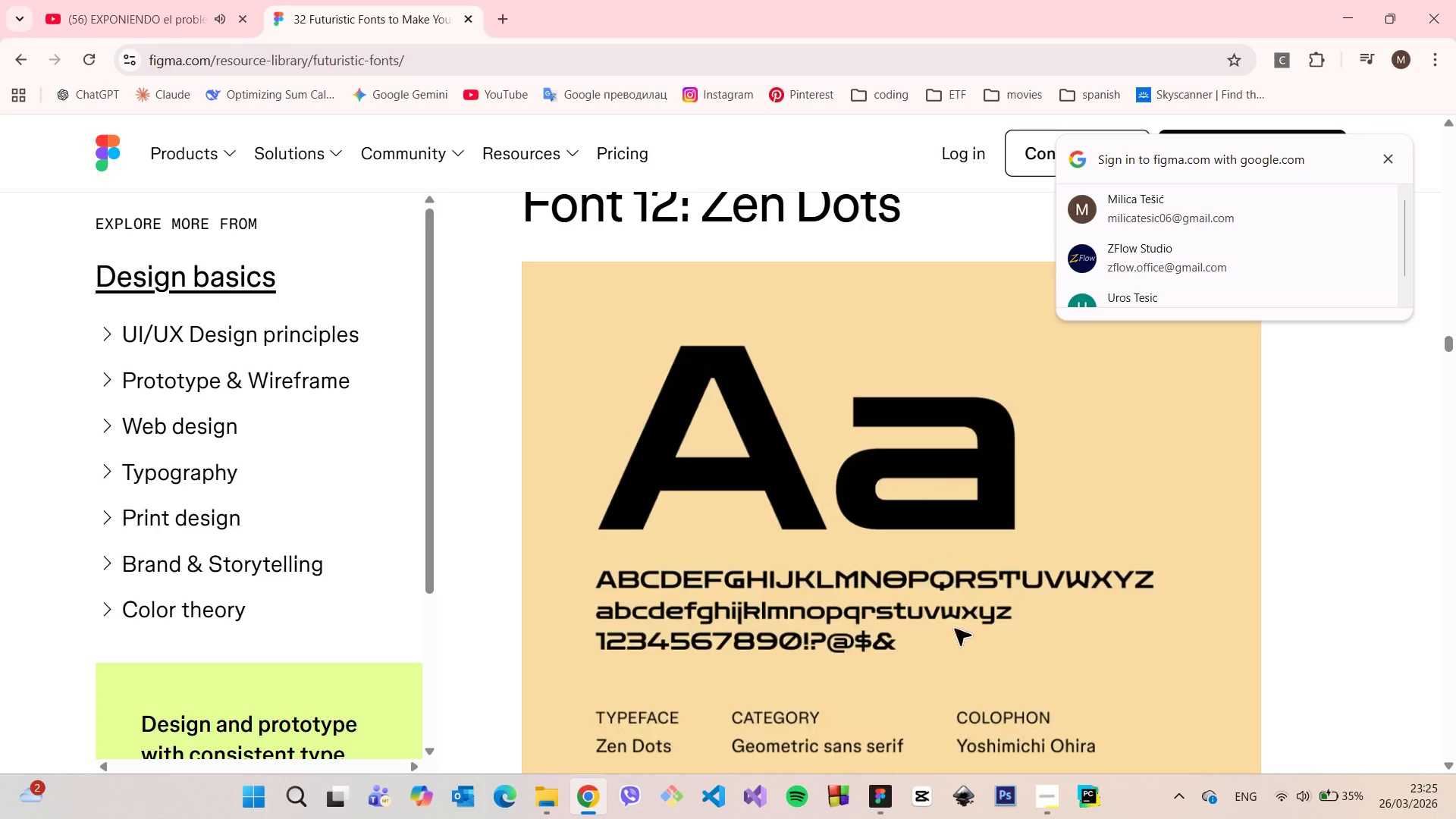 
left_click([877, 803])
 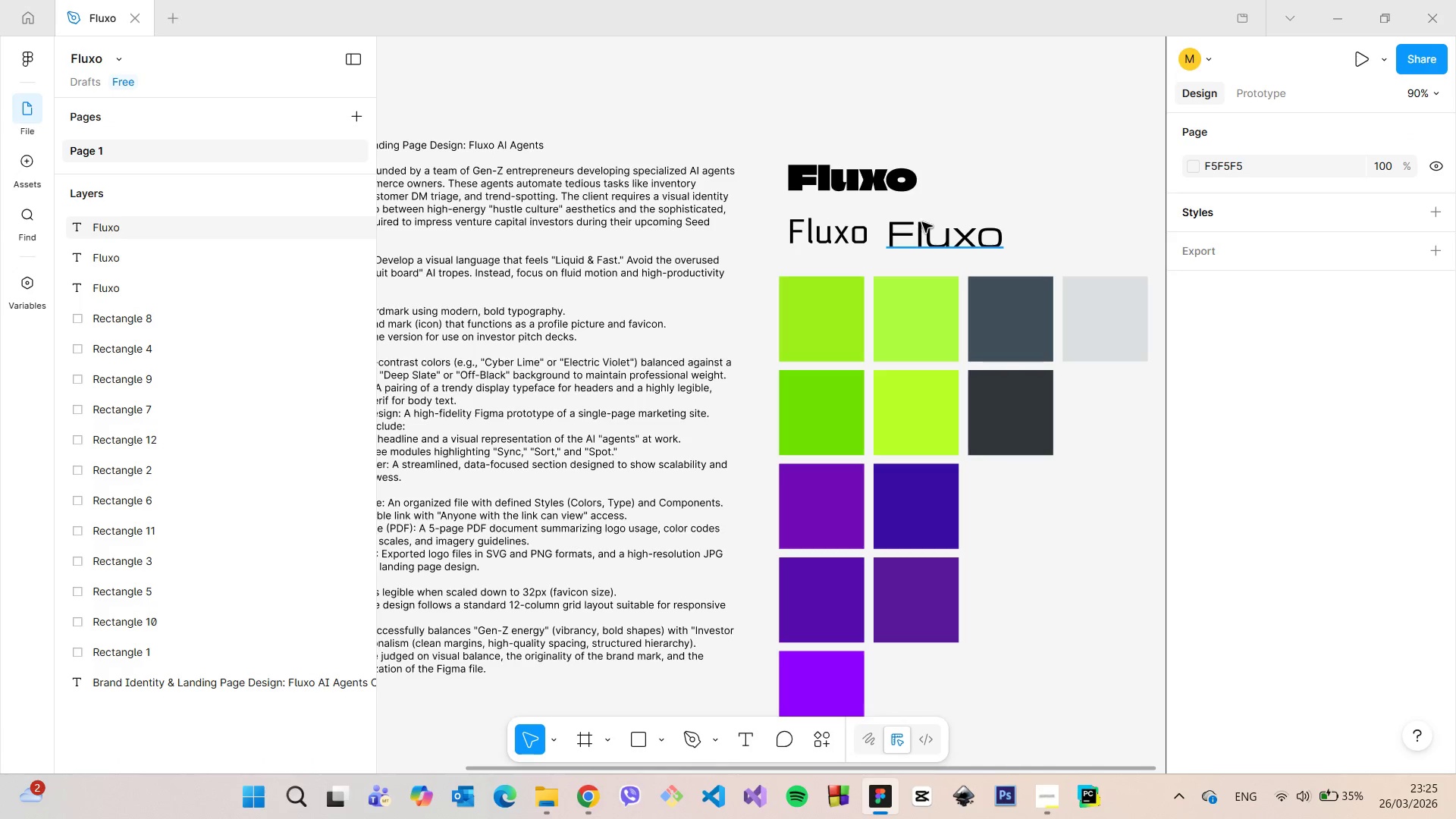 
left_click([922, 222])
 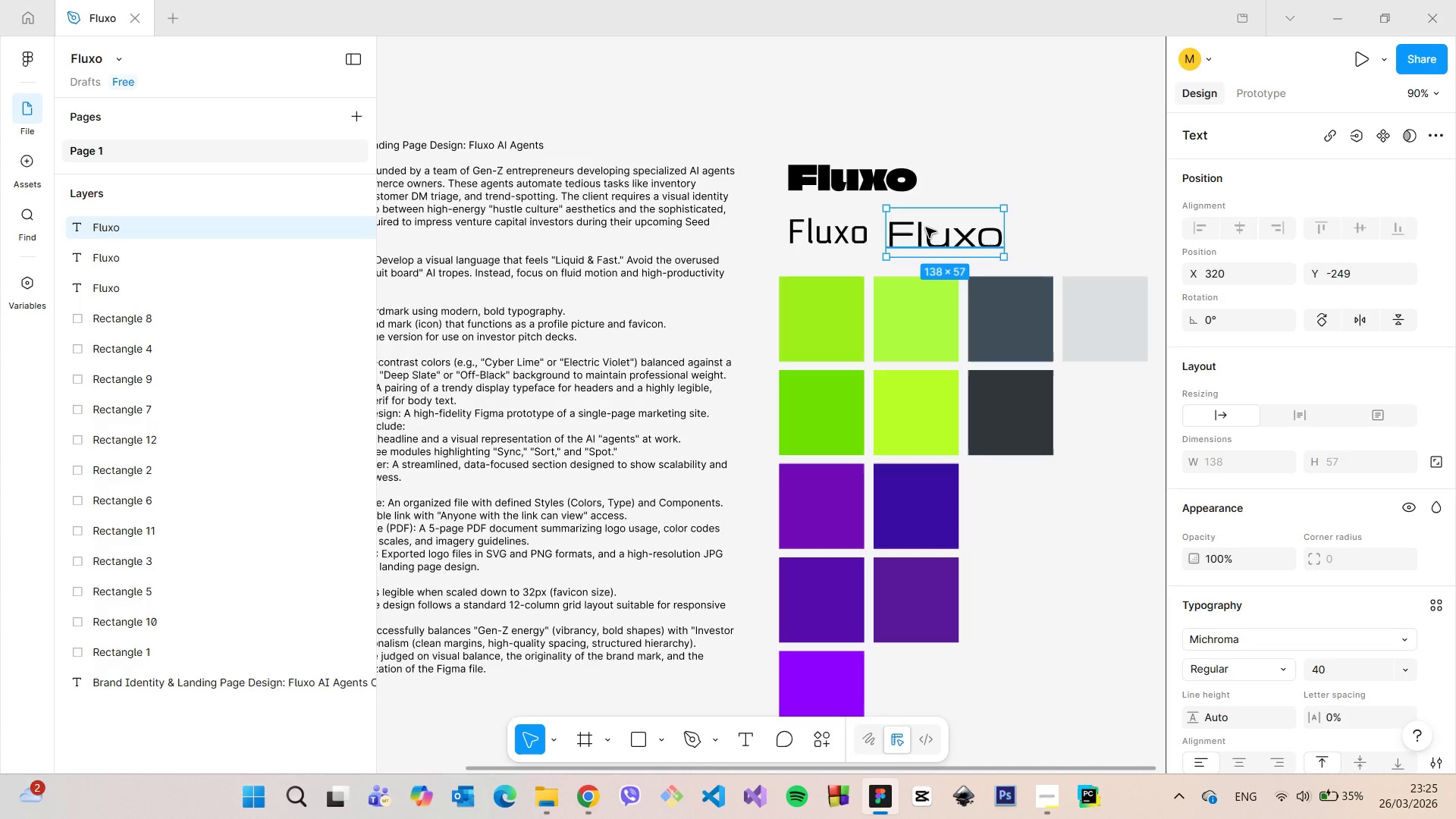 
hold_key(key=AltLeft, duration=0.94)
left_click_drag(start_coordinate=[926, 228], to_coordinate=[1003, 164])
 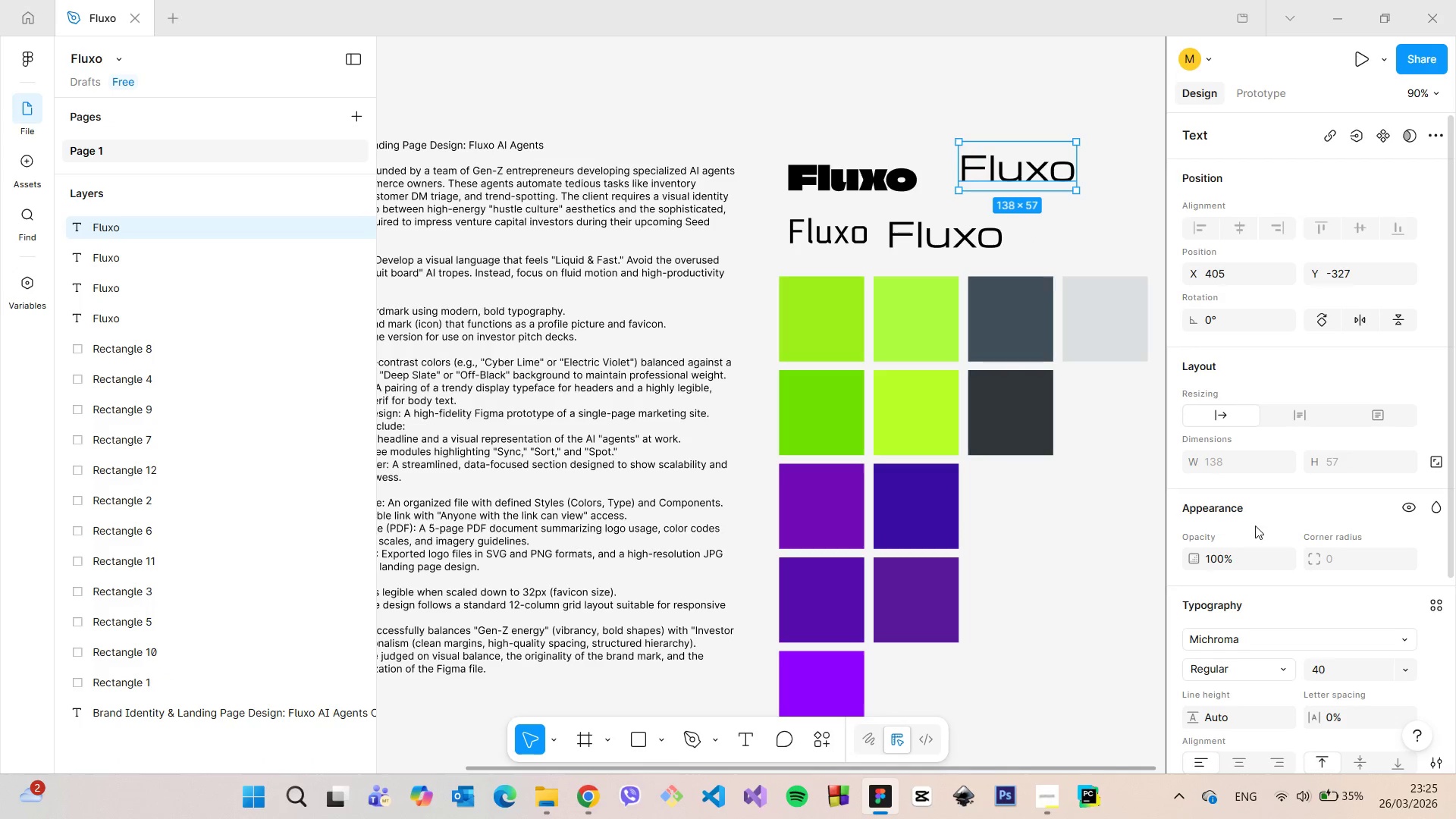 
left_click([1238, 640])
 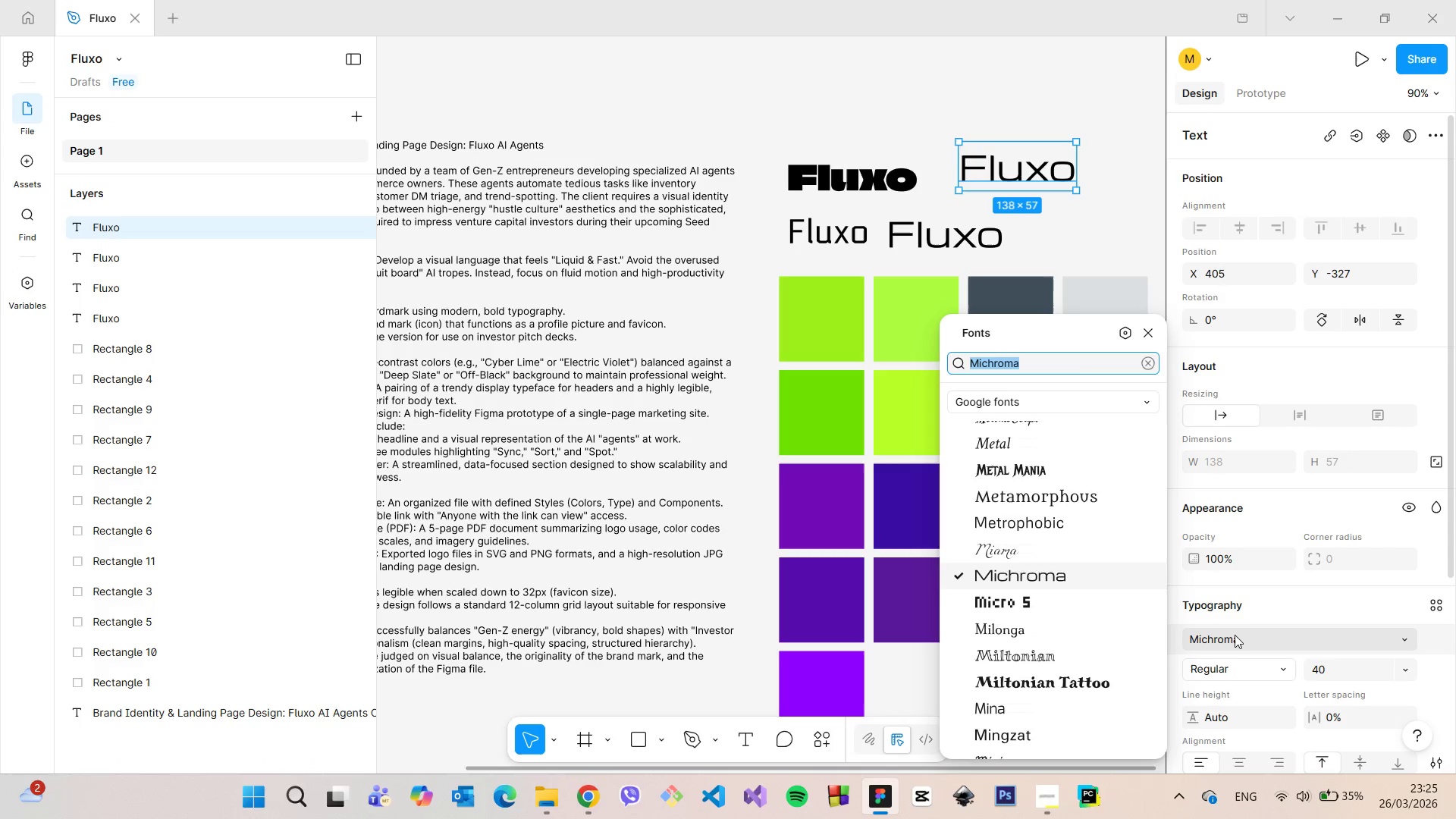 
type(Ze)
 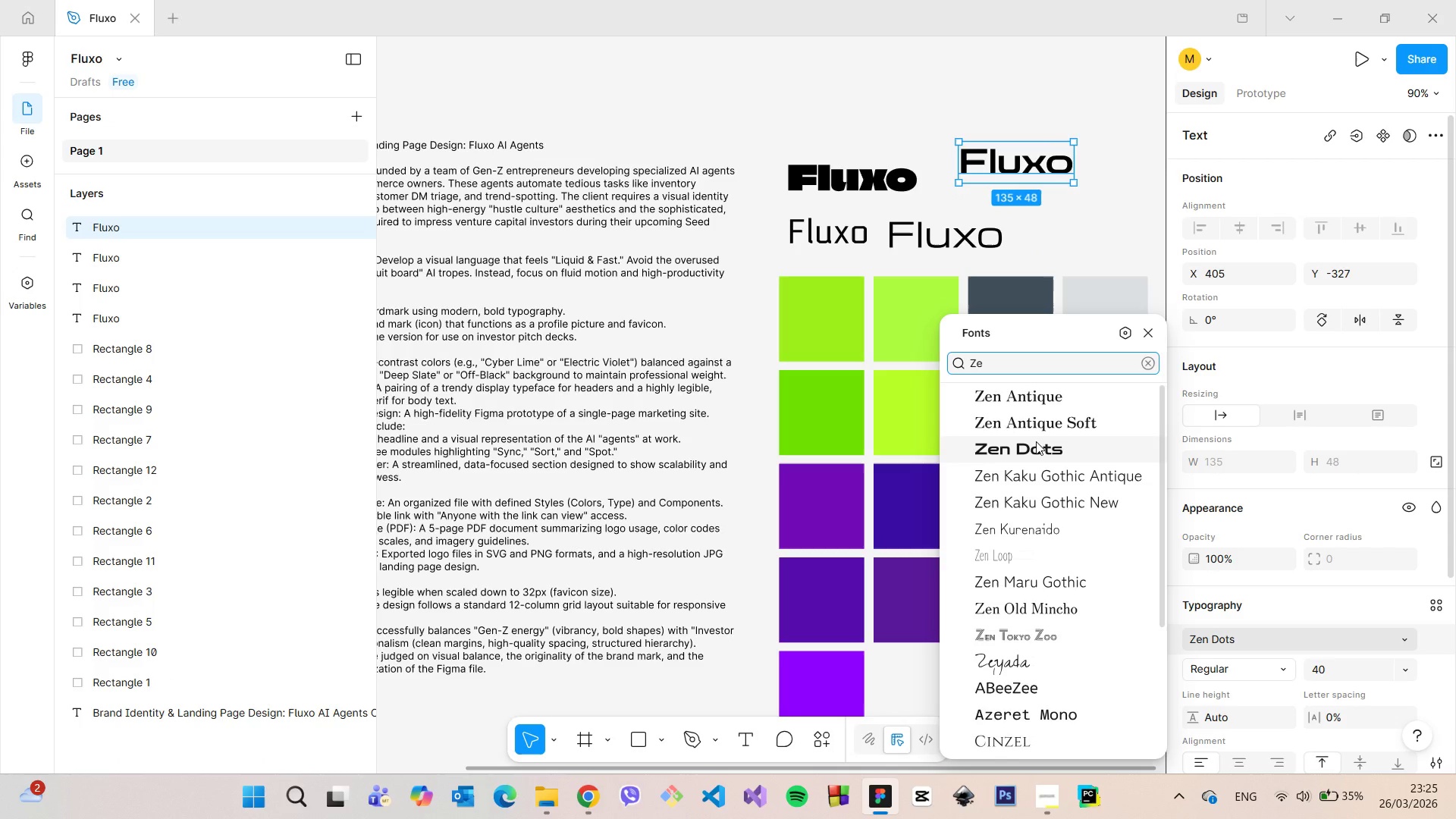 
left_click([1036, 441])
 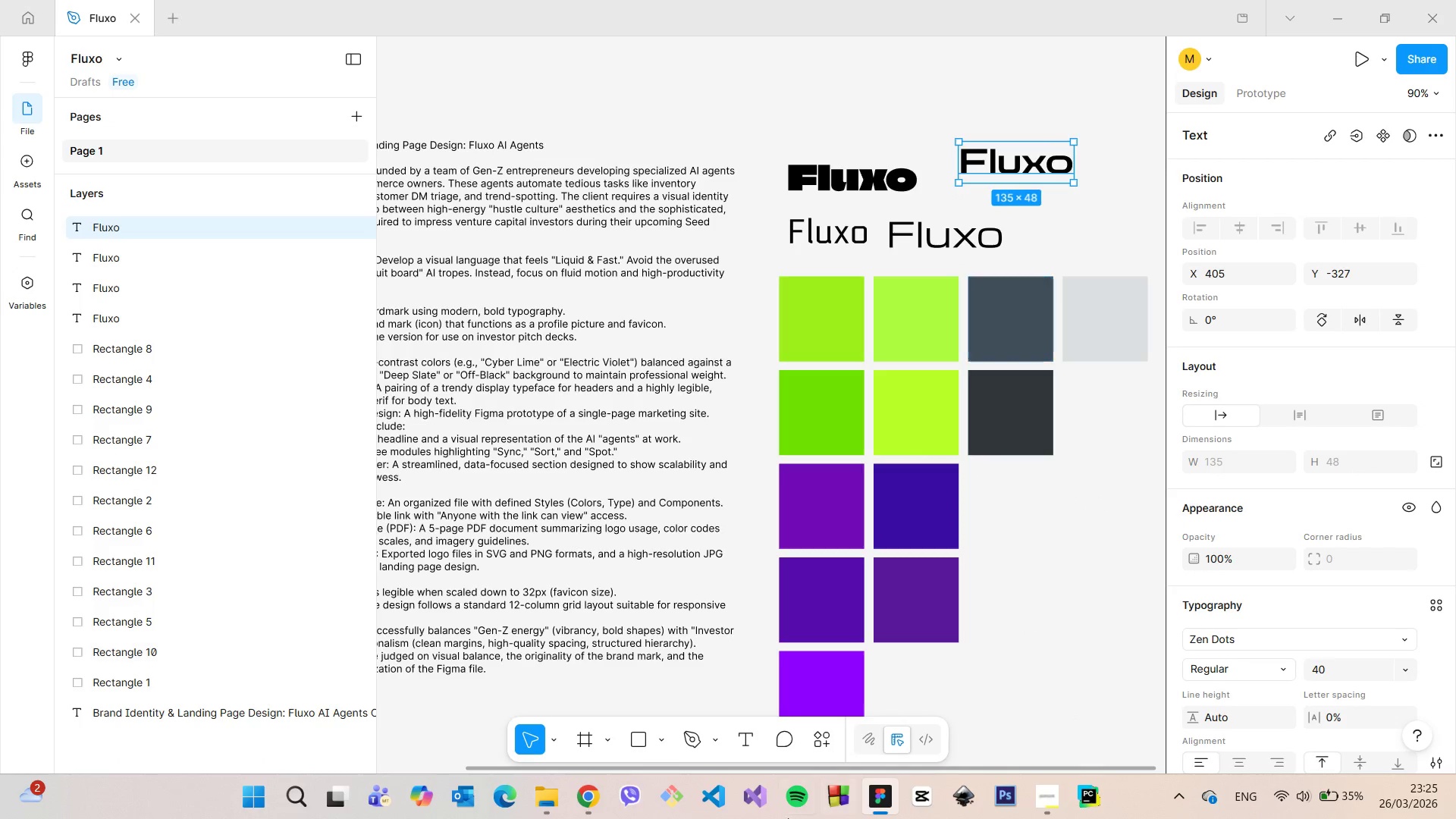 
left_click([590, 781])
 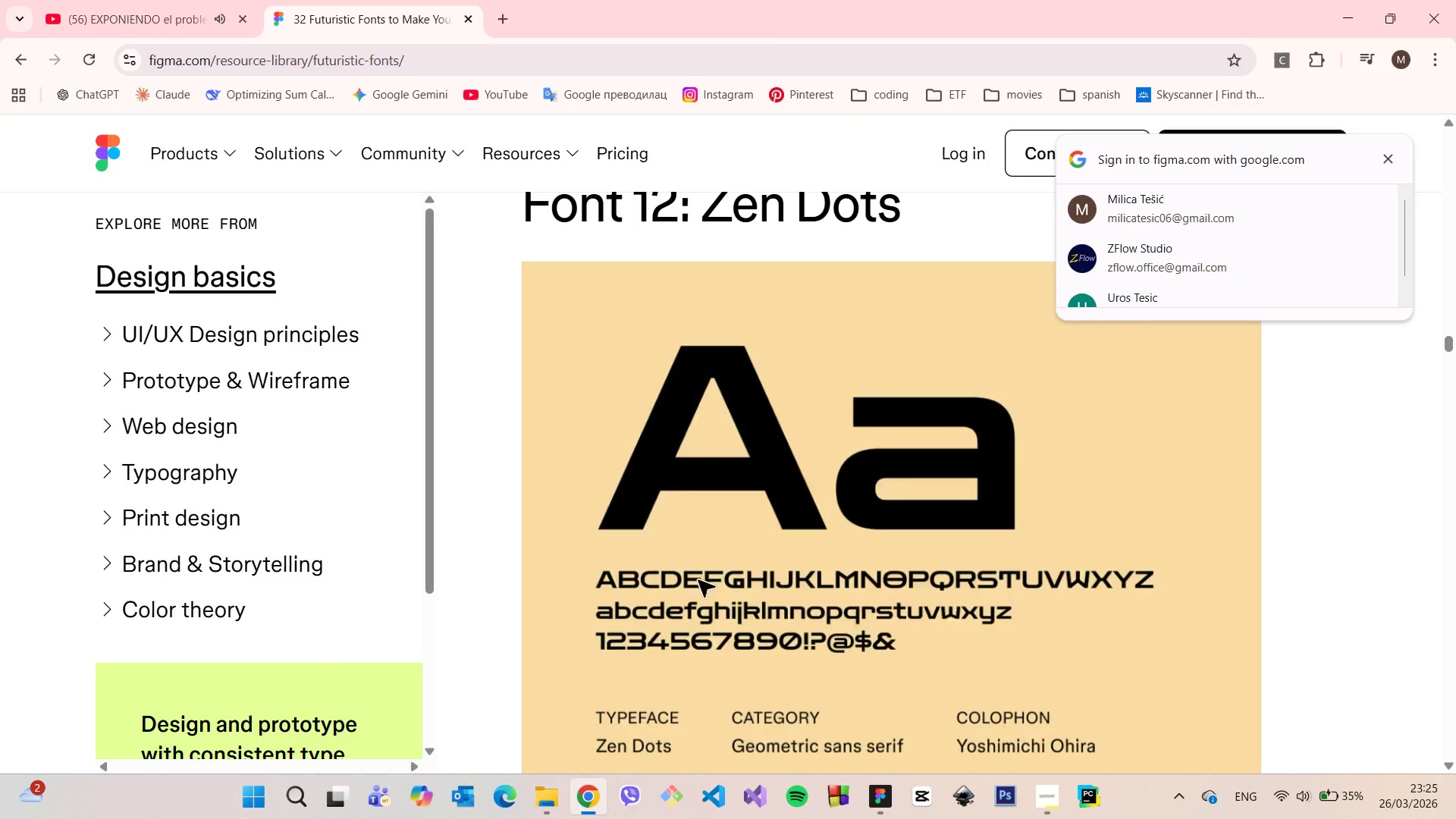 
scroll: coordinate [759, 541], scroll_direction: down, amount: 25.0
 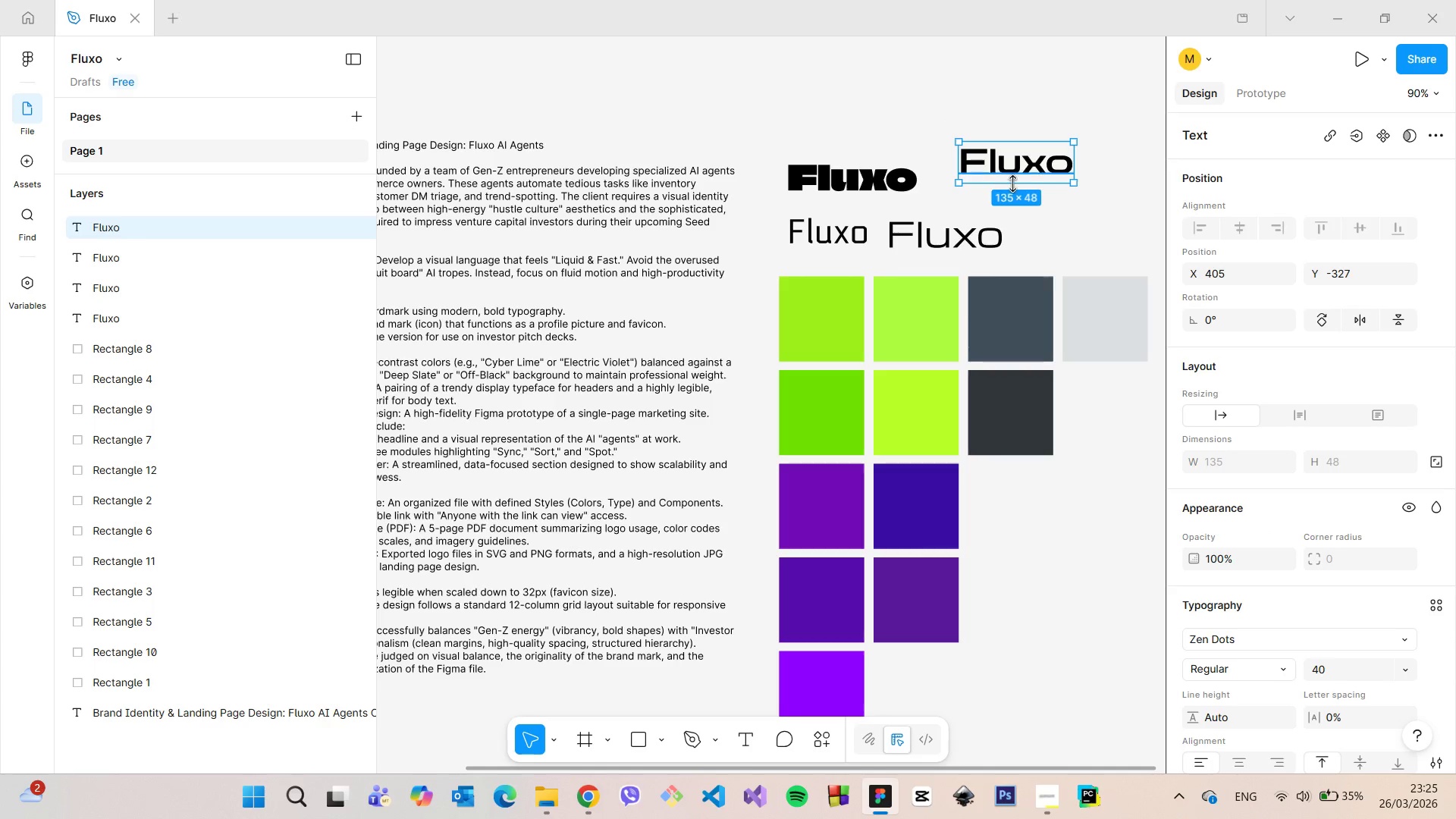 
double_click([1006, 165])
 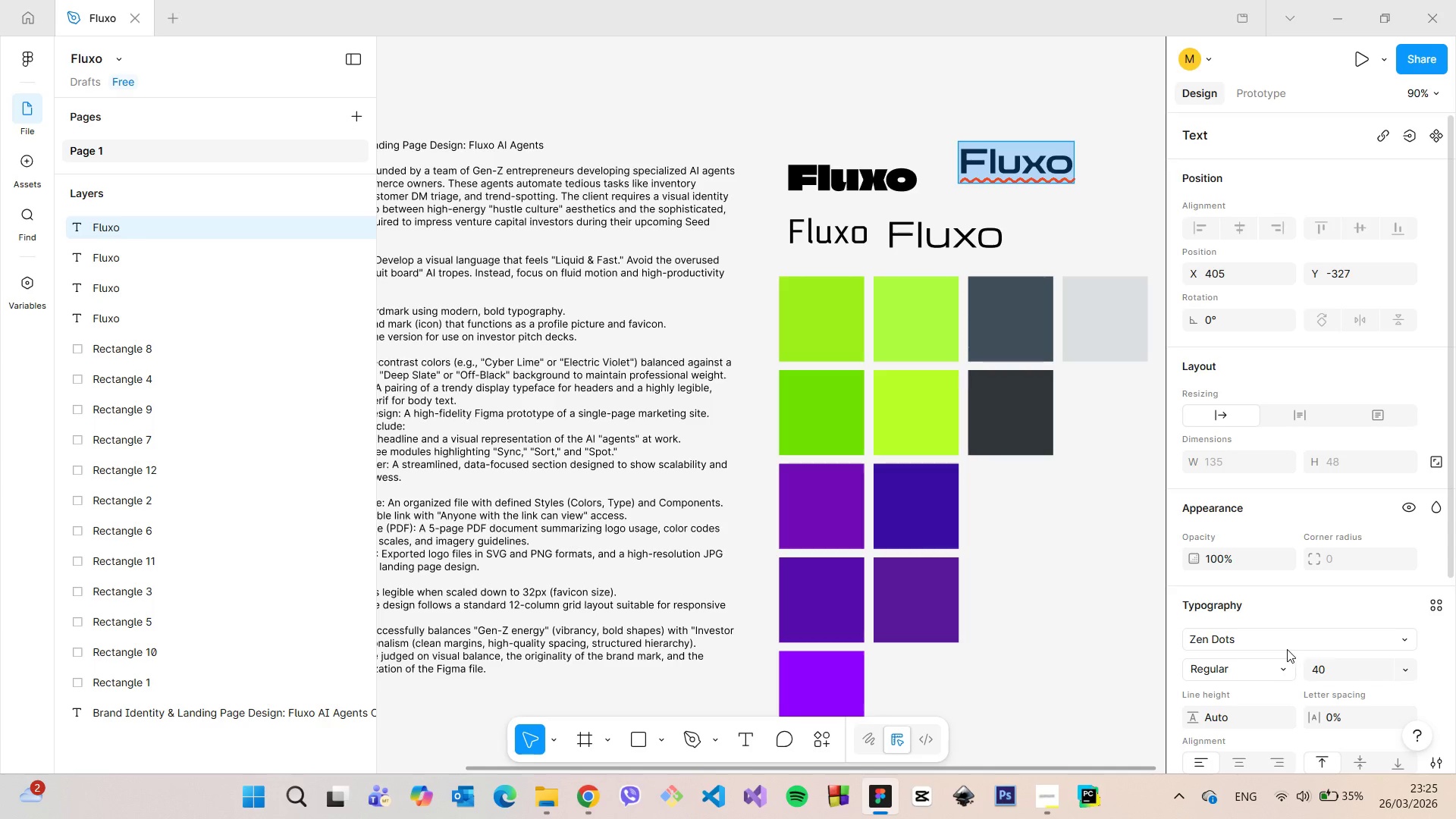 
left_click([1269, 638])
 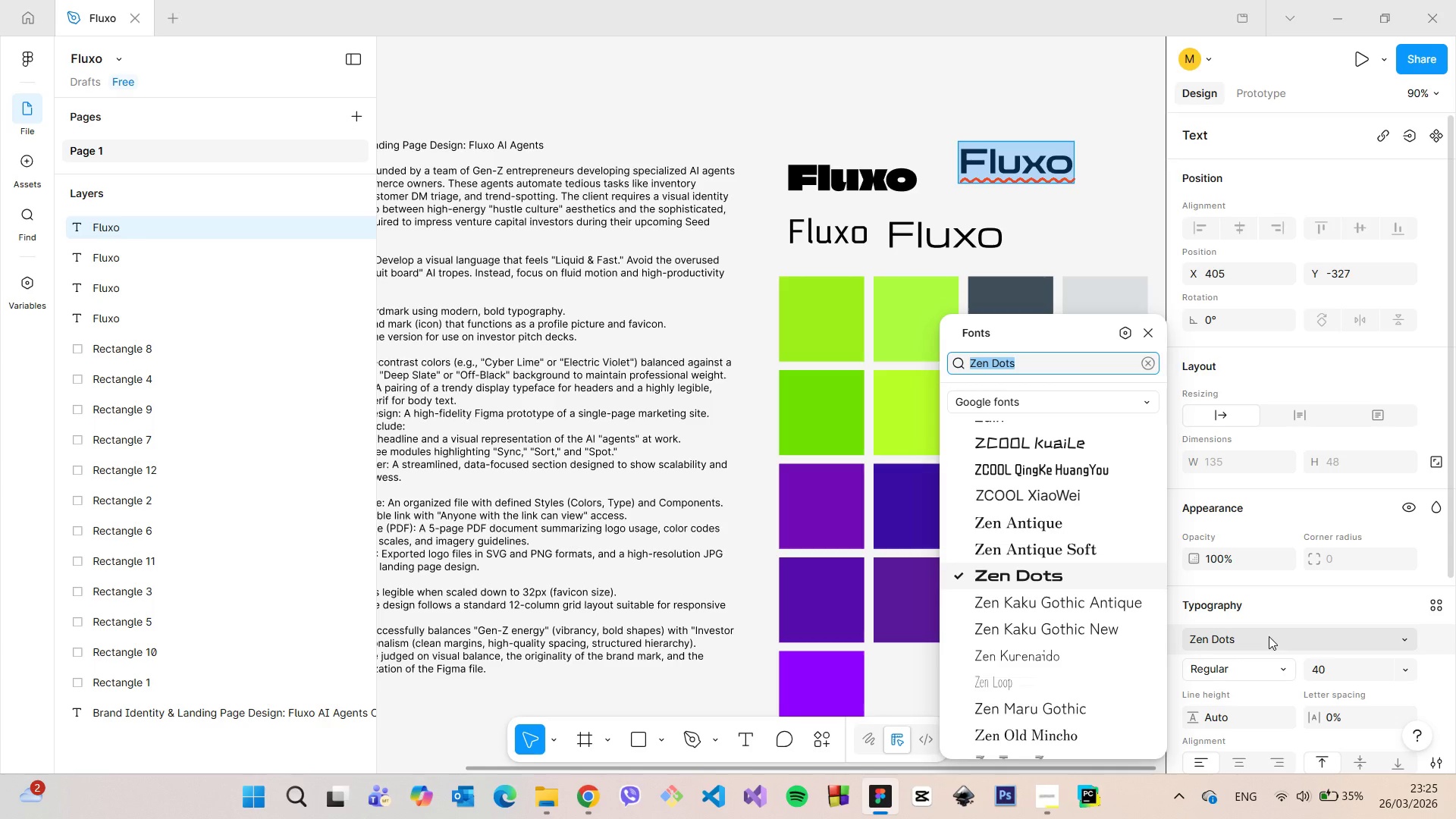 
type(Tom)
 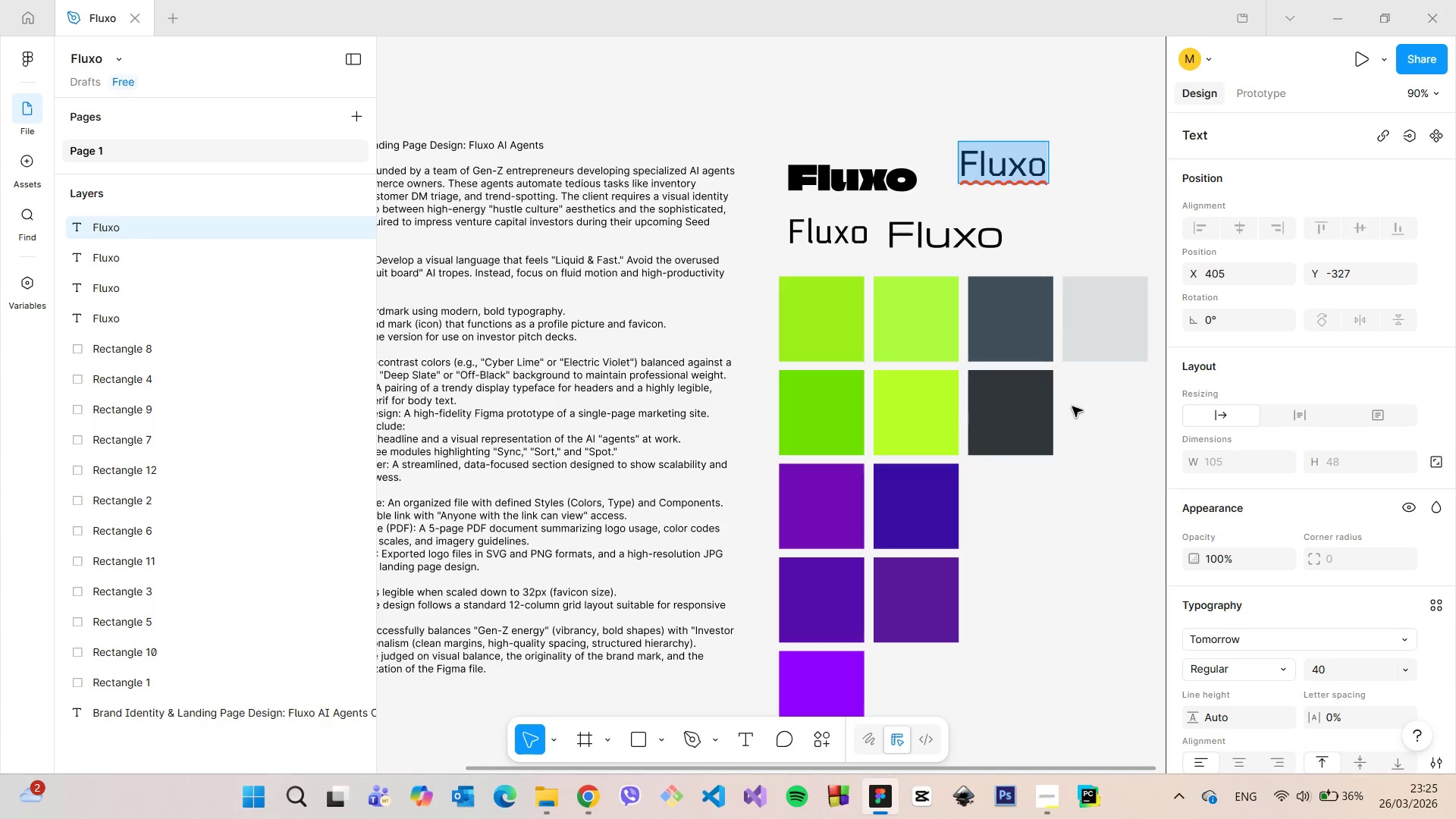 
left_click([598, 790])
 